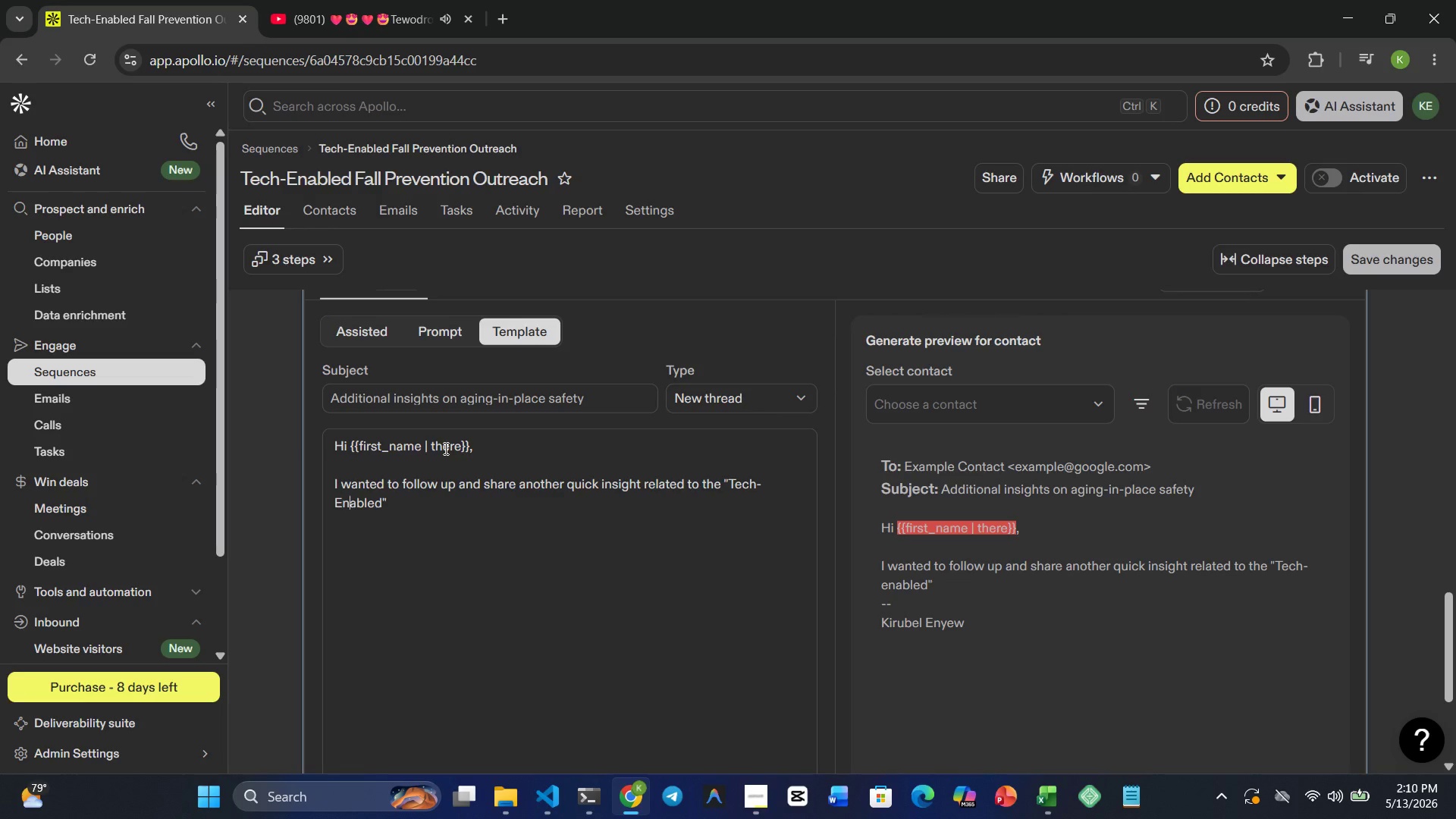 
hold_key(key=ArrowRight, duration=0.7)
 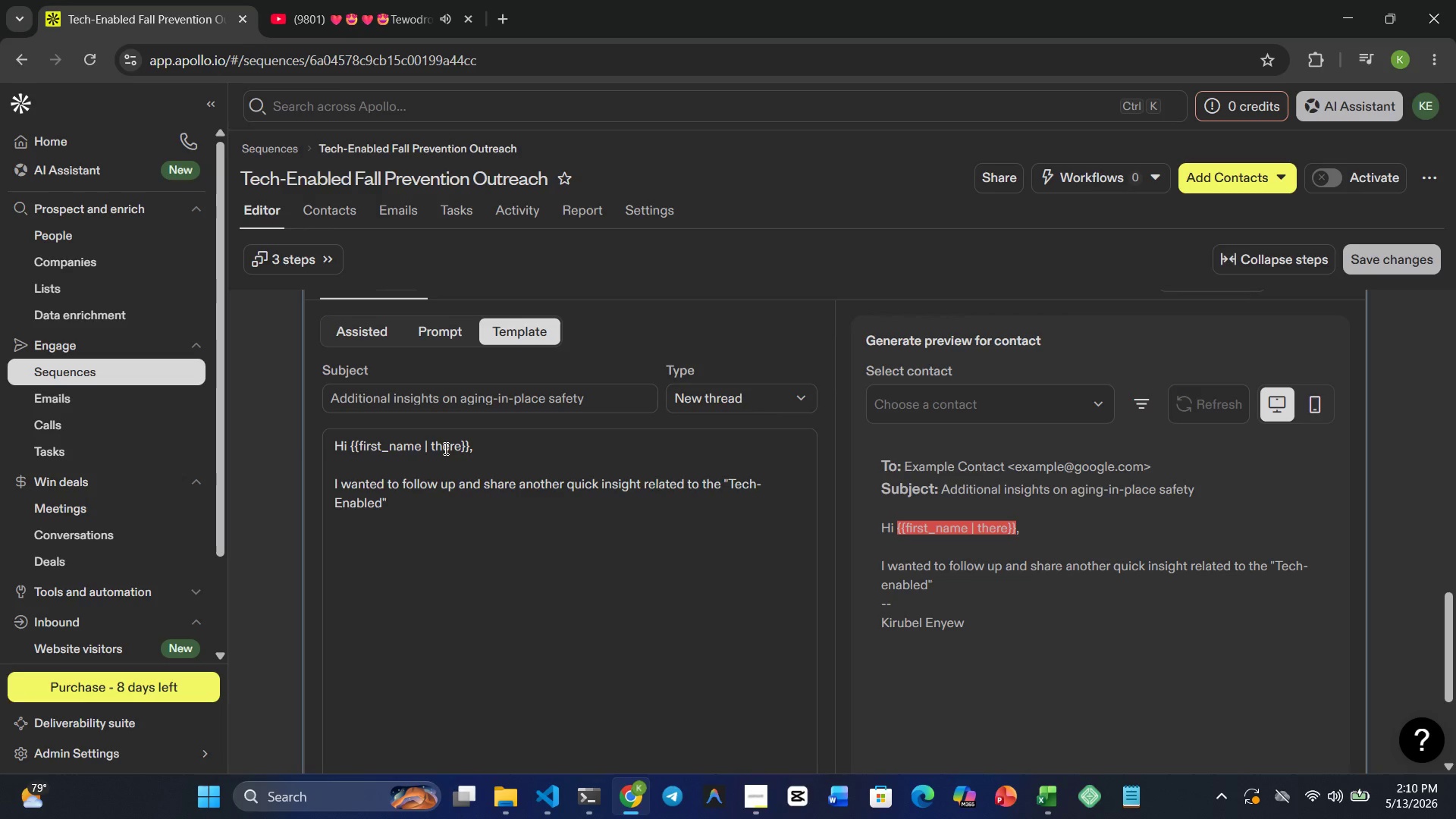 
hold_key(key=ArrowRight, duration=13.09)
 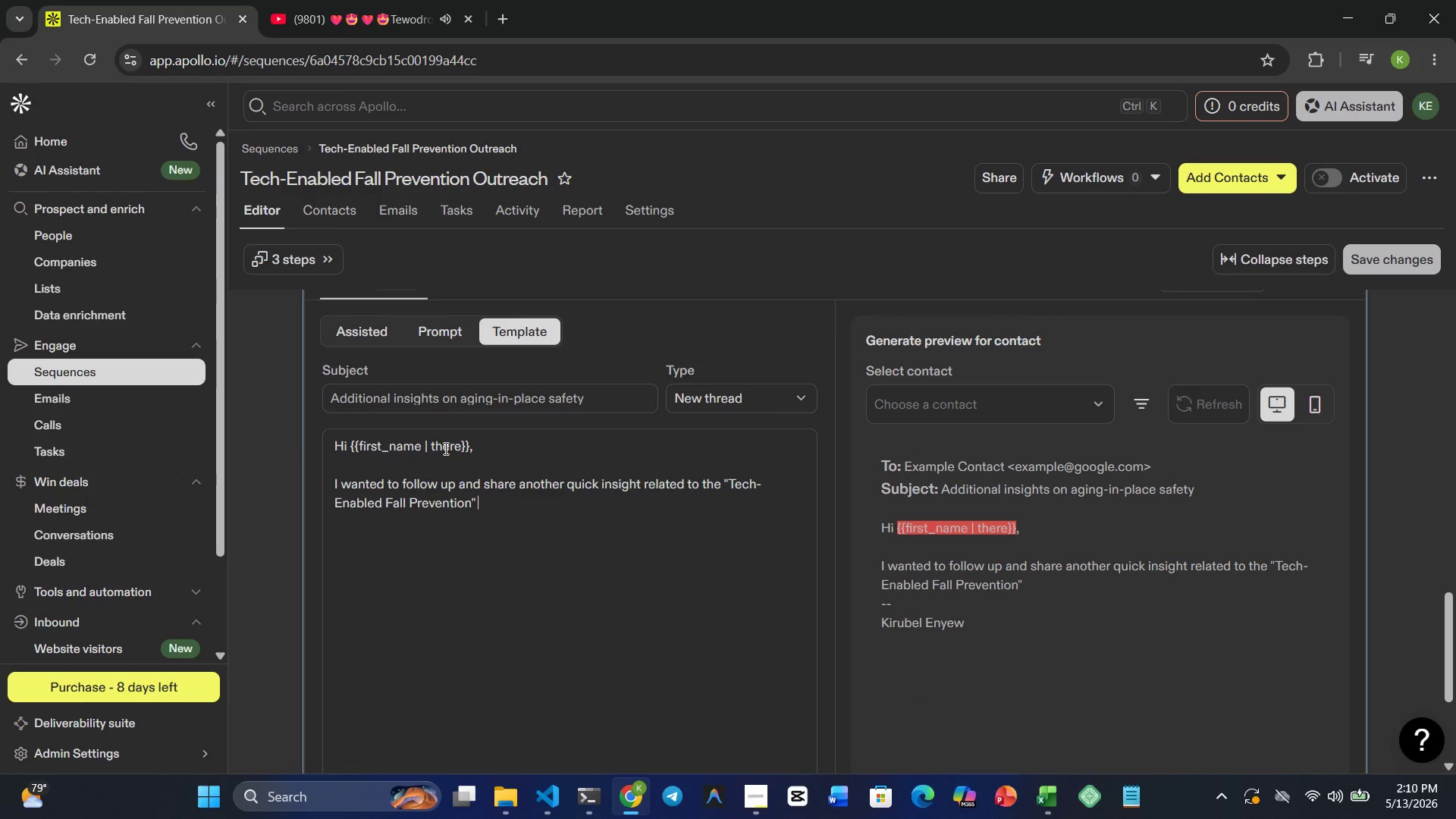 
key(ArrowLeft)
 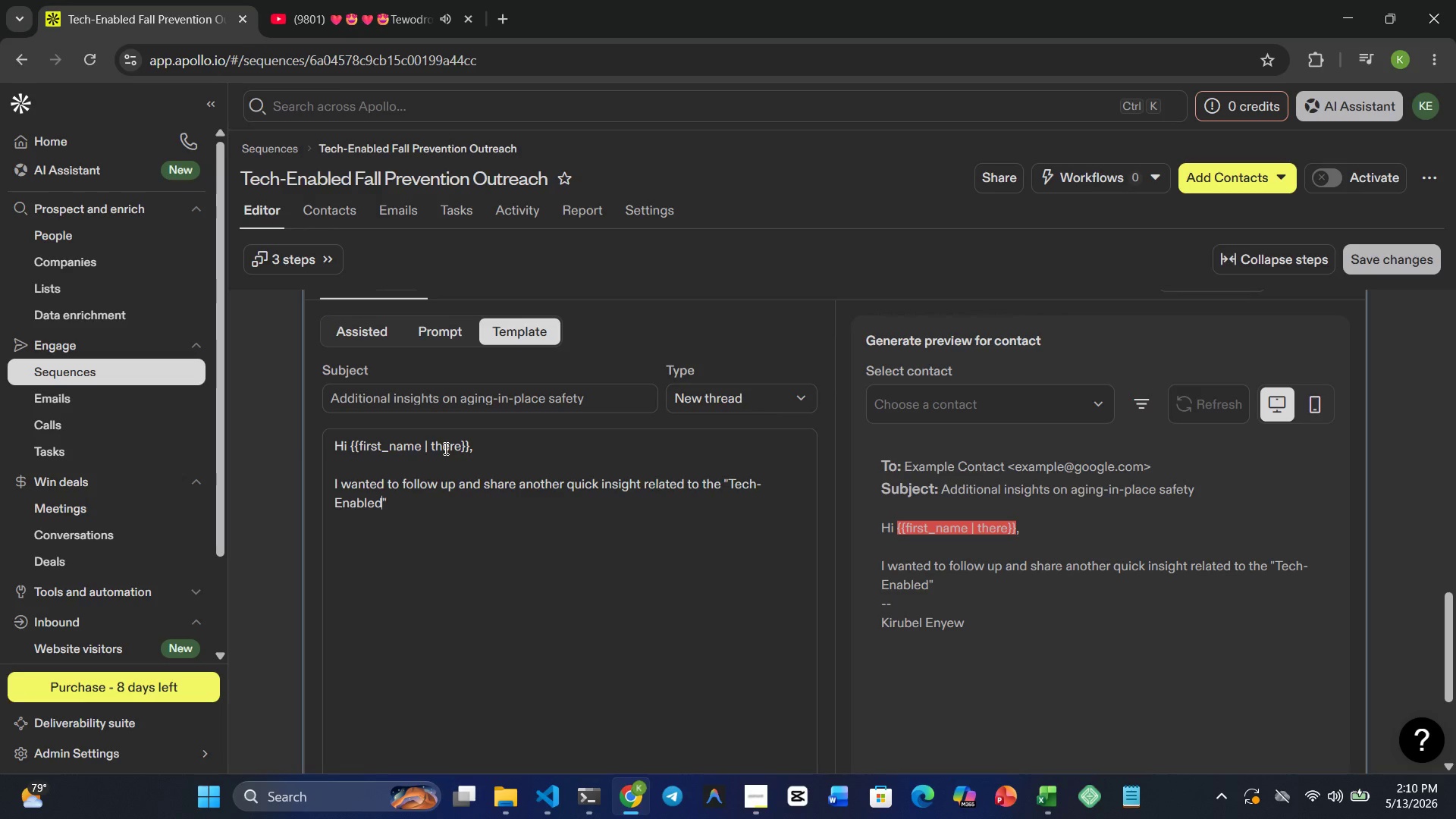 
type( Fall Preventon)
 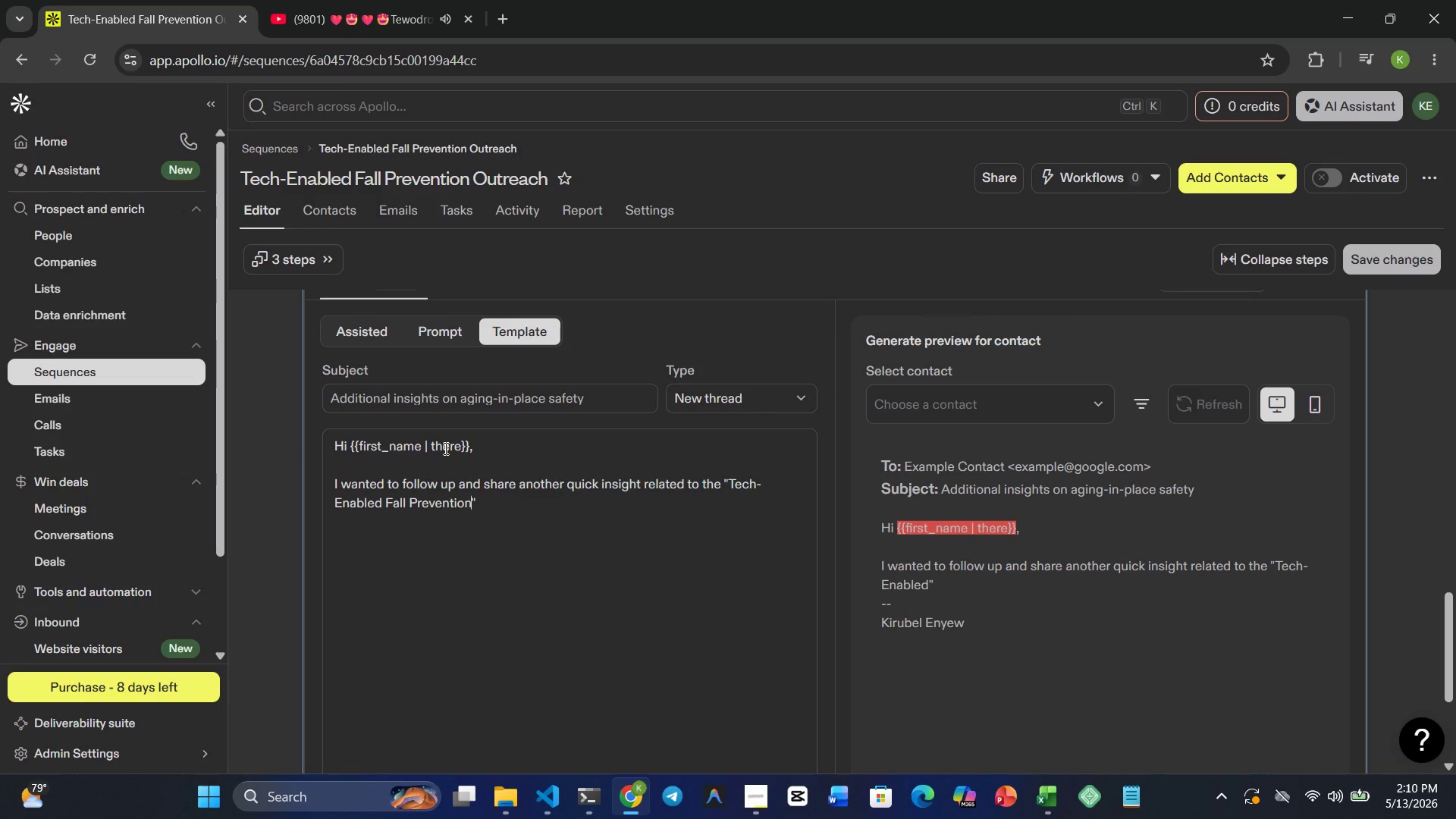 
hold_key(key=I, duration=0.33)
 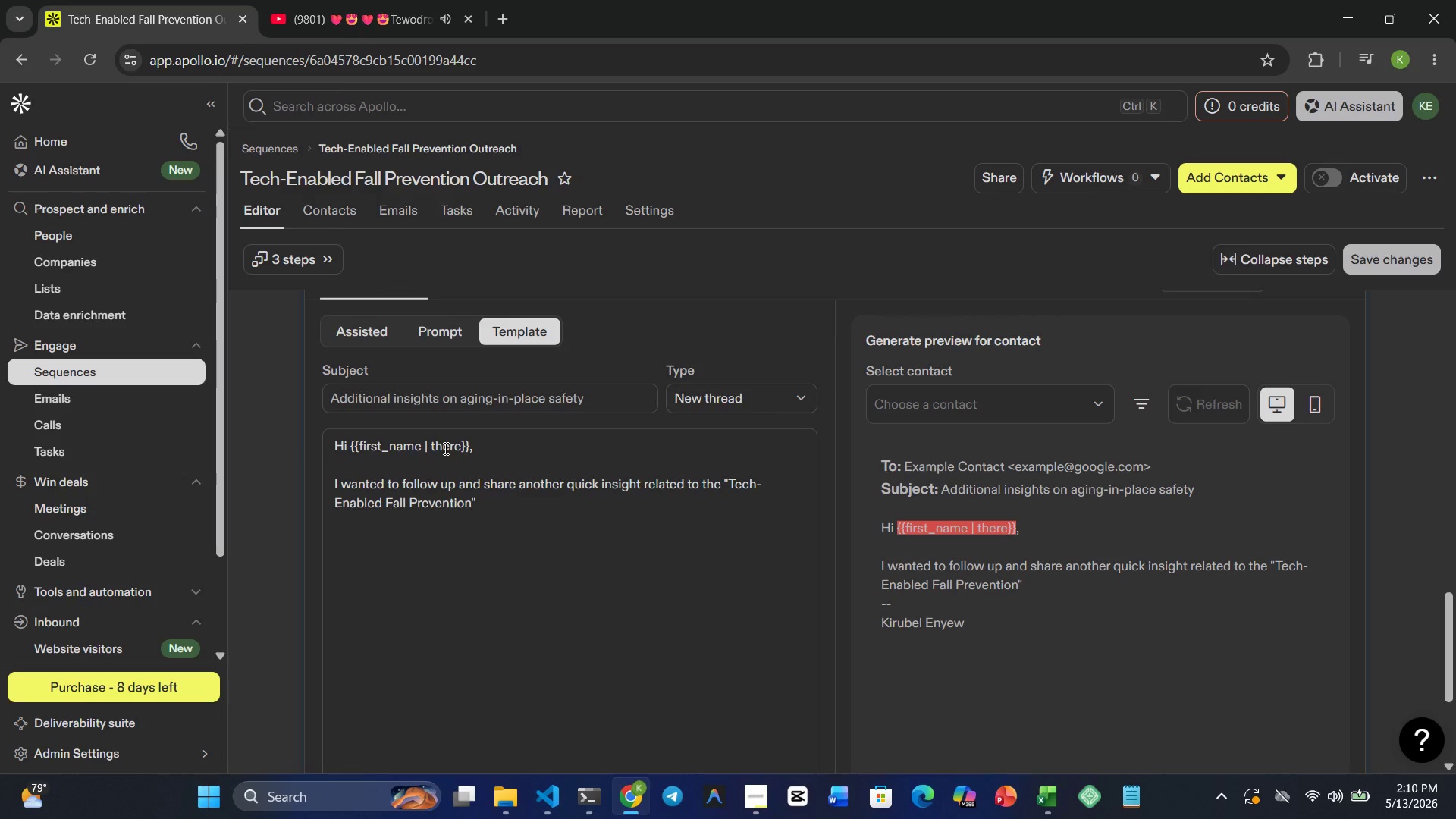 
type( articel)
key(Backspace)
key(Backspace)
type(le I sent earlier.)
 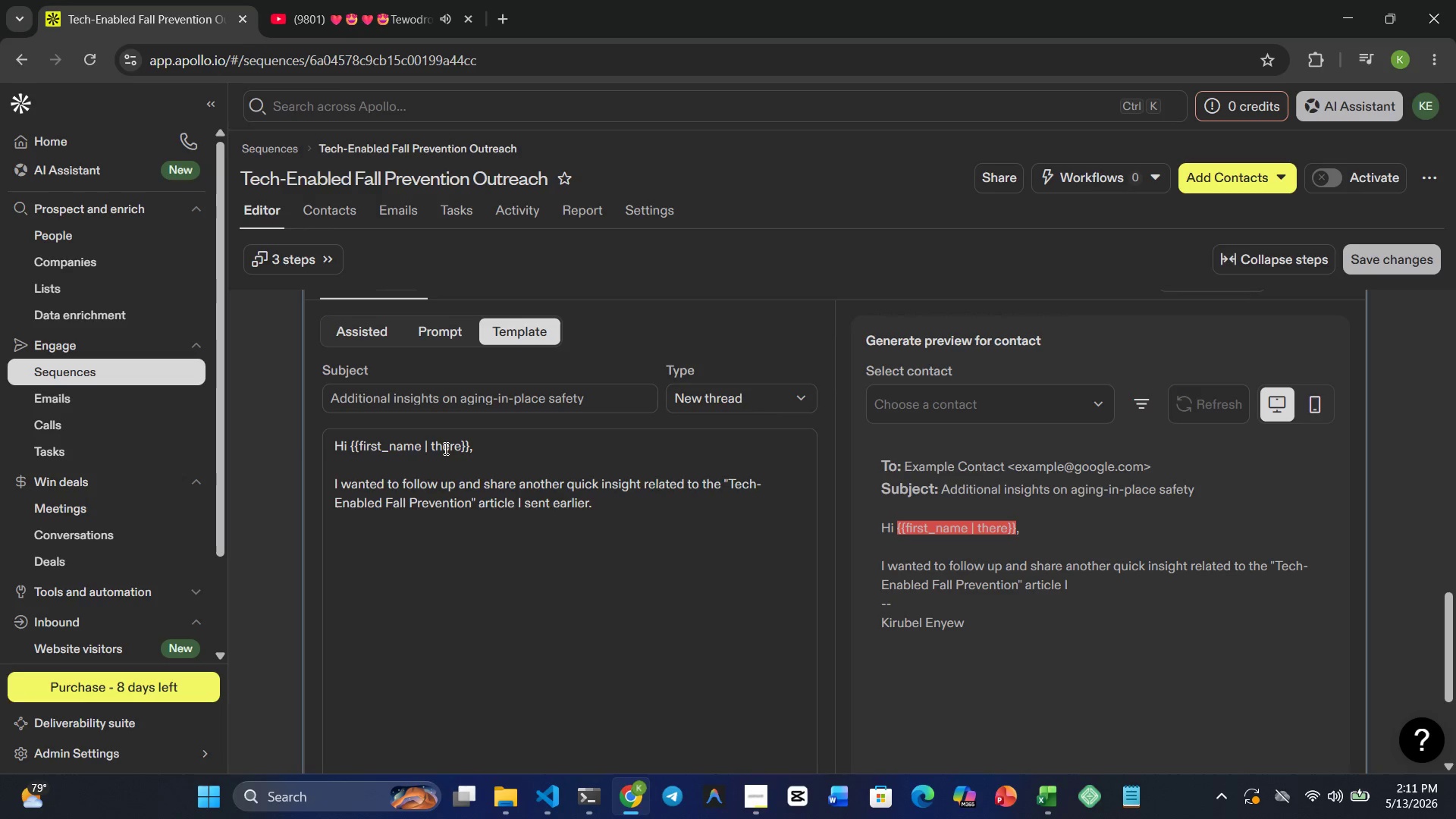 
key(Enter)
 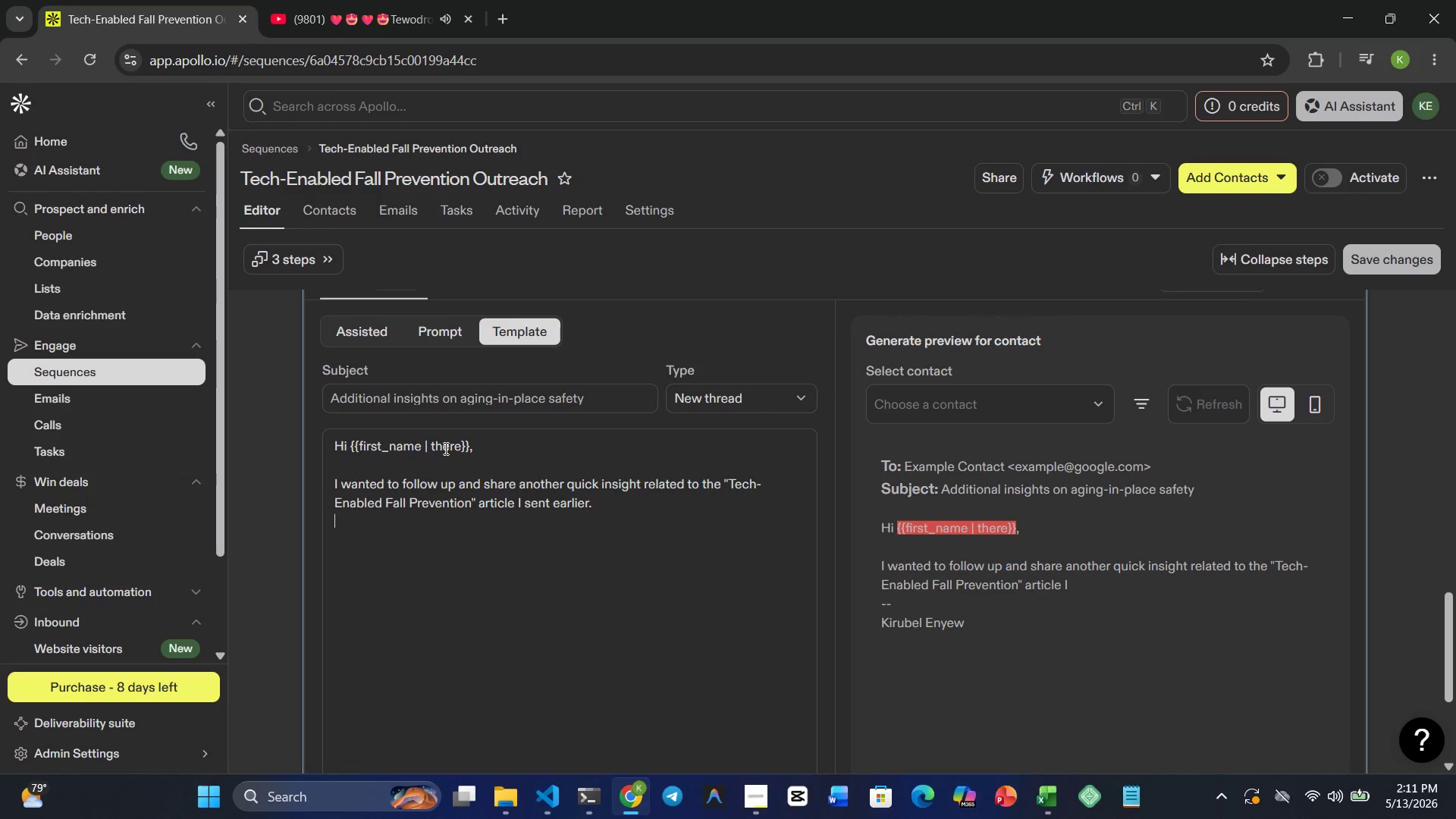 
key(Enter)
 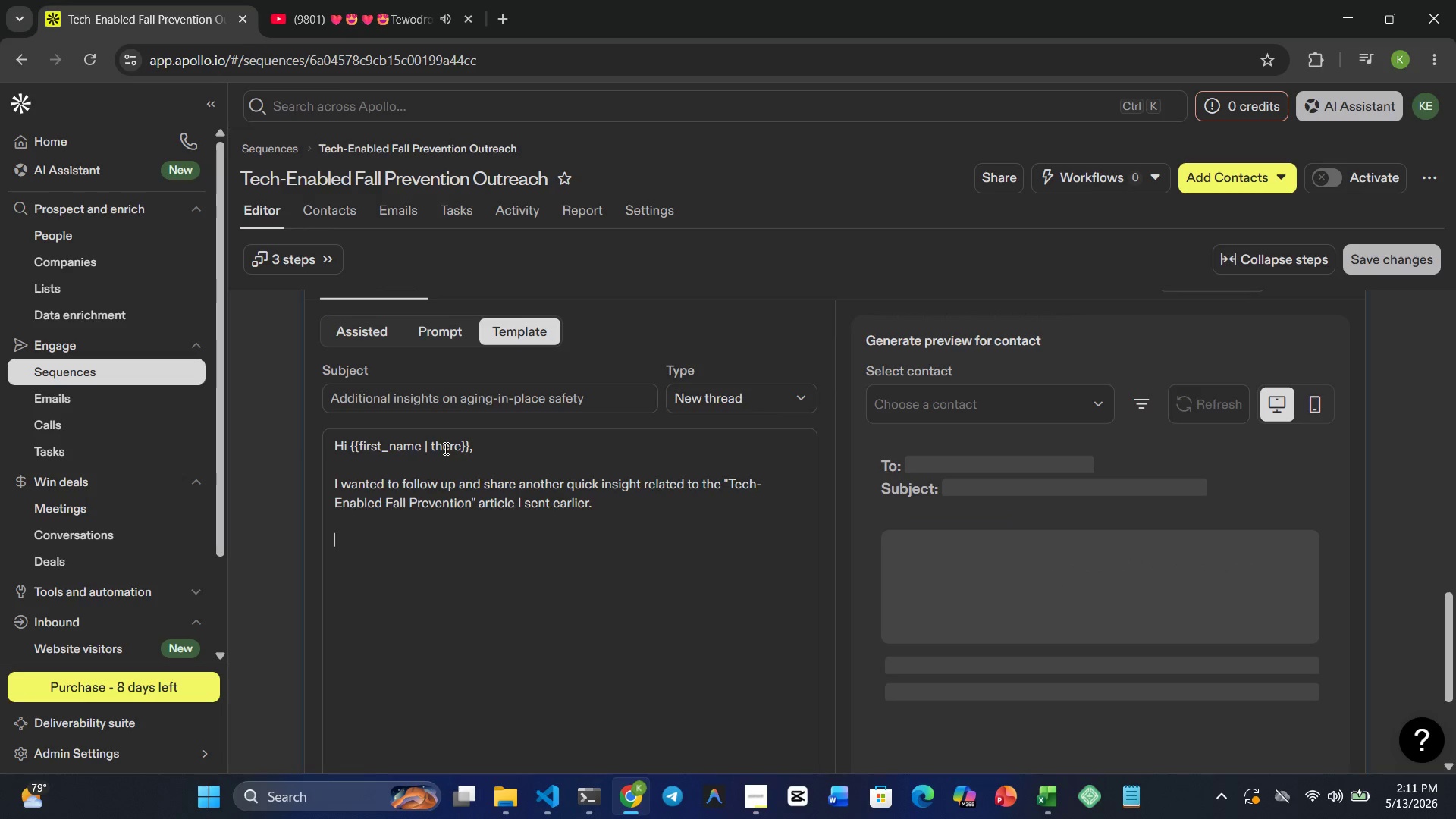 
type(One topic that has generated )
 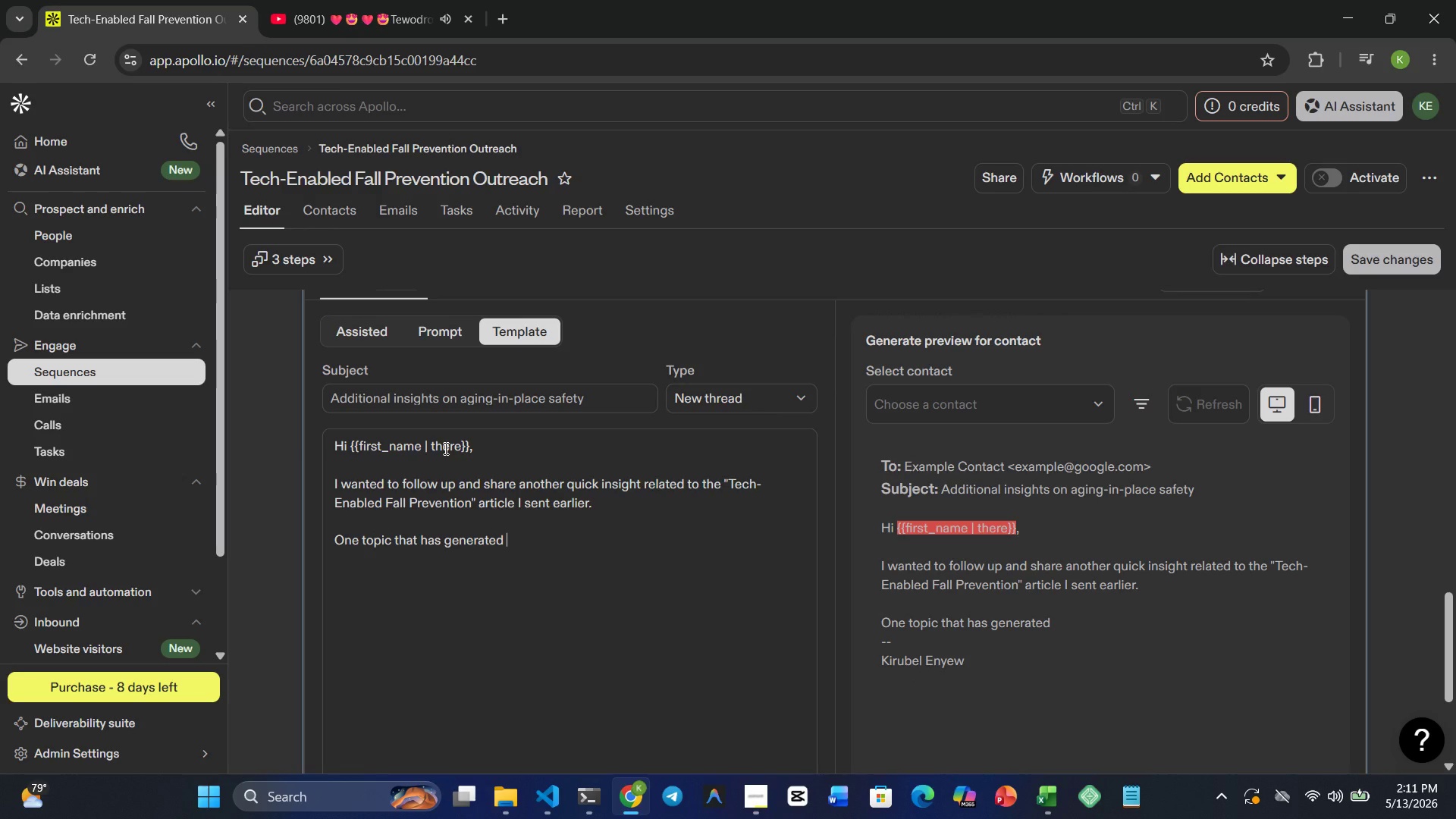 
type(a lot of discussion recently)
 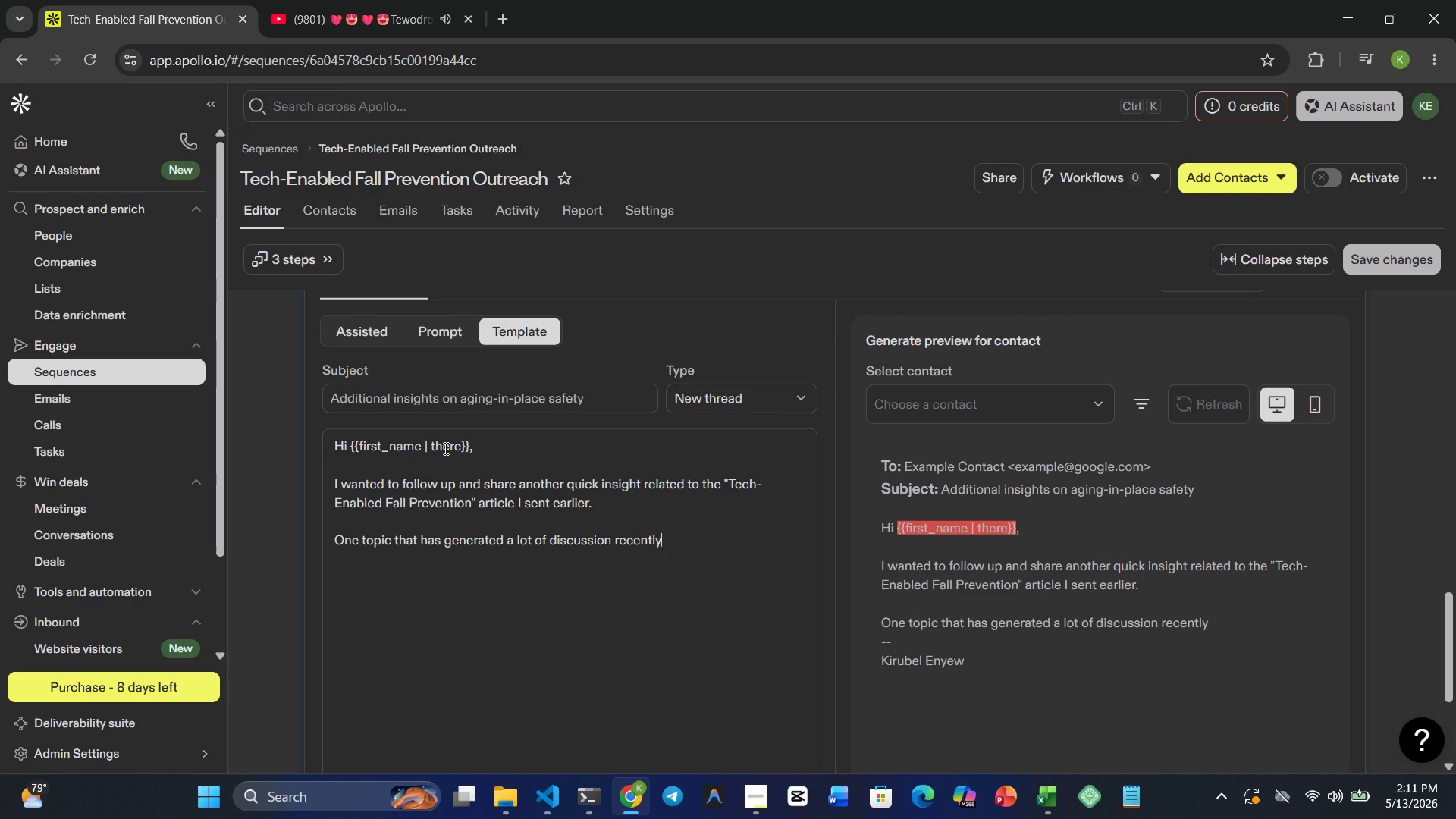 
type( is how small hoke )
key(Backspace)
key(Backspace)
key(Backspace)
type(me )
 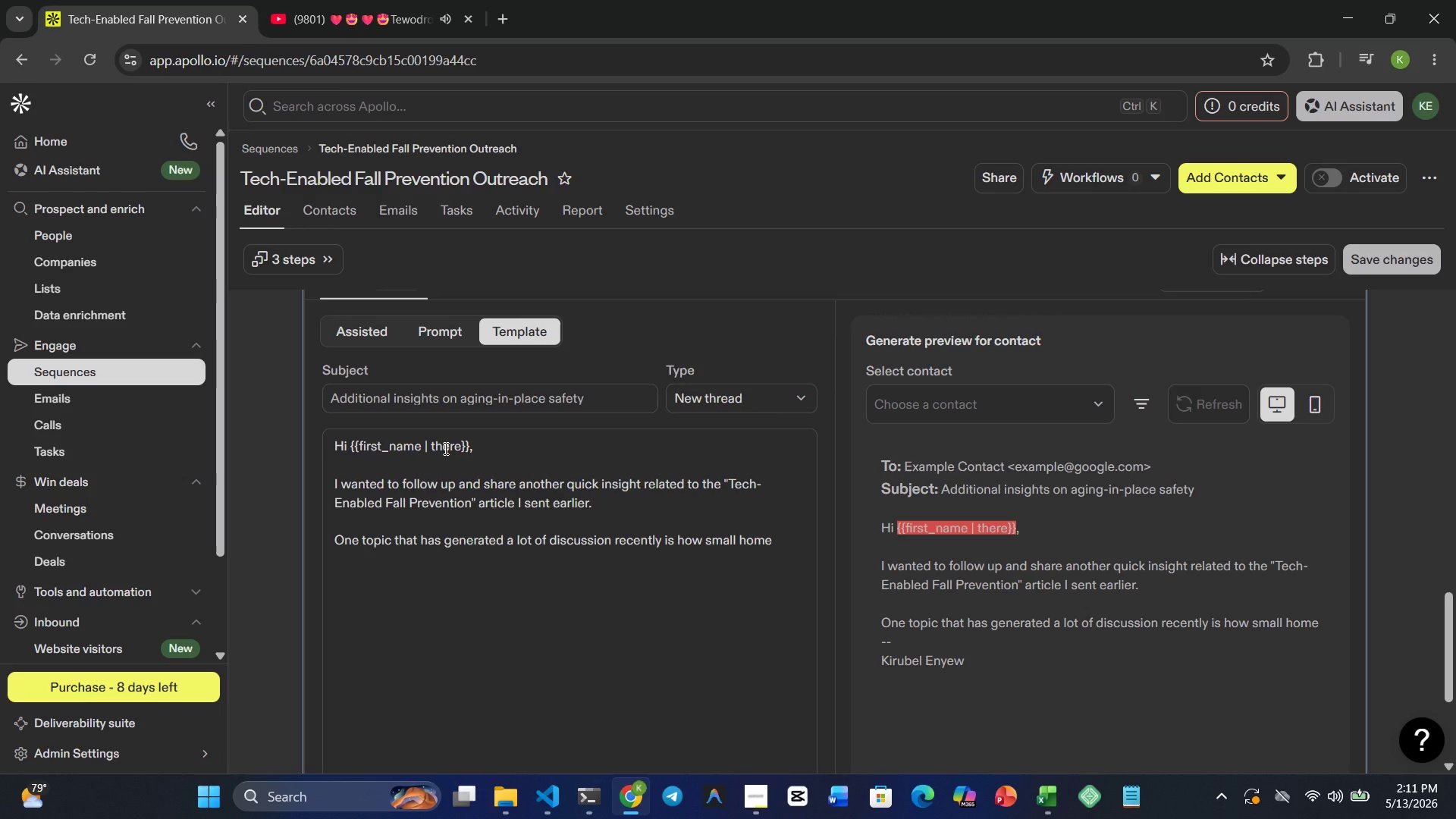 
type(modificationa)
key(Backspace)
type(s )
 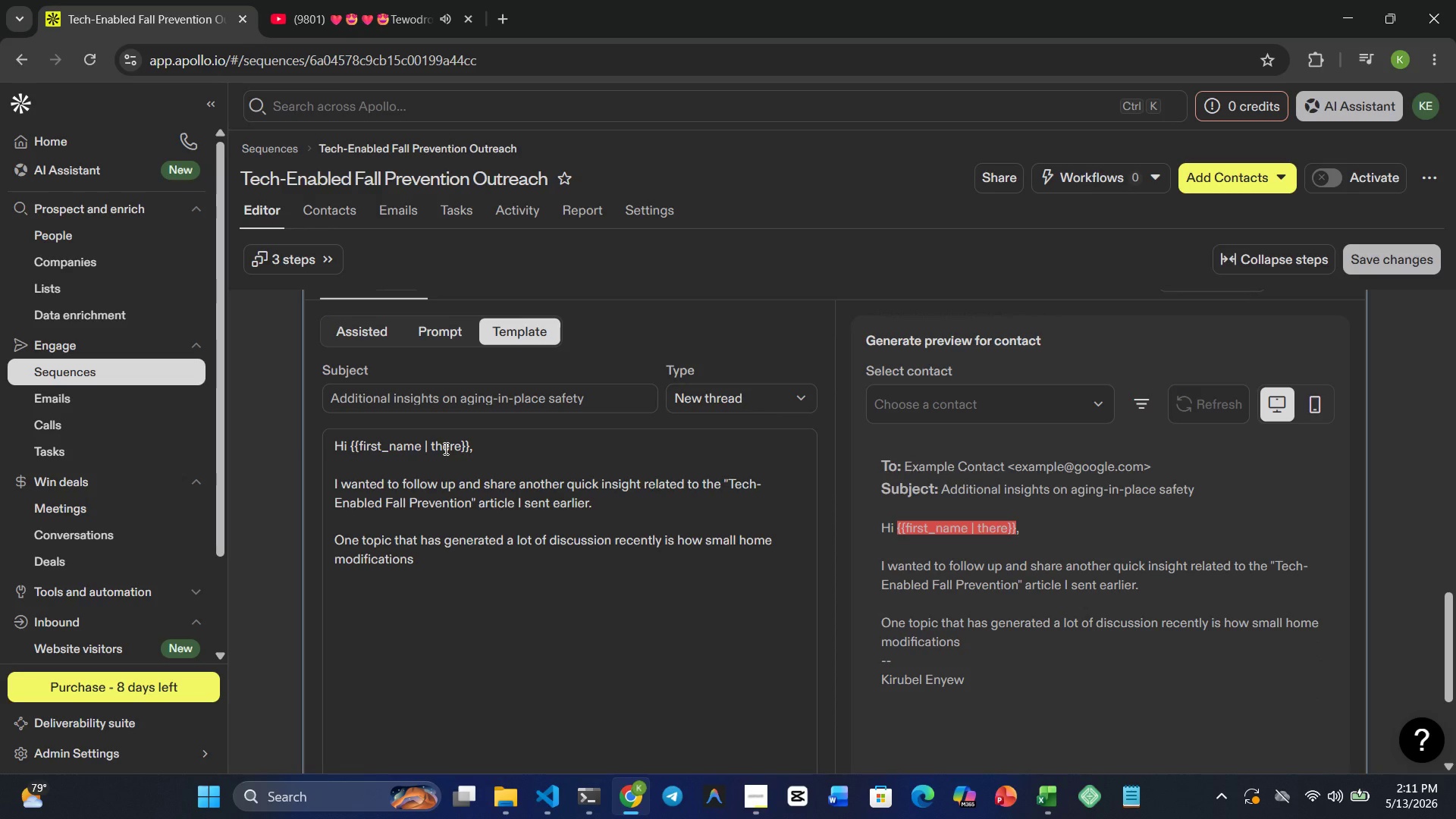 
type(- especially )
 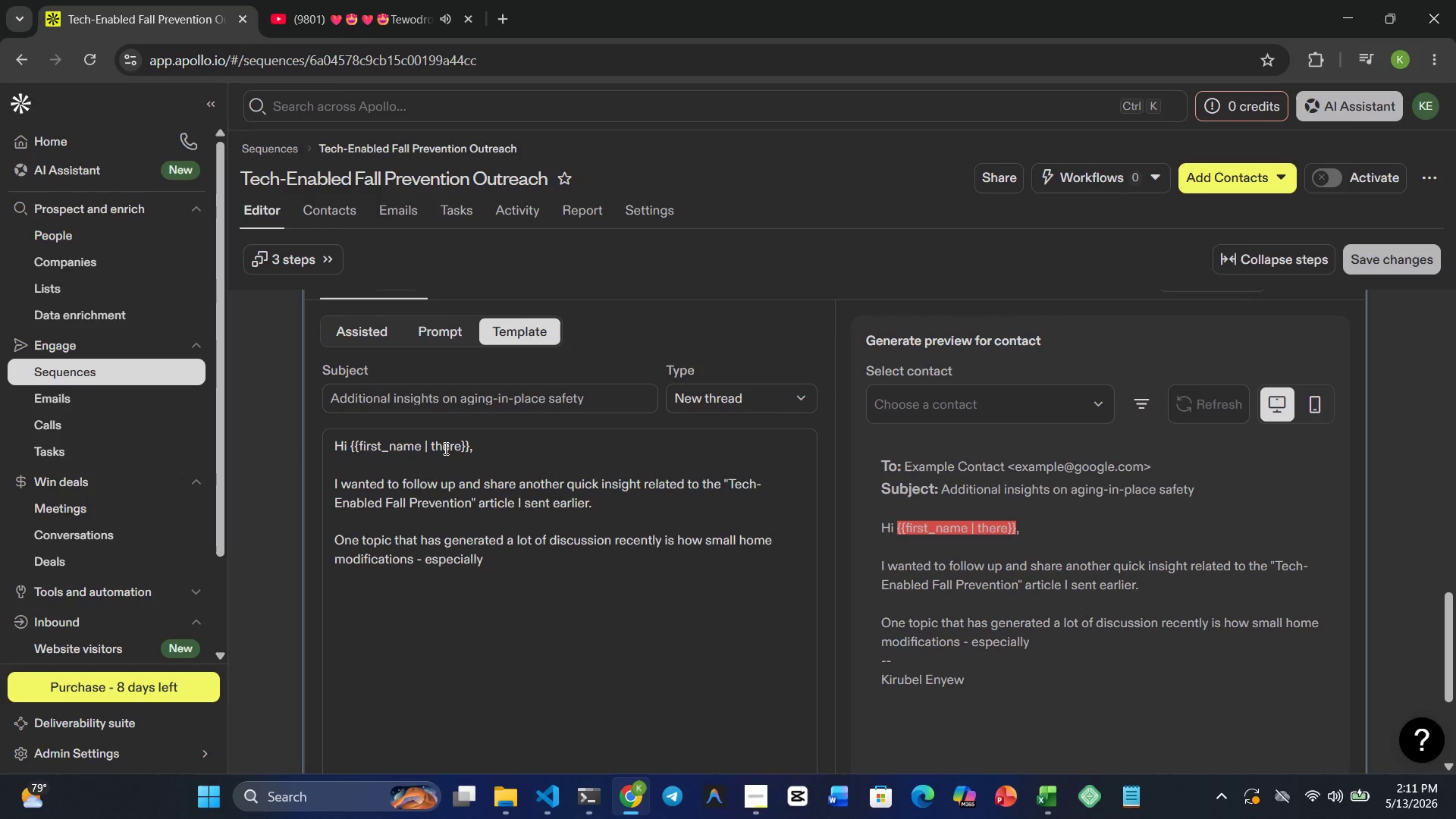 
wait(5.64)
 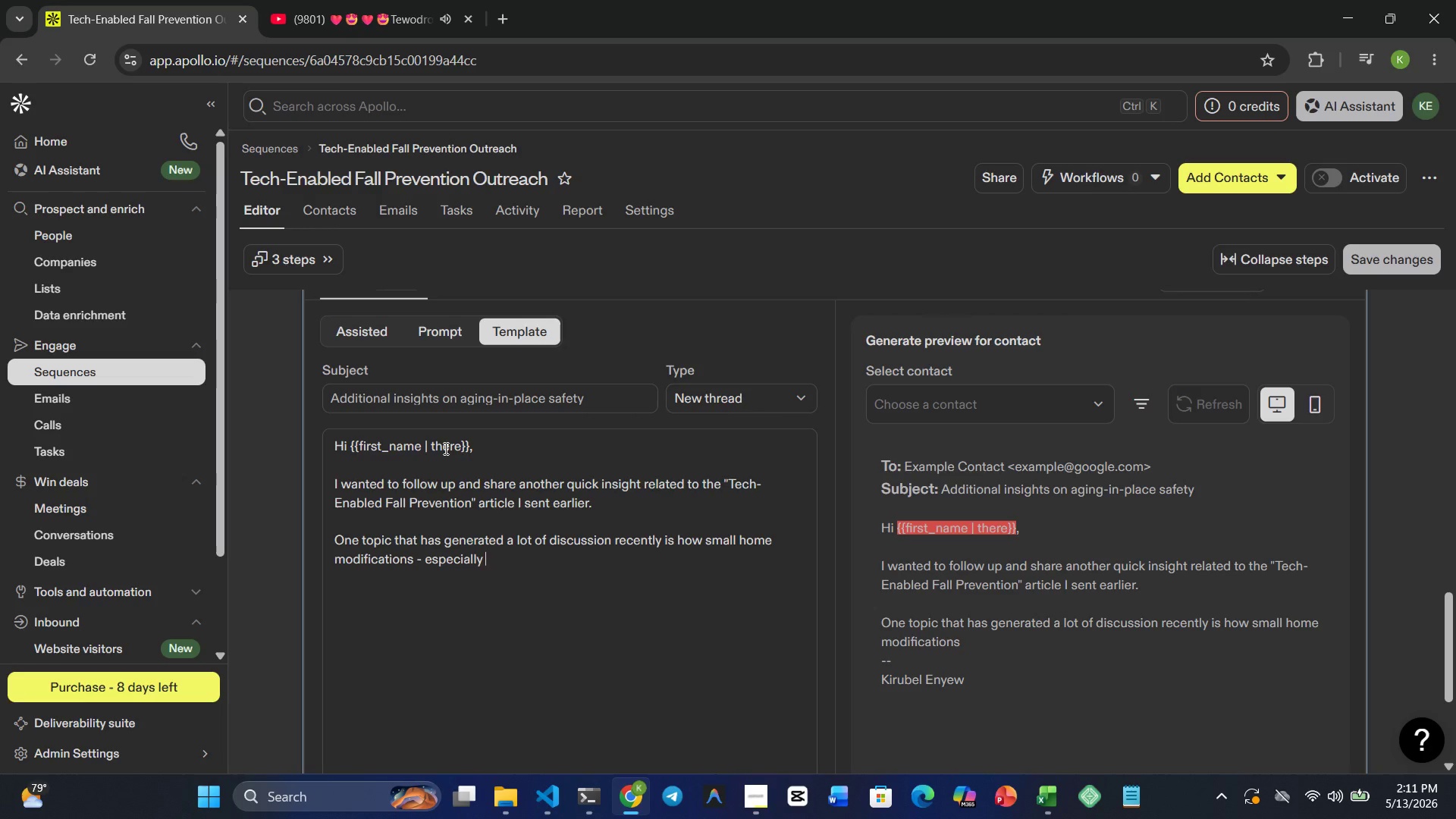 
type(grab bars )
key(Backspace)
 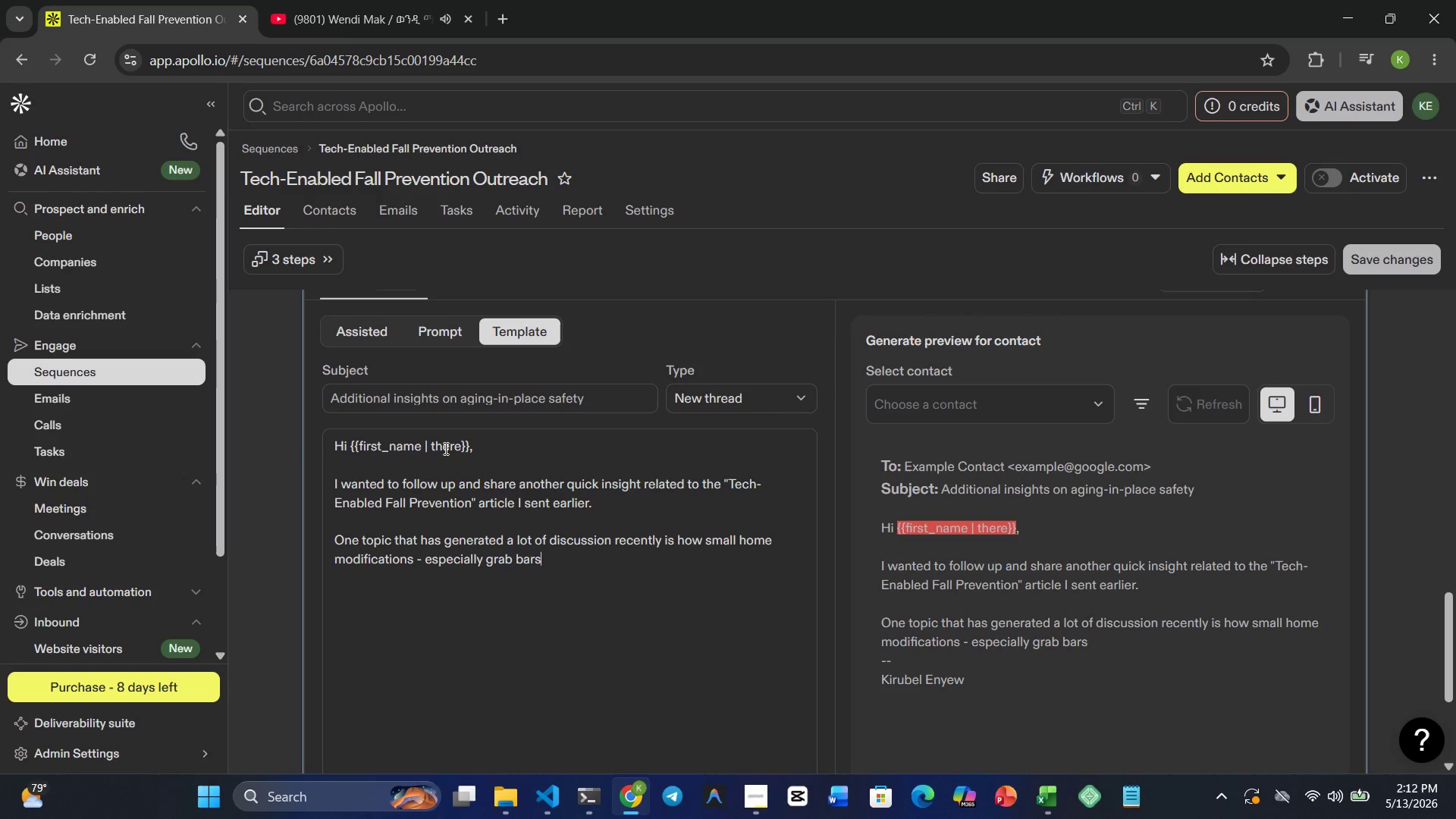 
type(, stair lift integraton)
 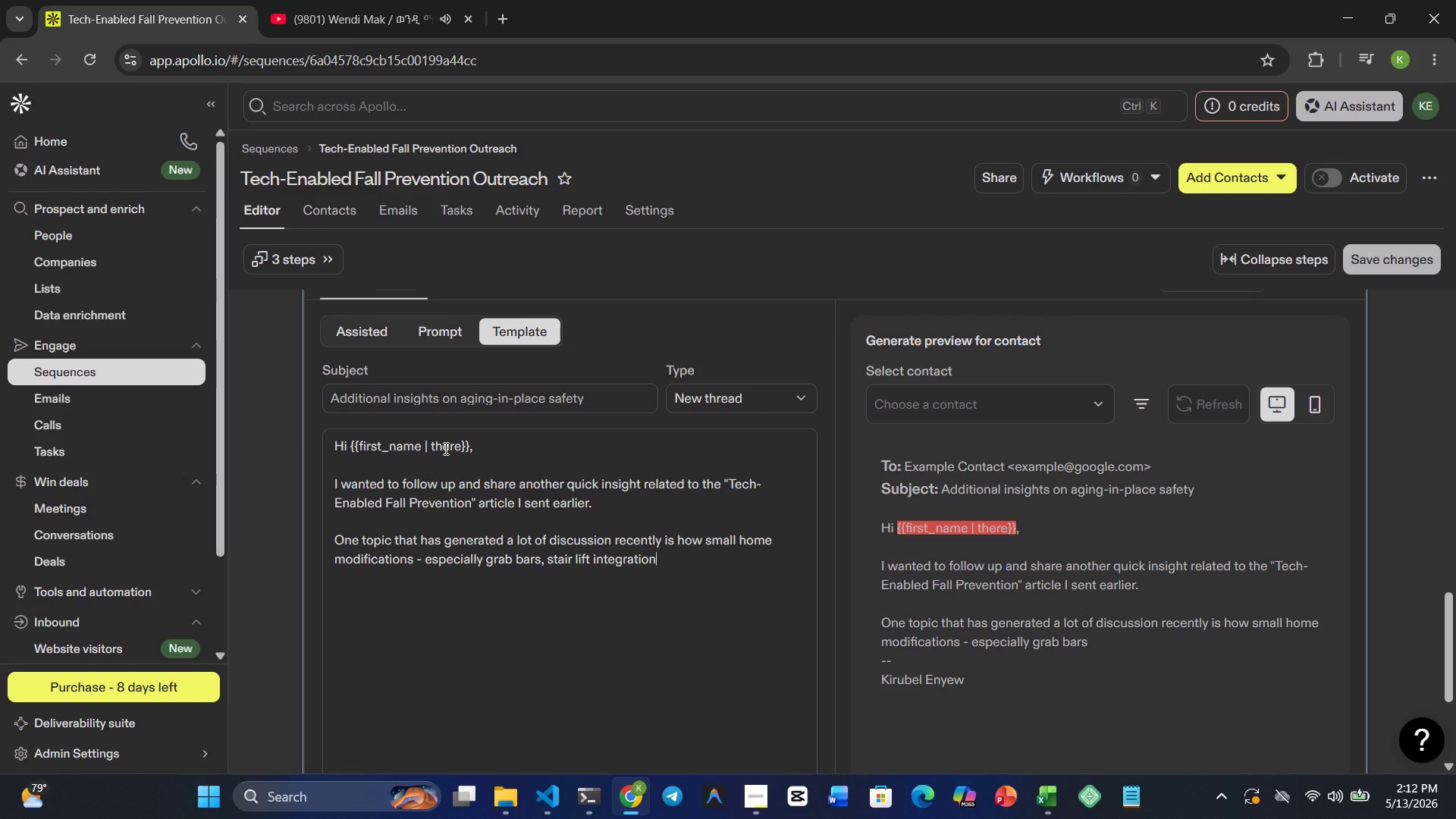 
wait(5.26)
 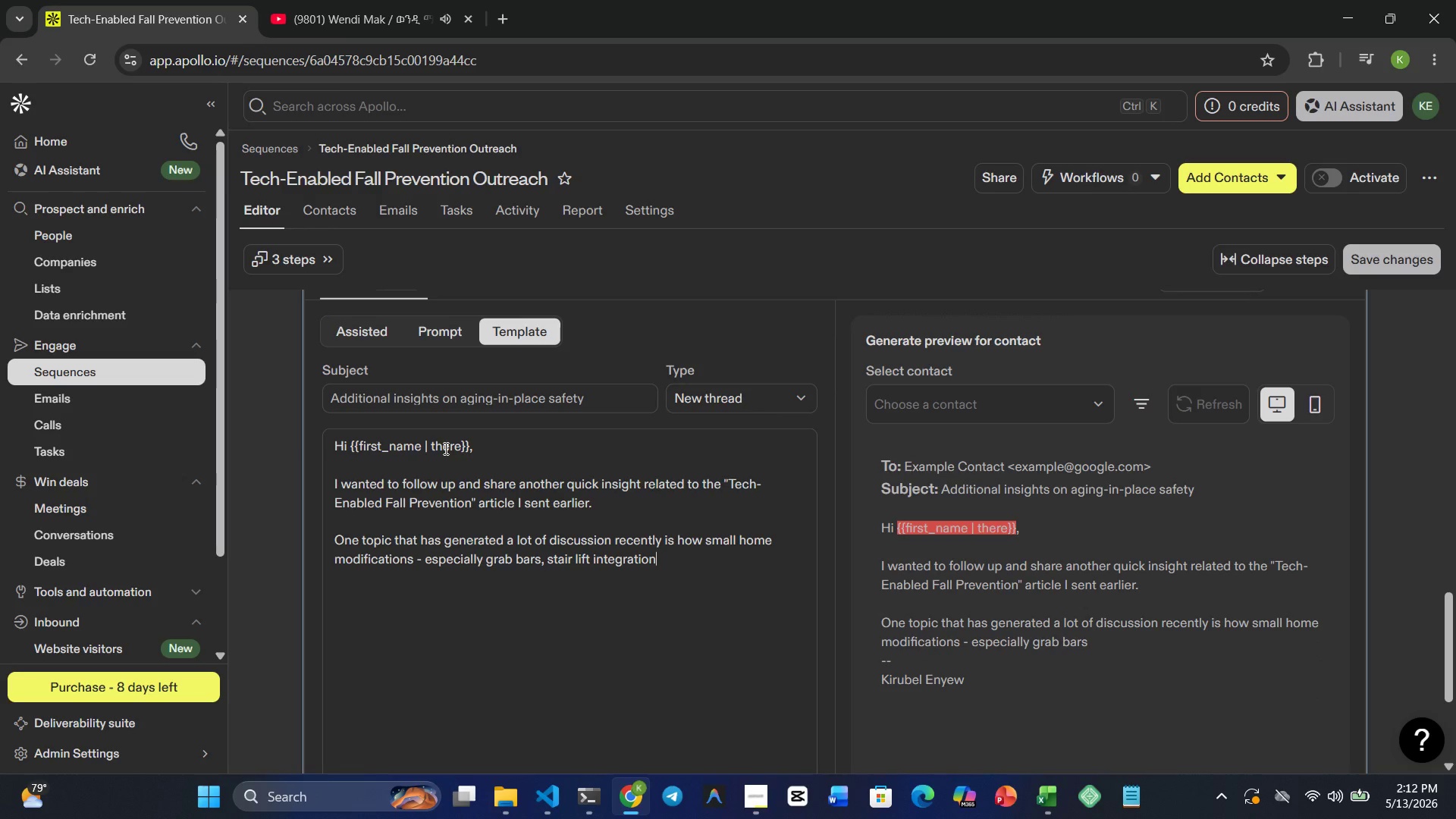 
type(,and smart monitoring tools)
 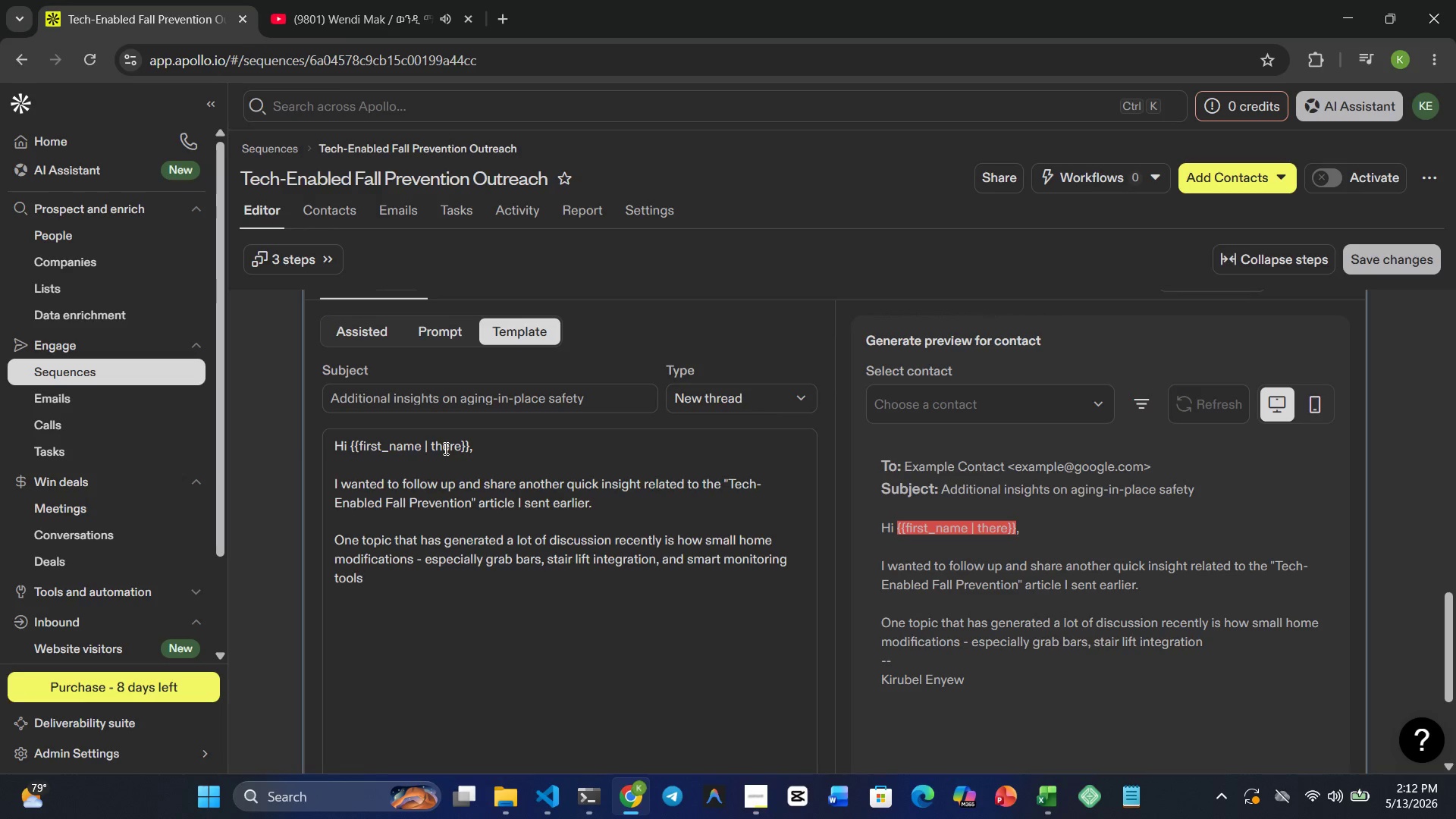 
type( - can significan)
 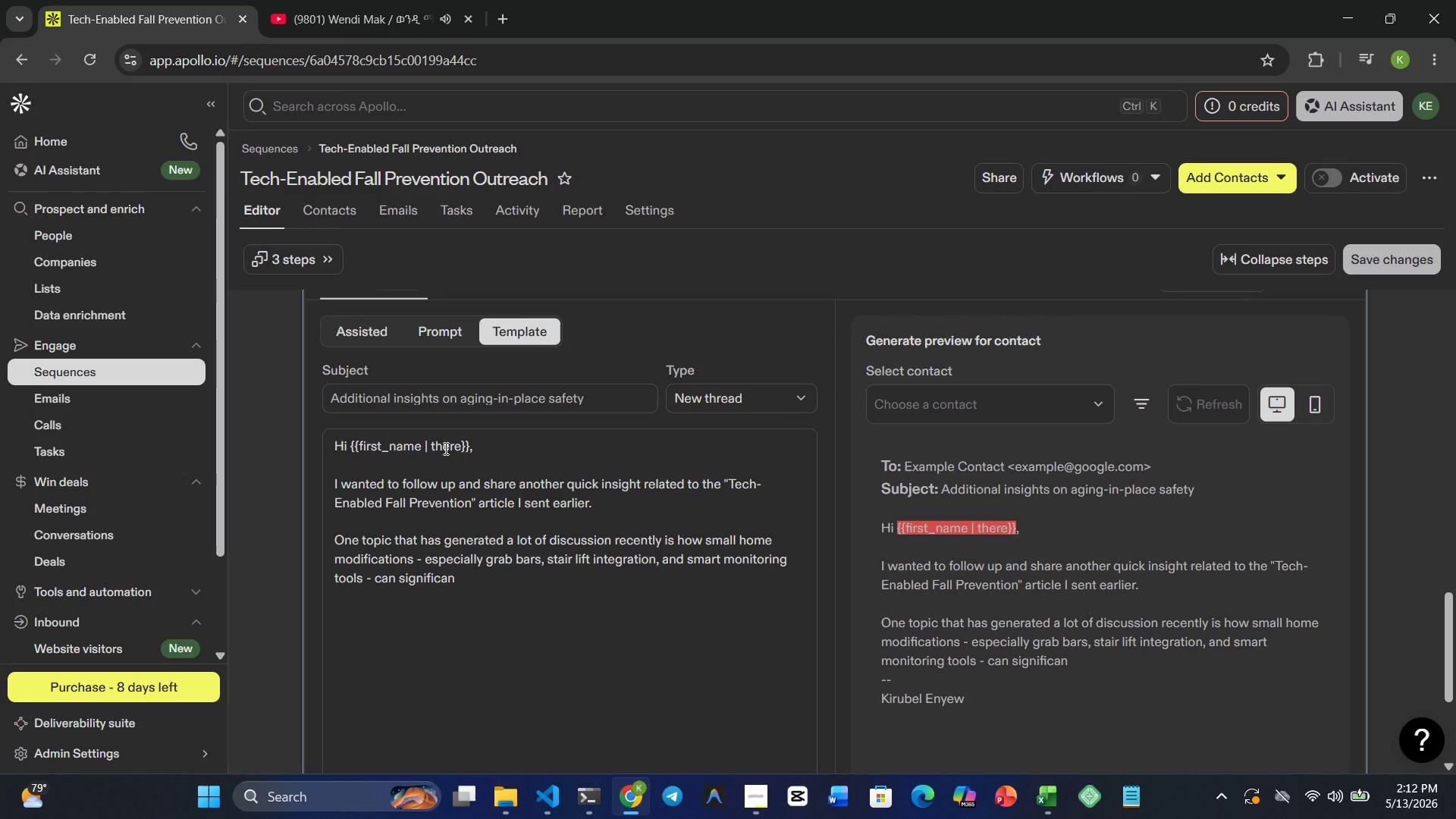 
type(tly reduce )
 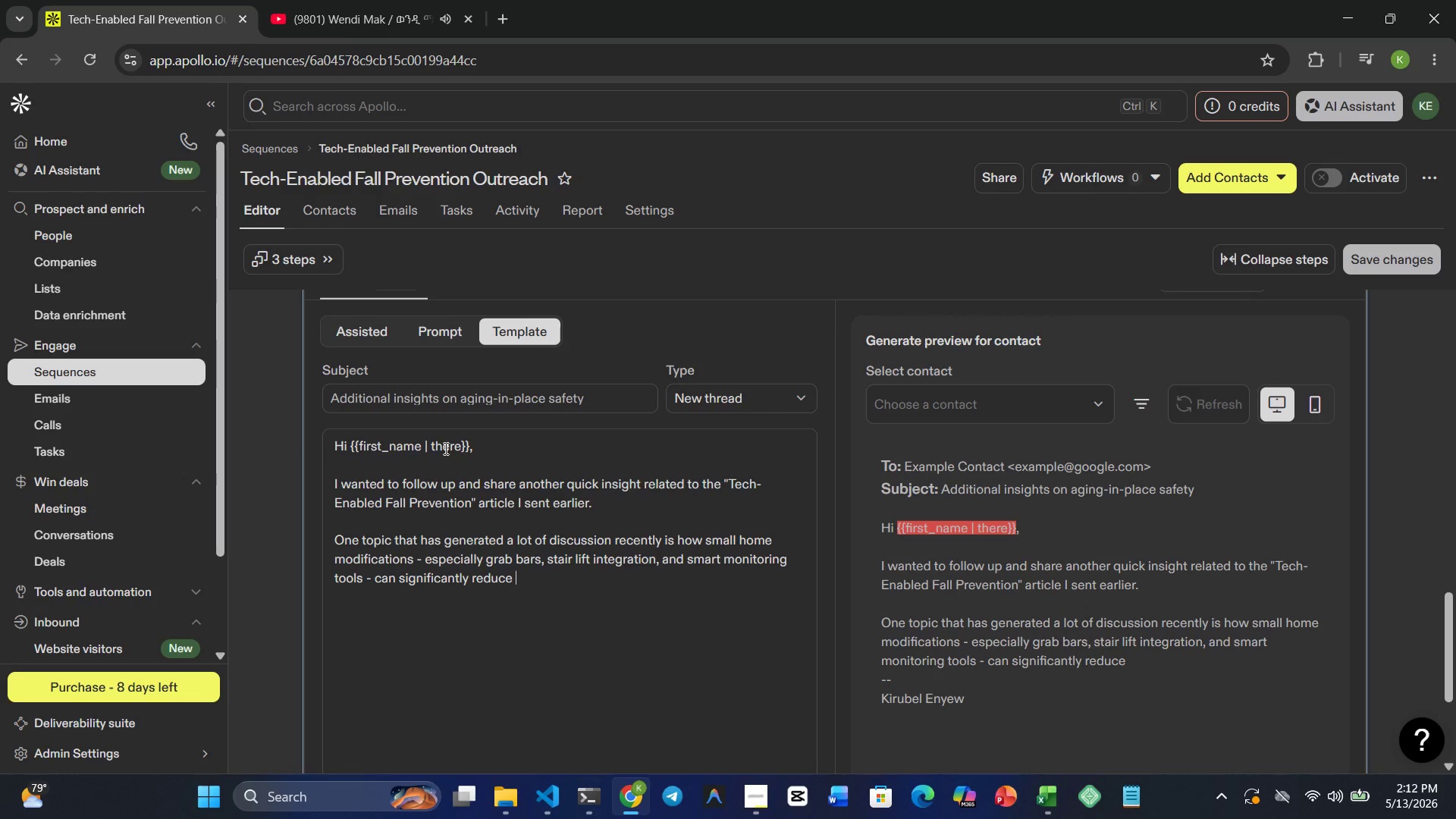 
wait(8.47)
 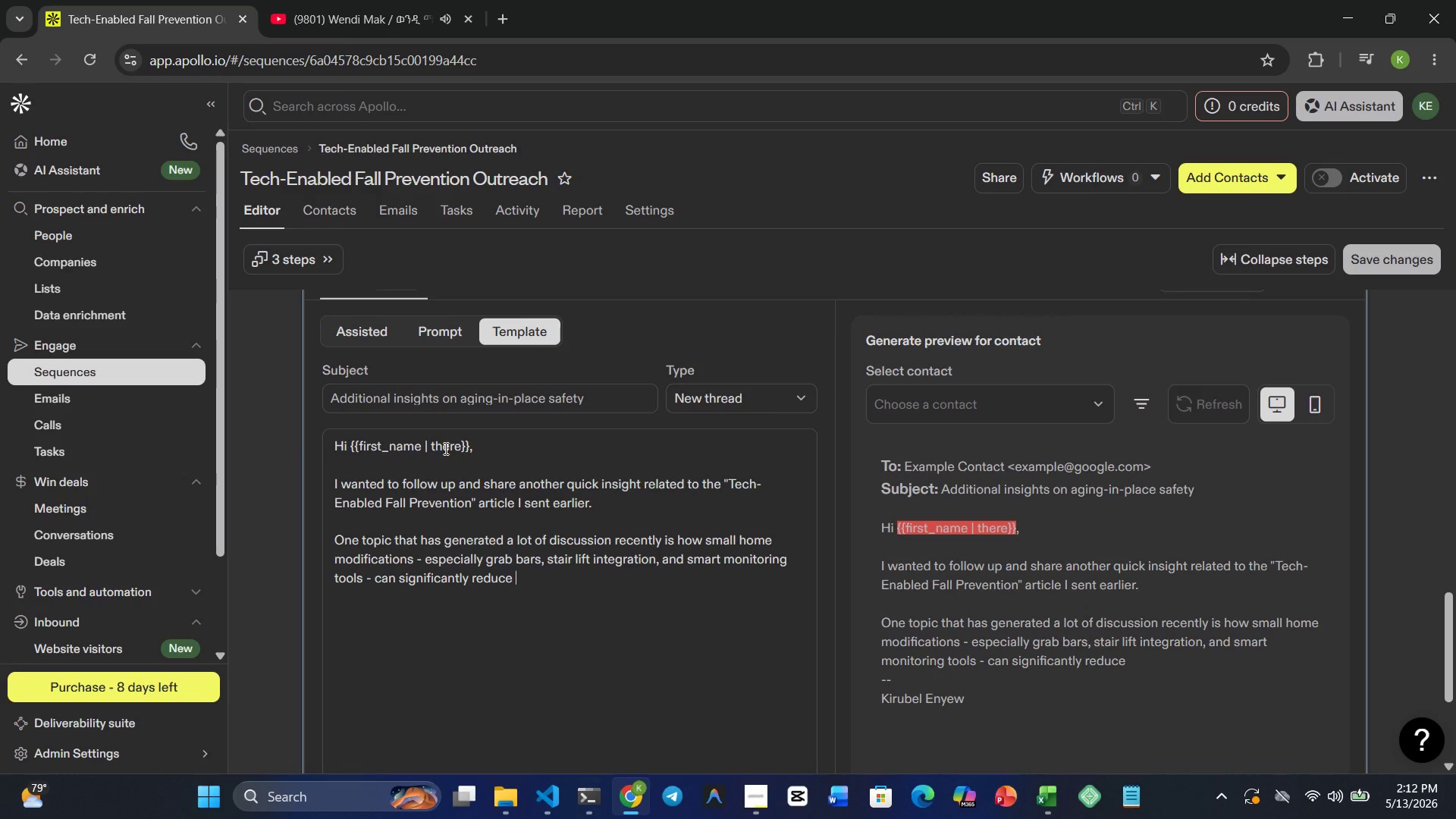 
type(preventable )
 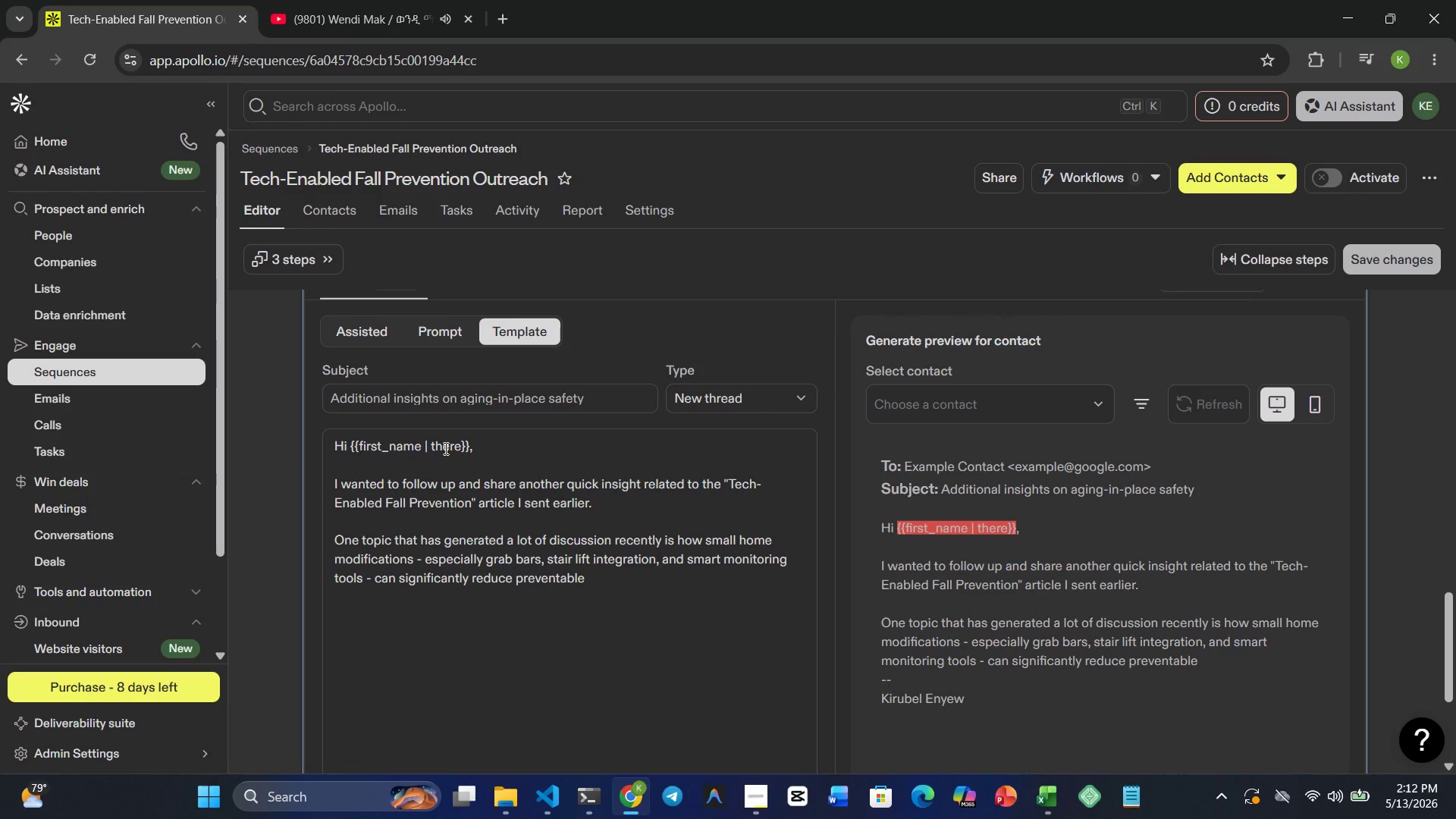 
type(injuries )
 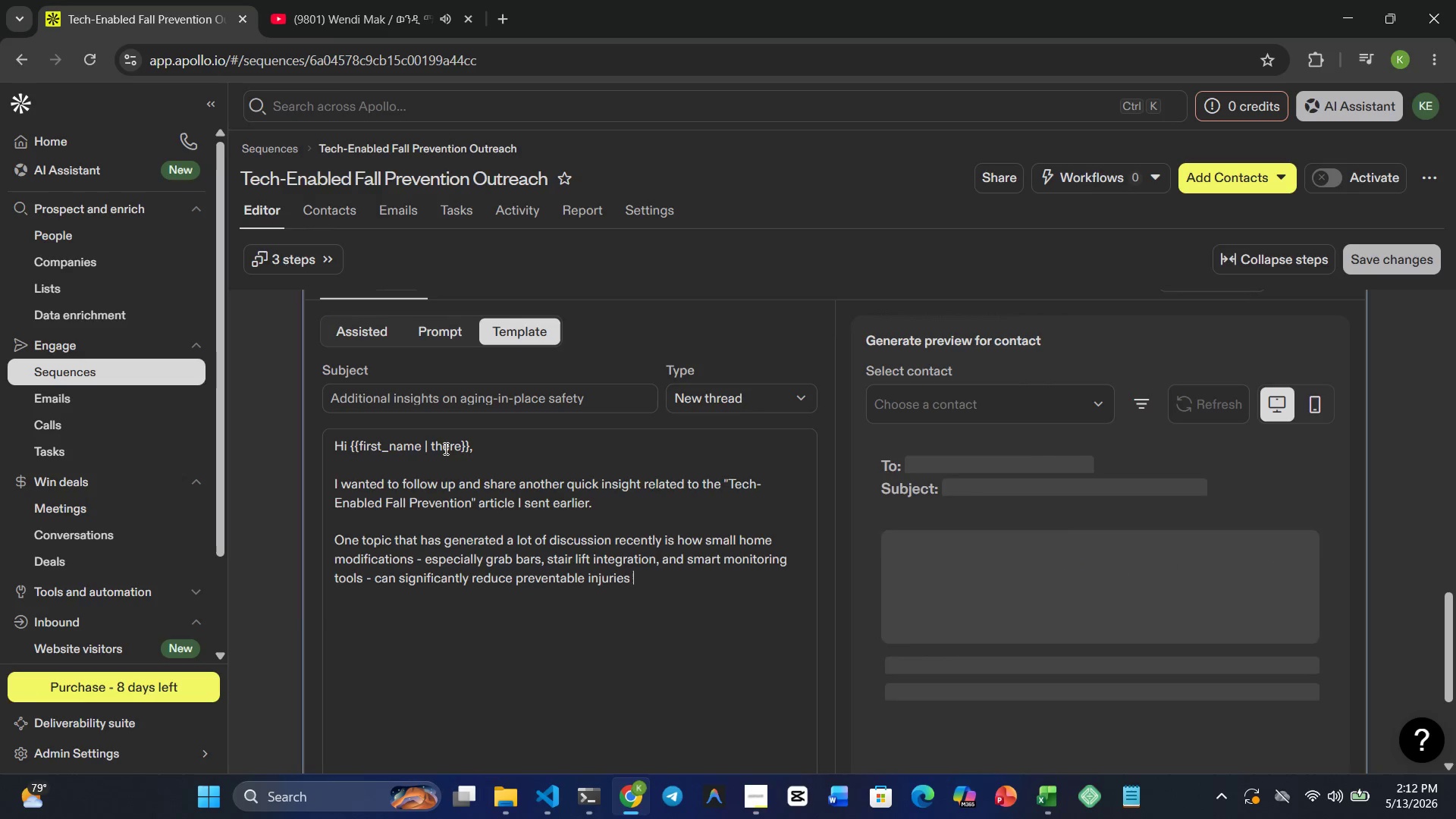 
type(whilem)
key(Backspace)
type( helping older adults ream)
key(Backspace)
key(Backspace)
type(main independent )
 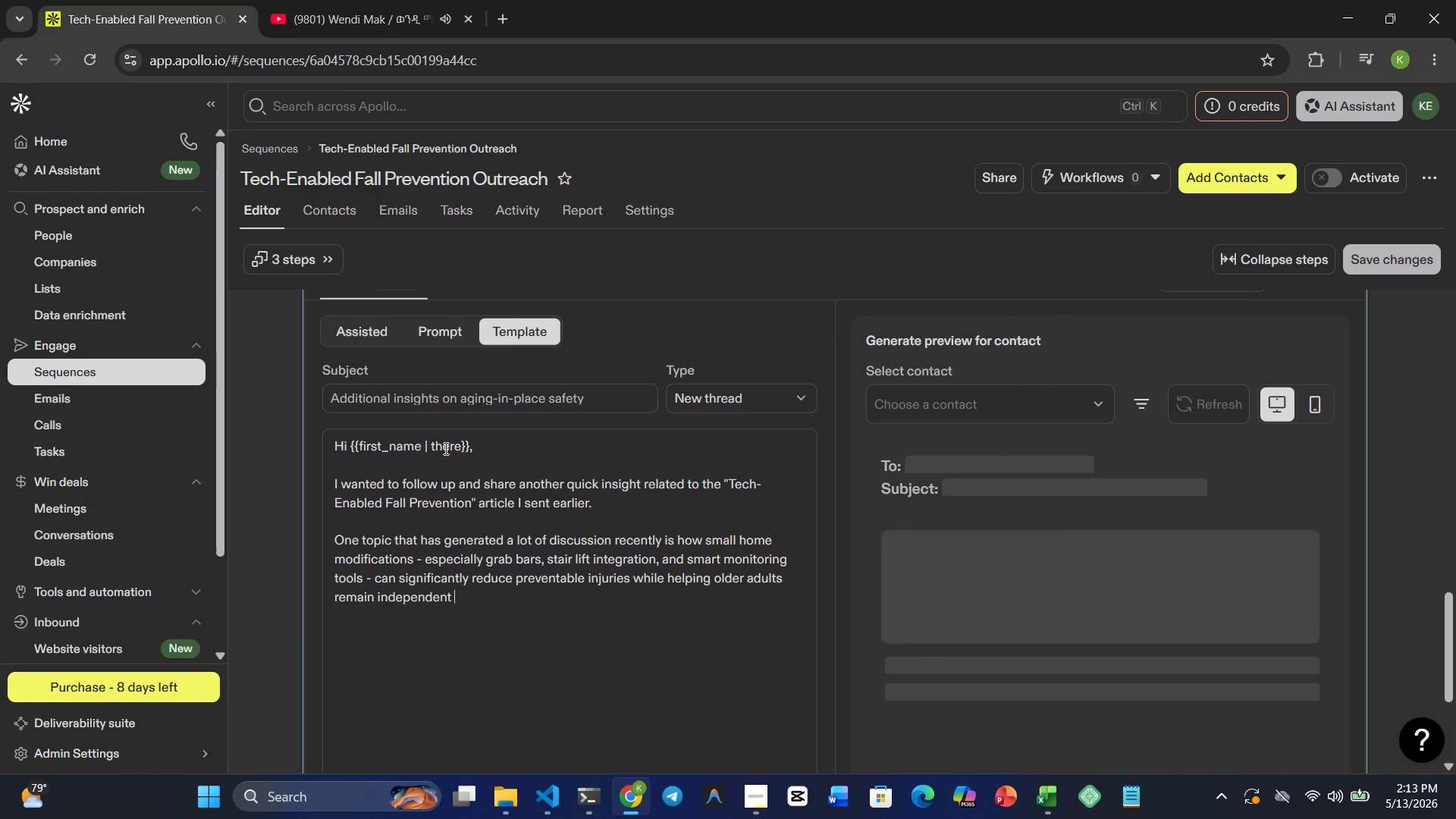 
type(longer.)
 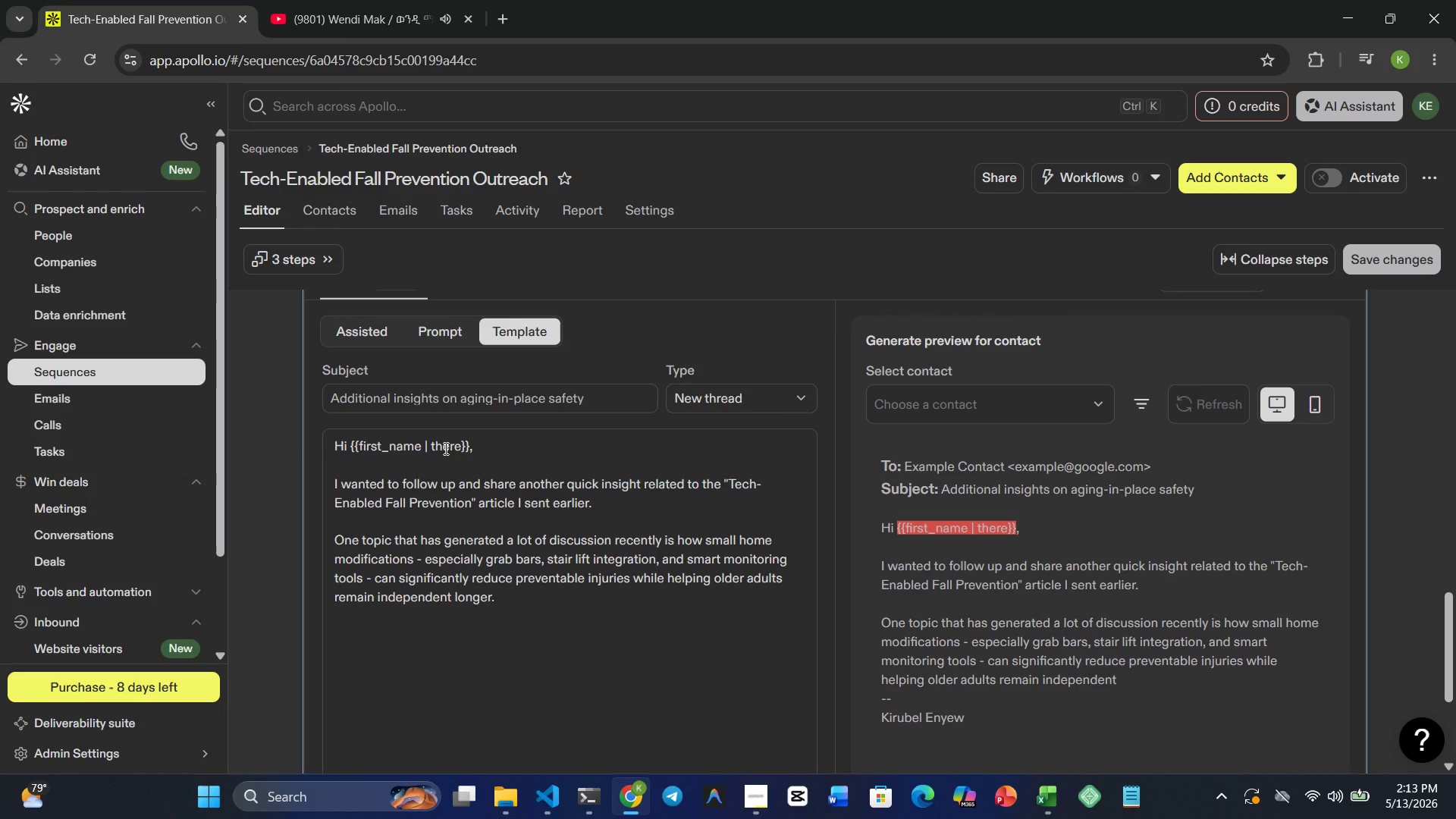 
key(Enter)
 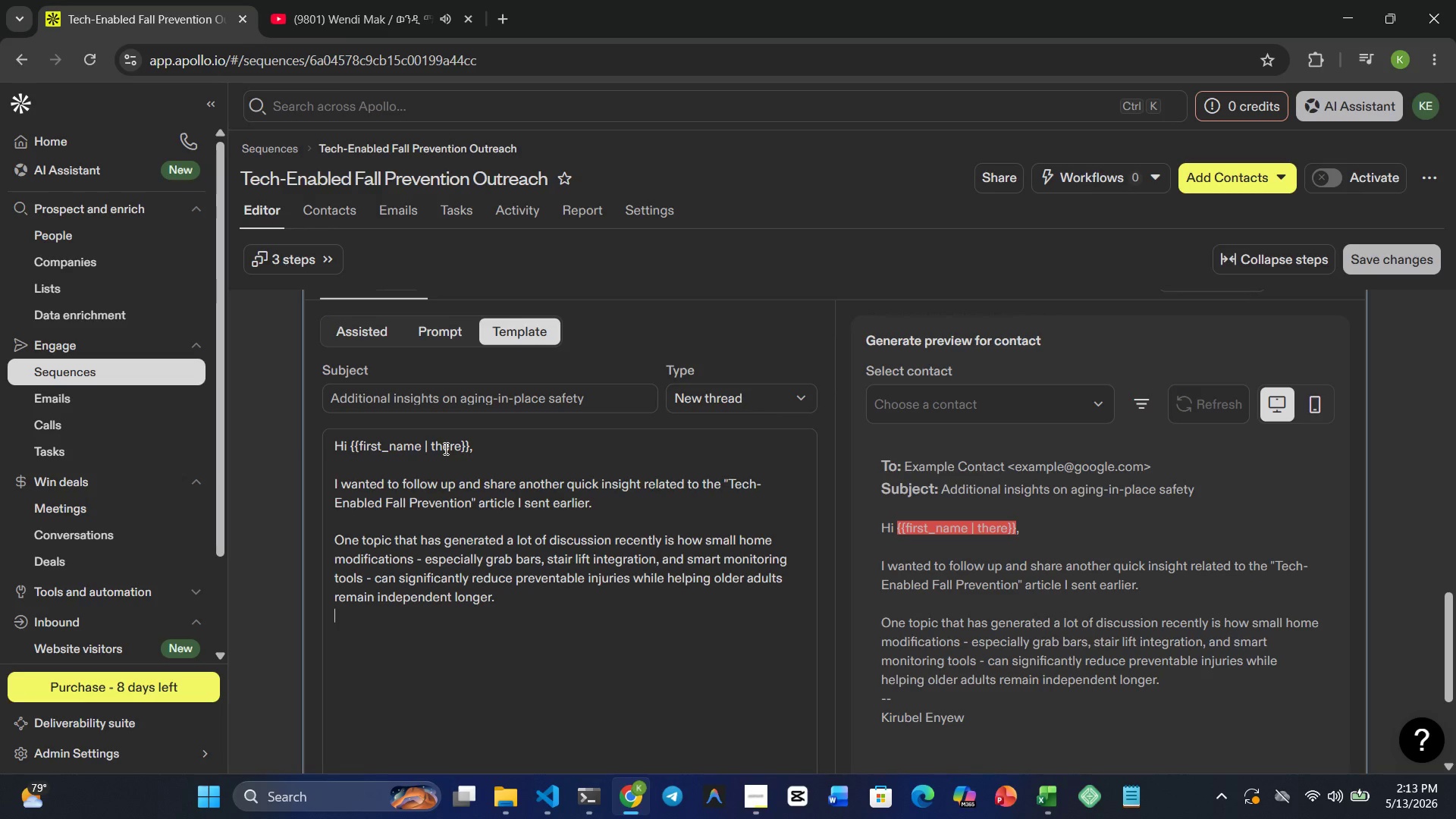 
key(Enter)
 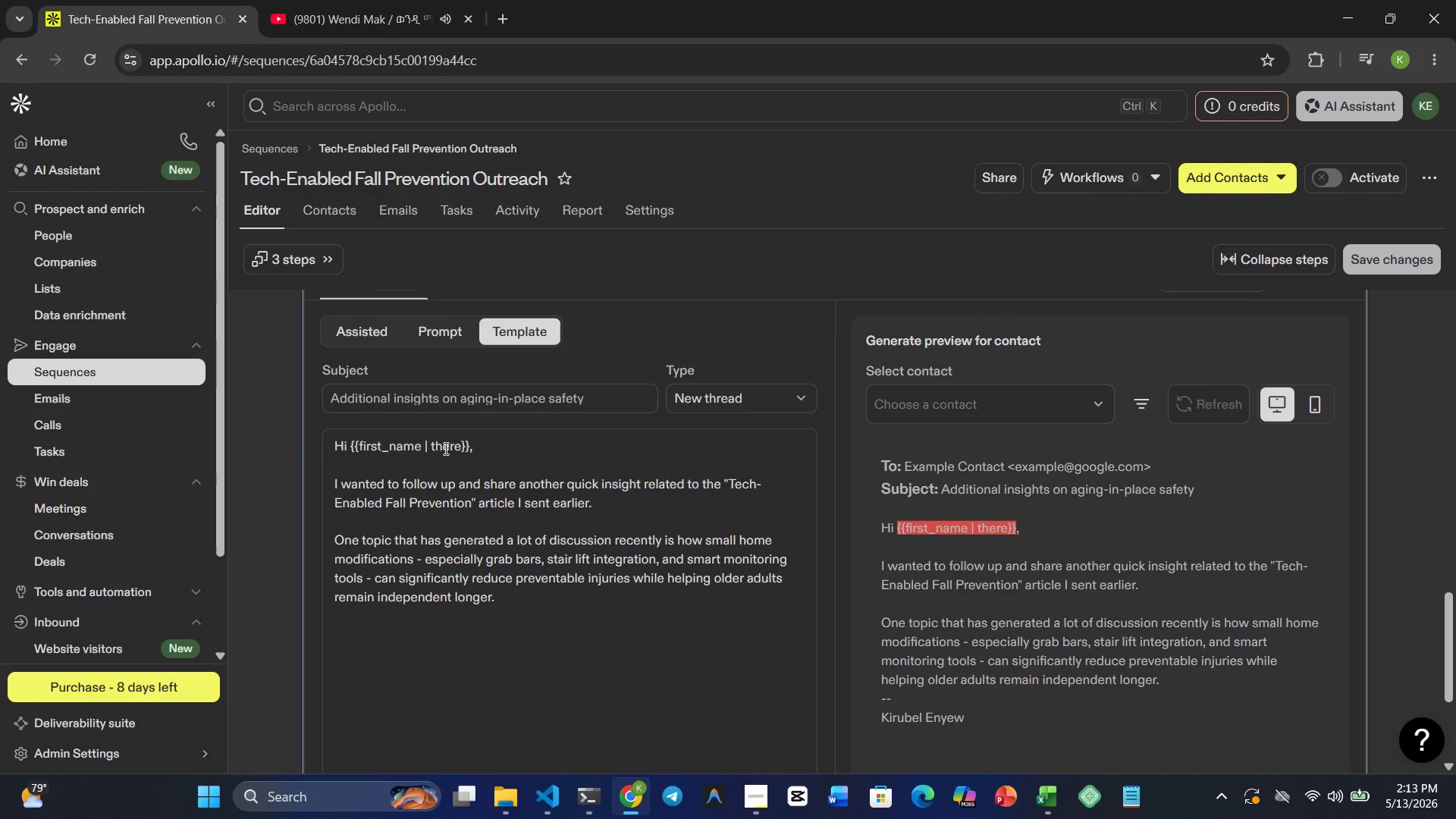 
type(Given the work }})
 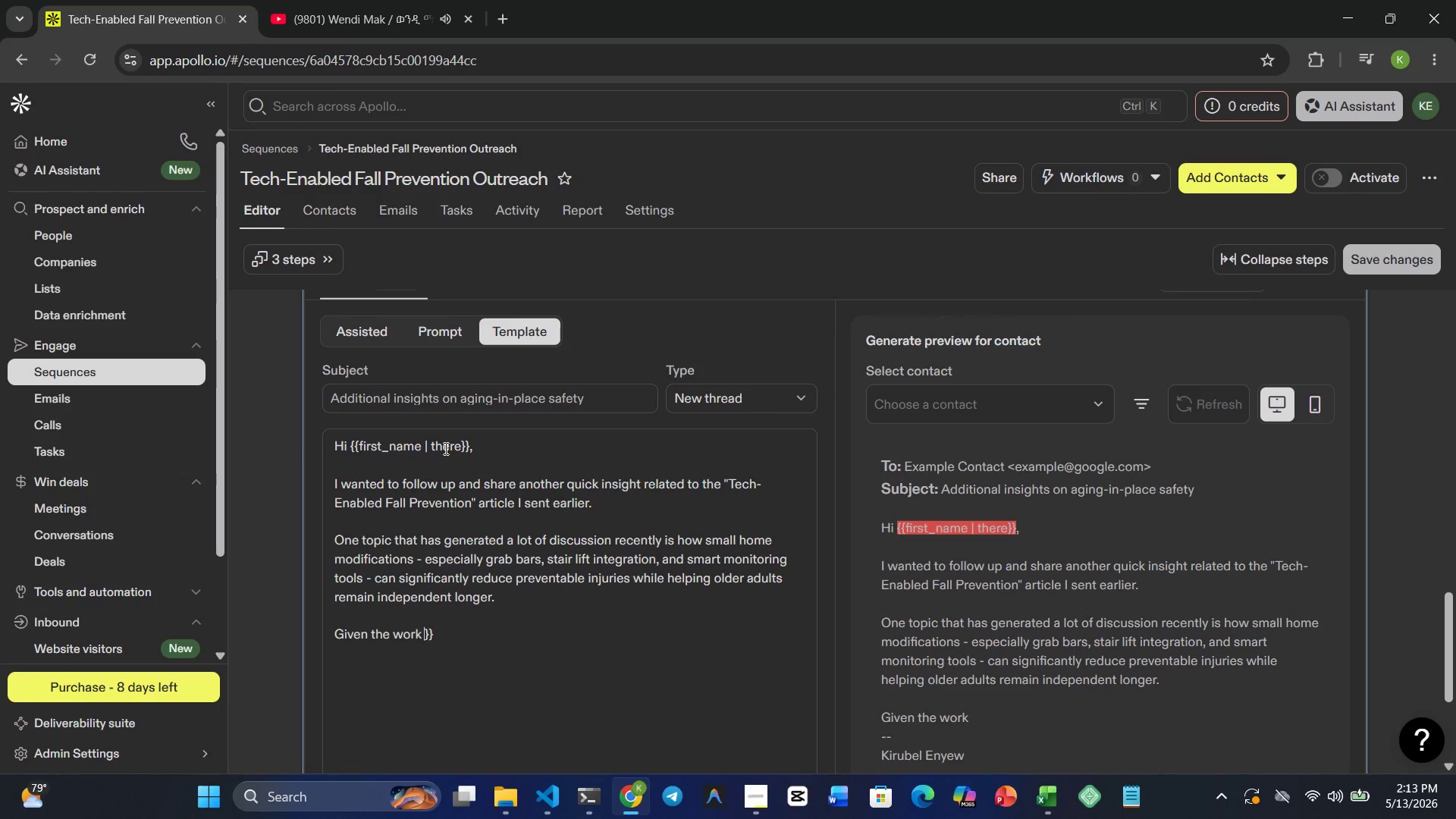 
 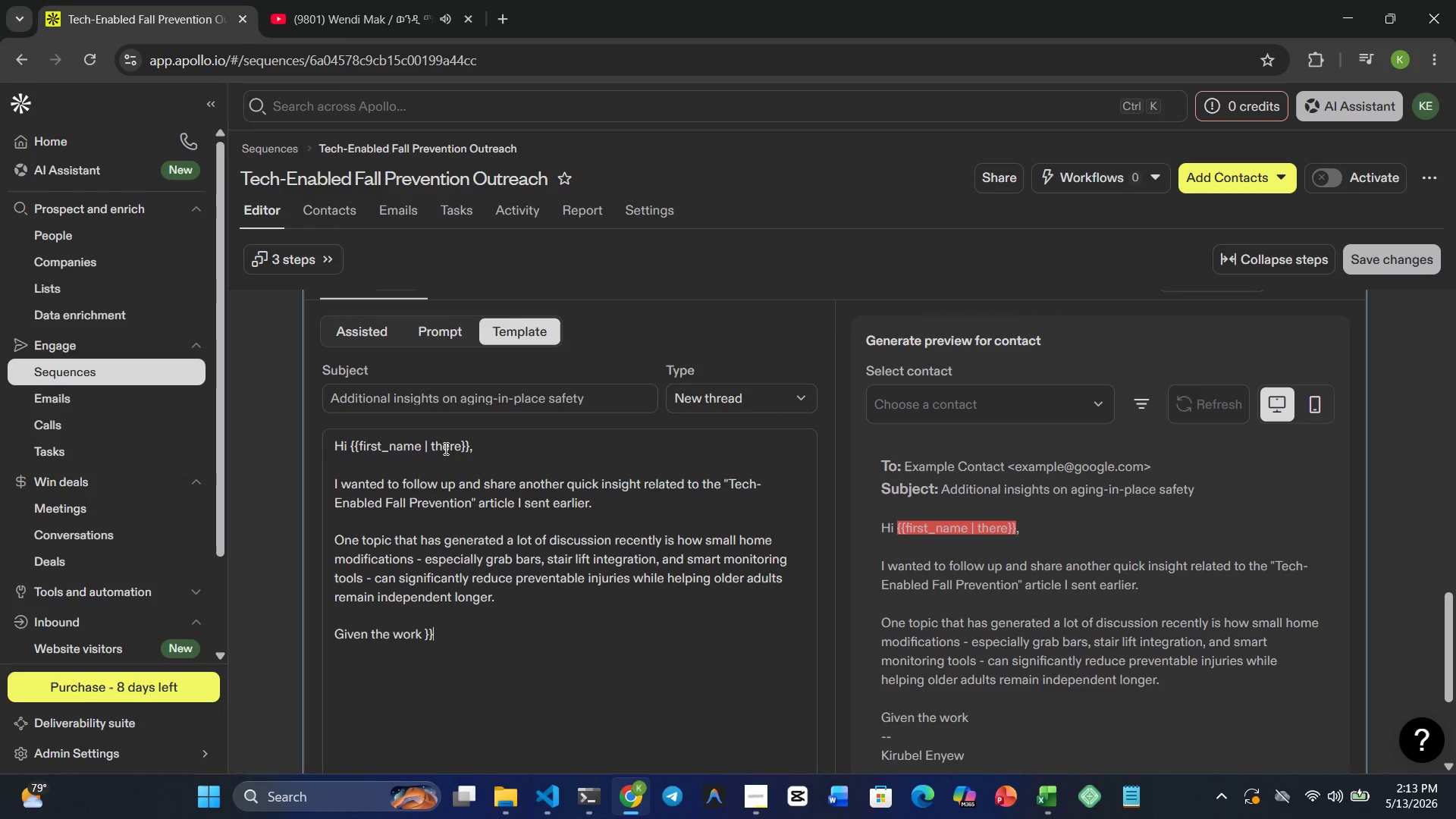 
key(ArrowLeft)
 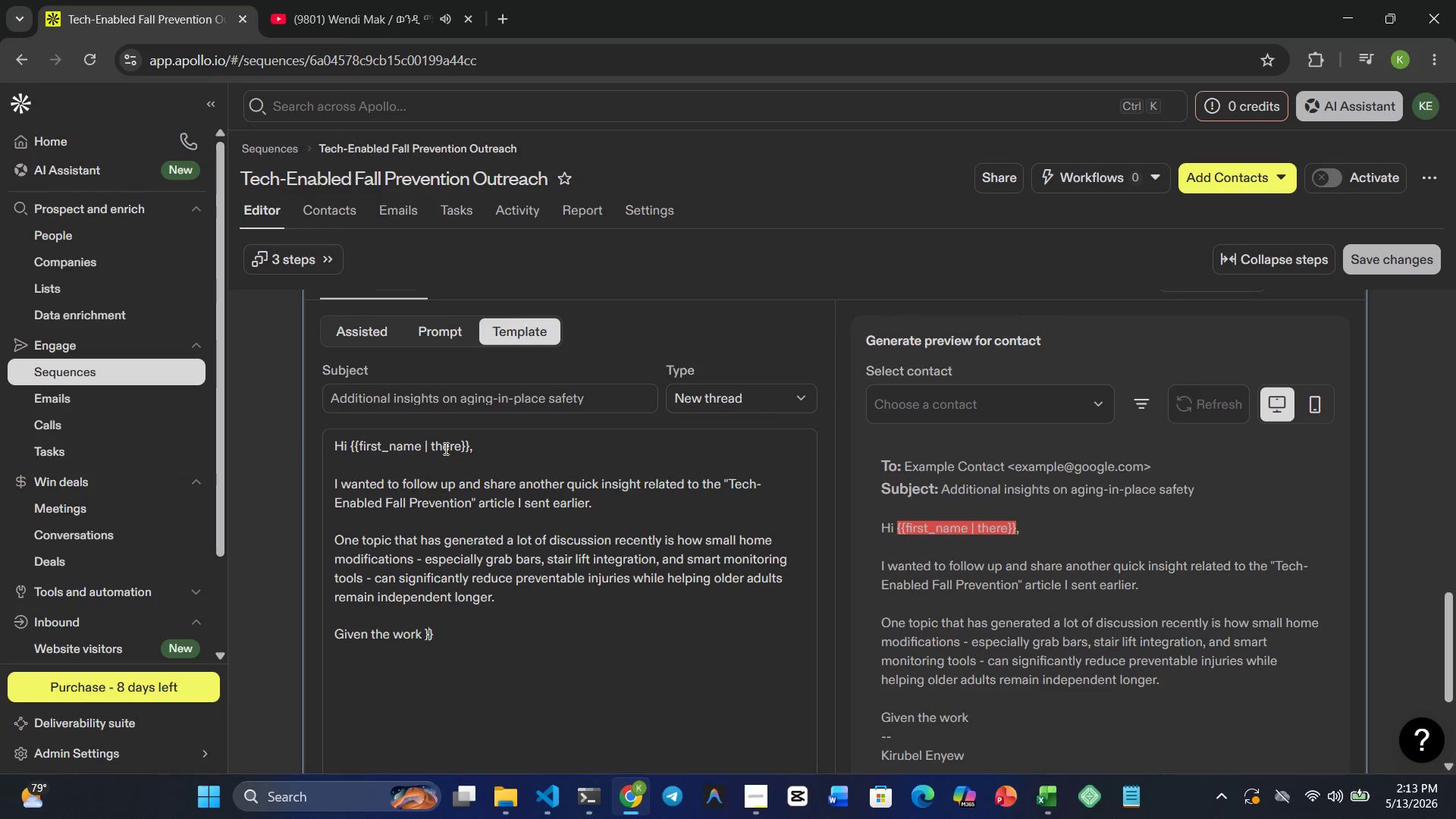 
key(ArrowLeft)
 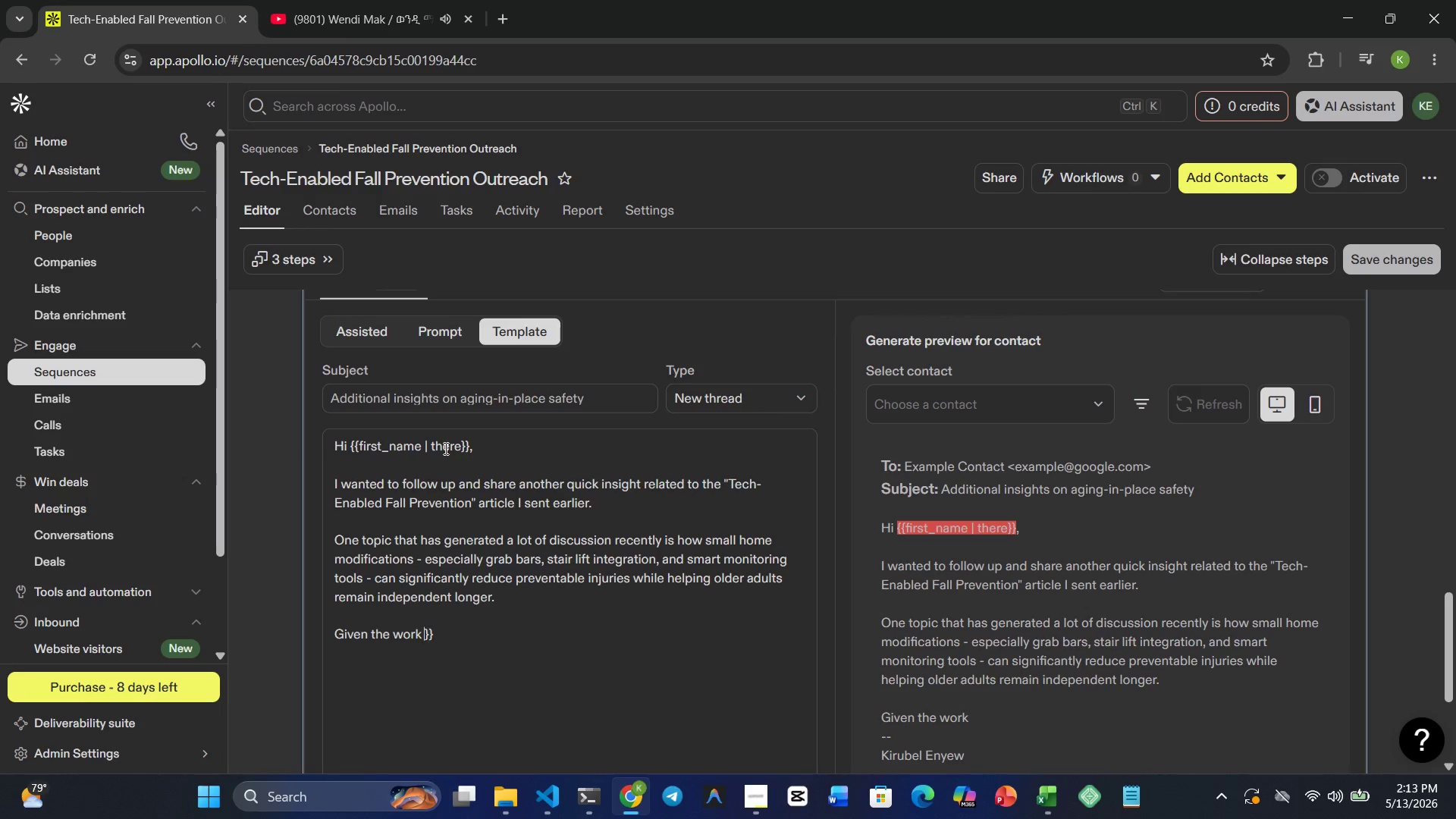 
type({{companu)
key(Backspace)
type(y_name | your organizaton)
 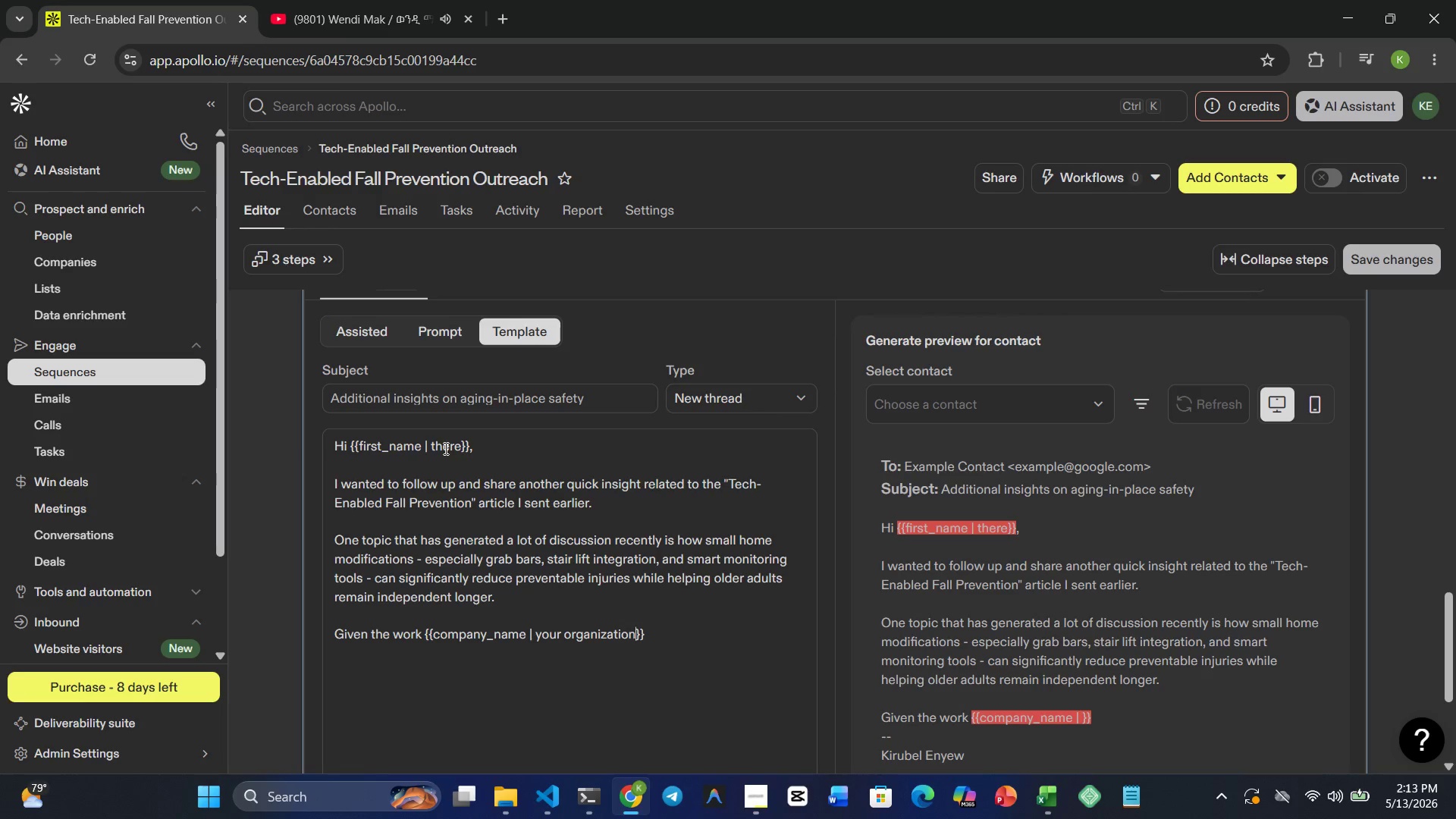 
key(ArrowRight)
 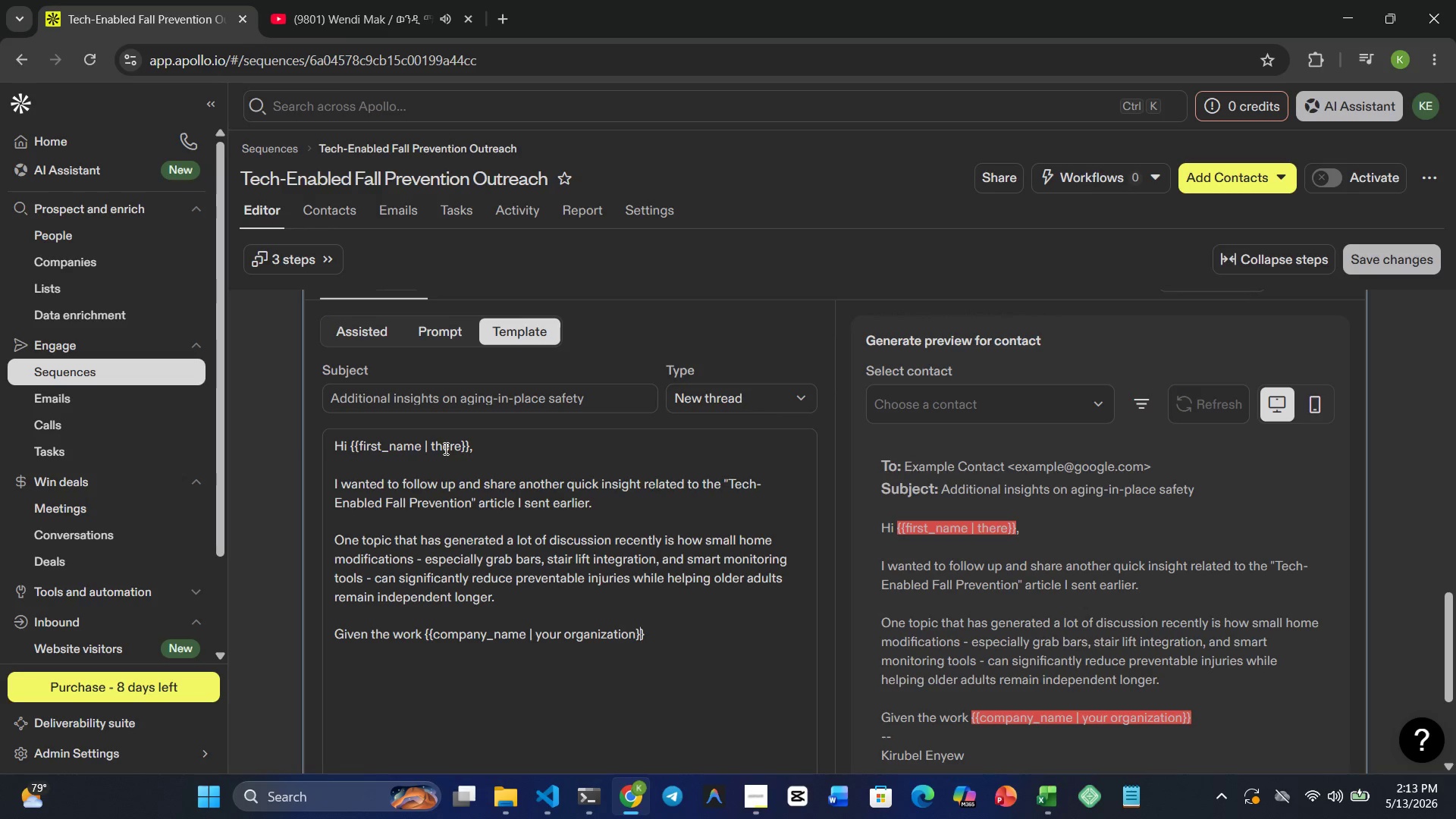 
key(Space)
 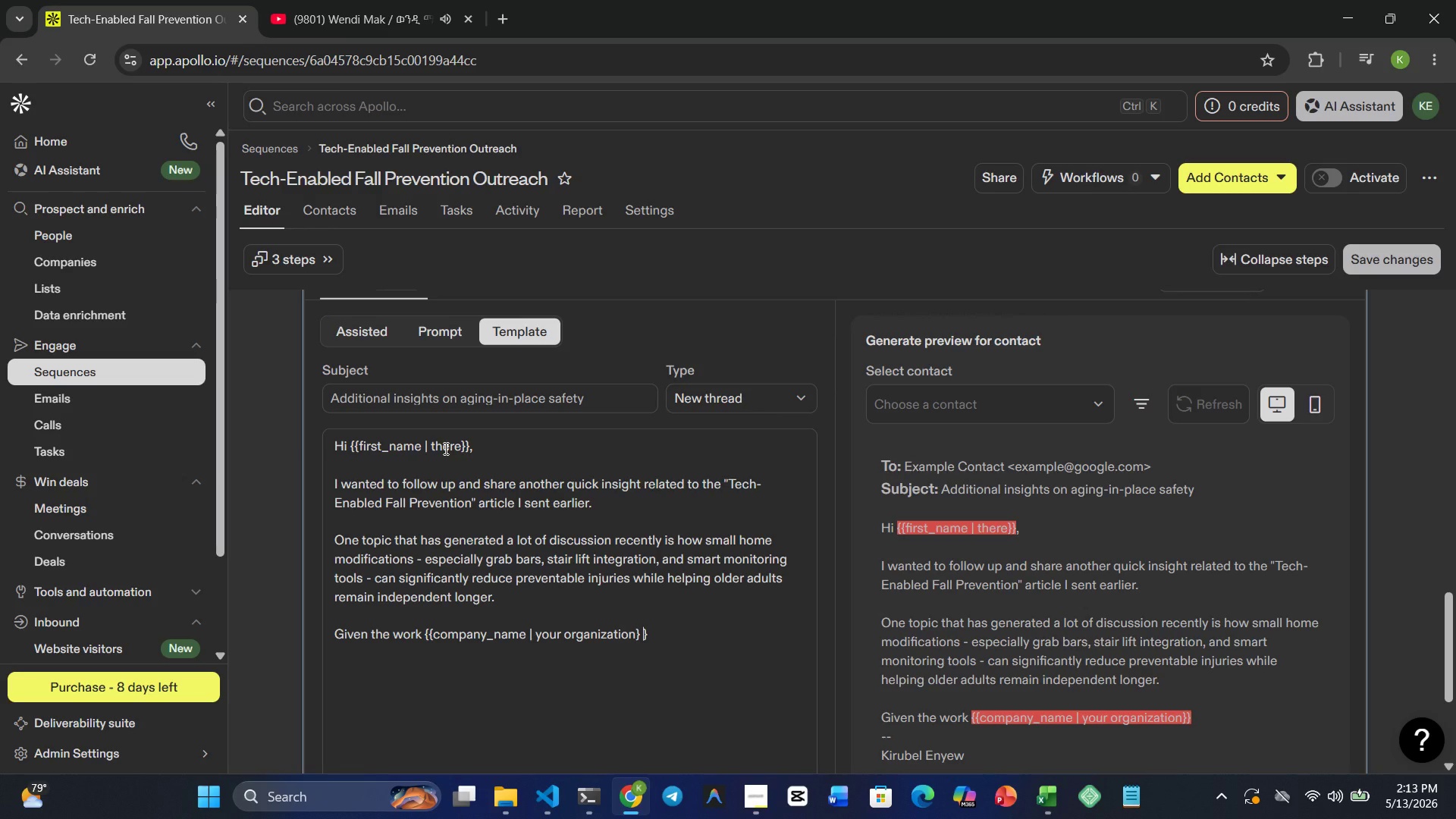 
key(Backspace)
 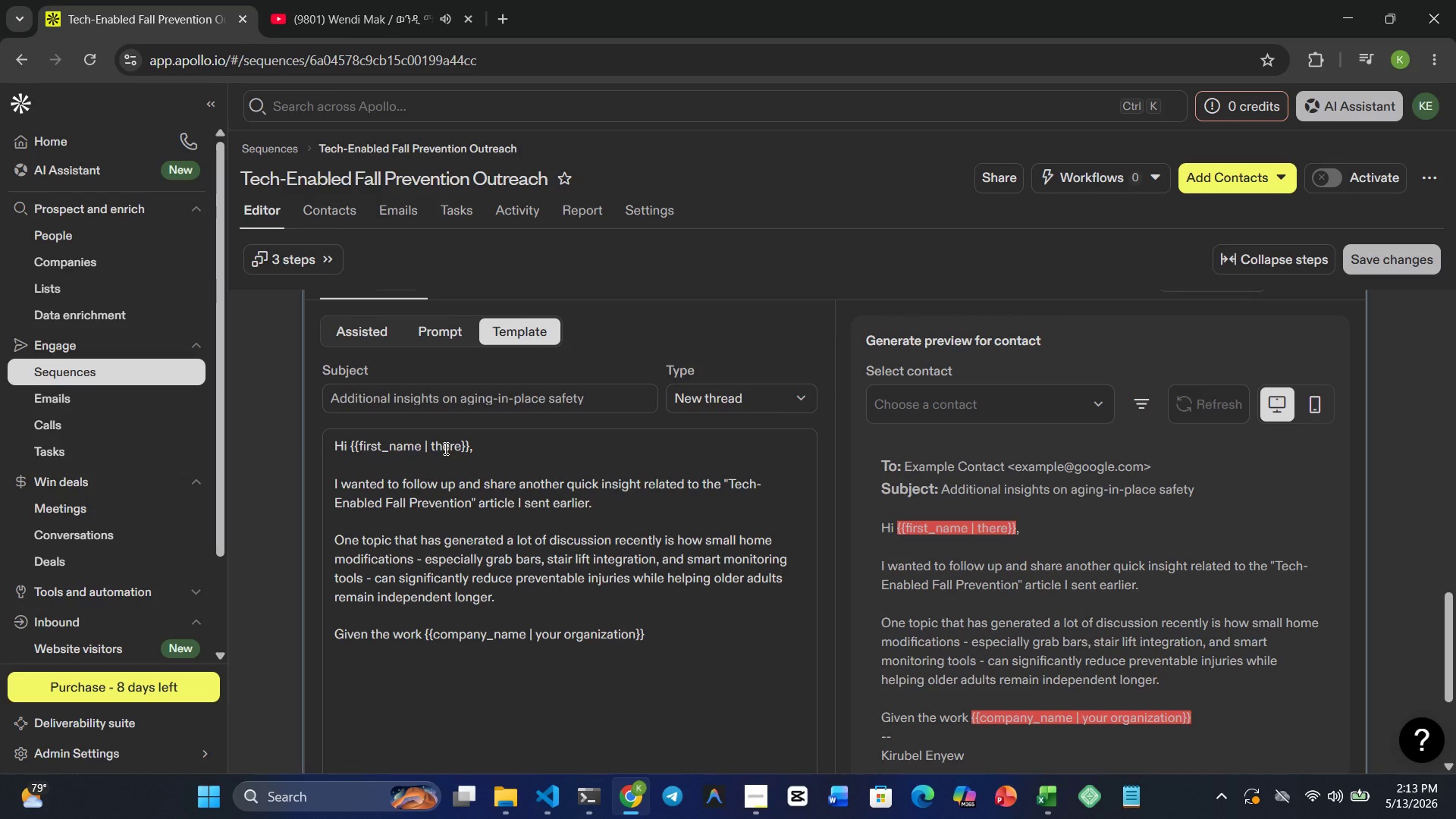 
key(ArrowRight)
 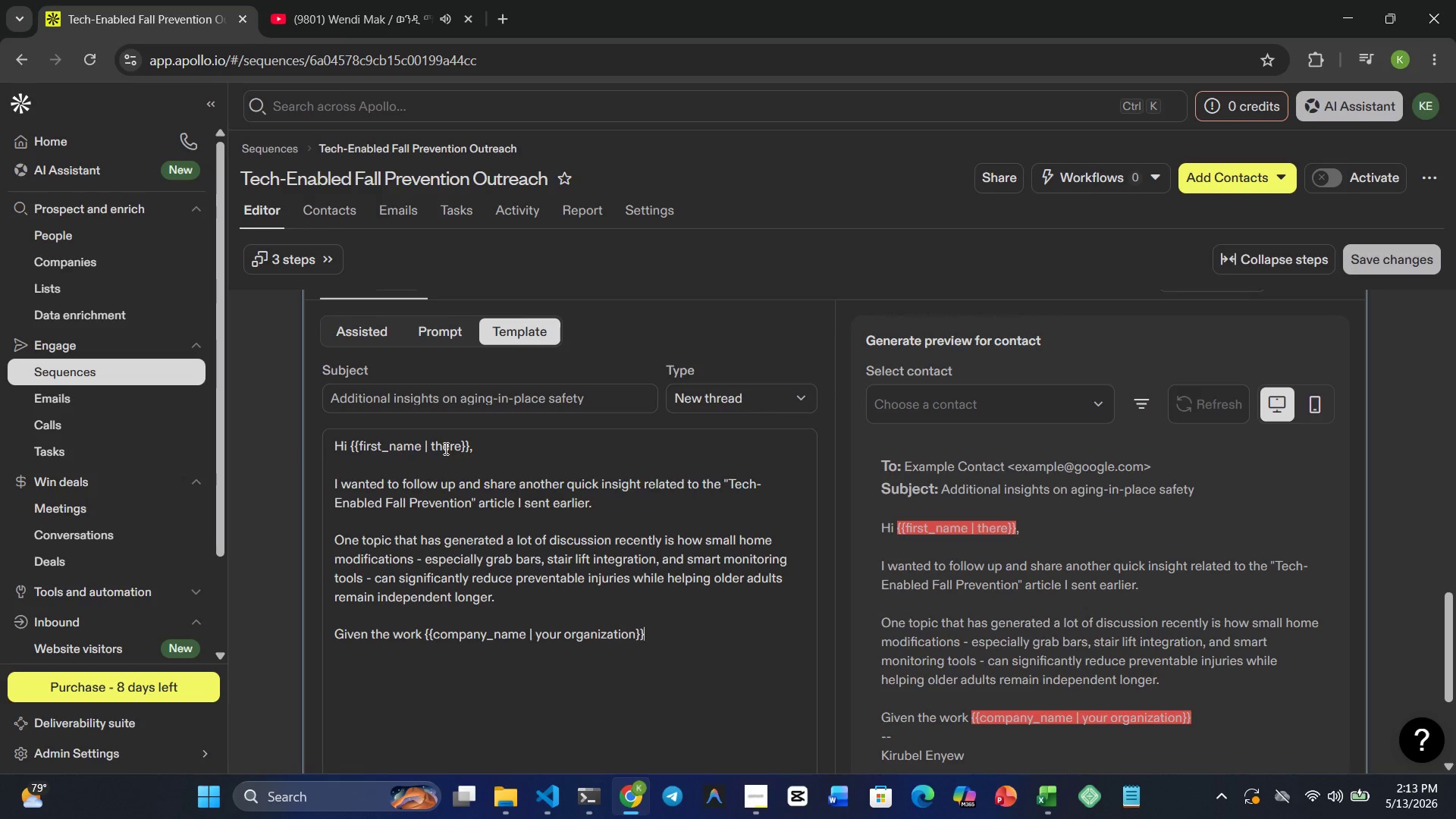 
type( does with)
 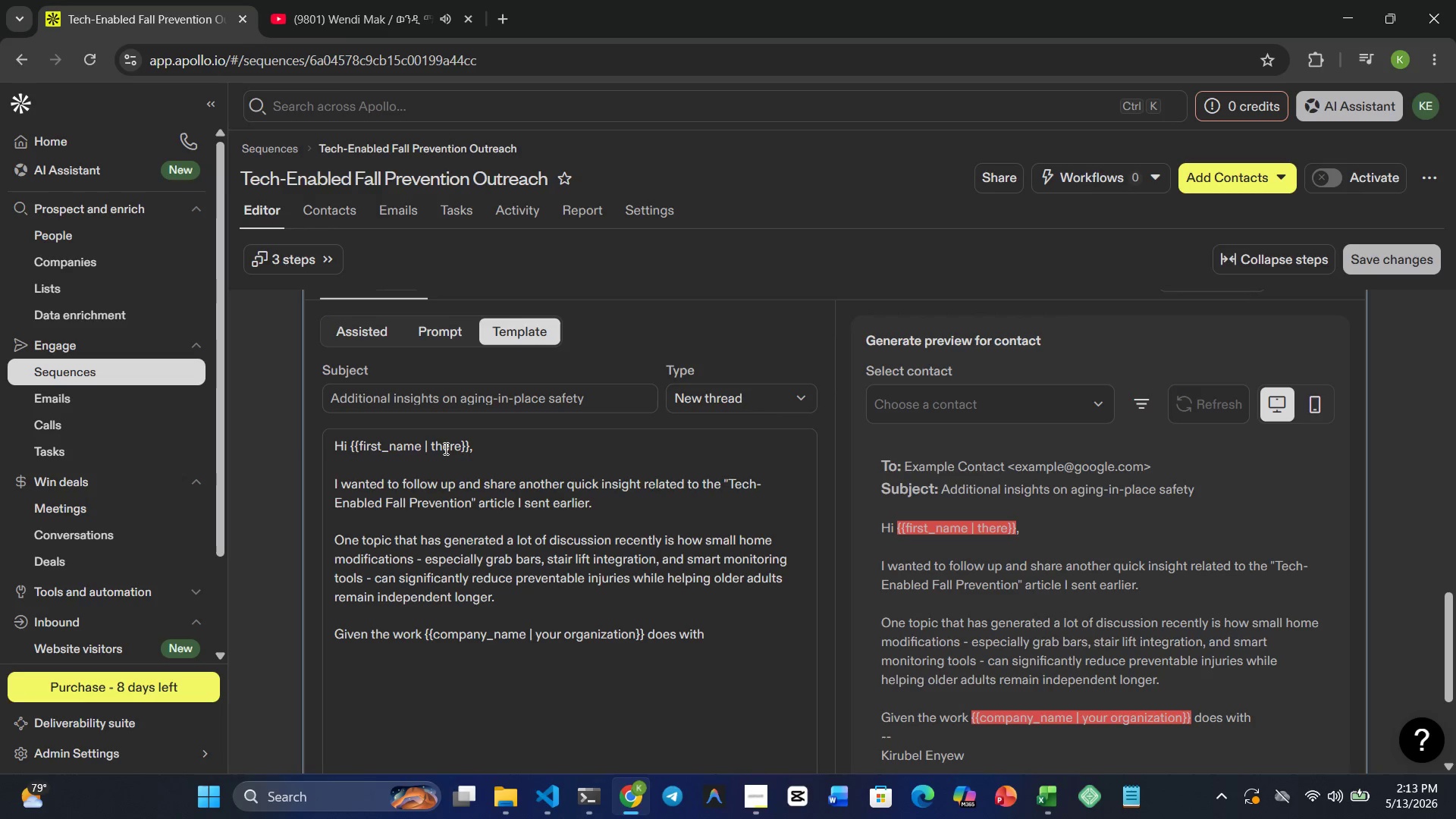 
type(in h)
key(Backspace)
type(the senior care soa)
key(Backspace)
key(Backspace)
type(pace )
key(Backspace)
type(, I thought thismay)
key(Backspace)
key(Backspace)
key(Backspace)
key(Backspace)
type( )
 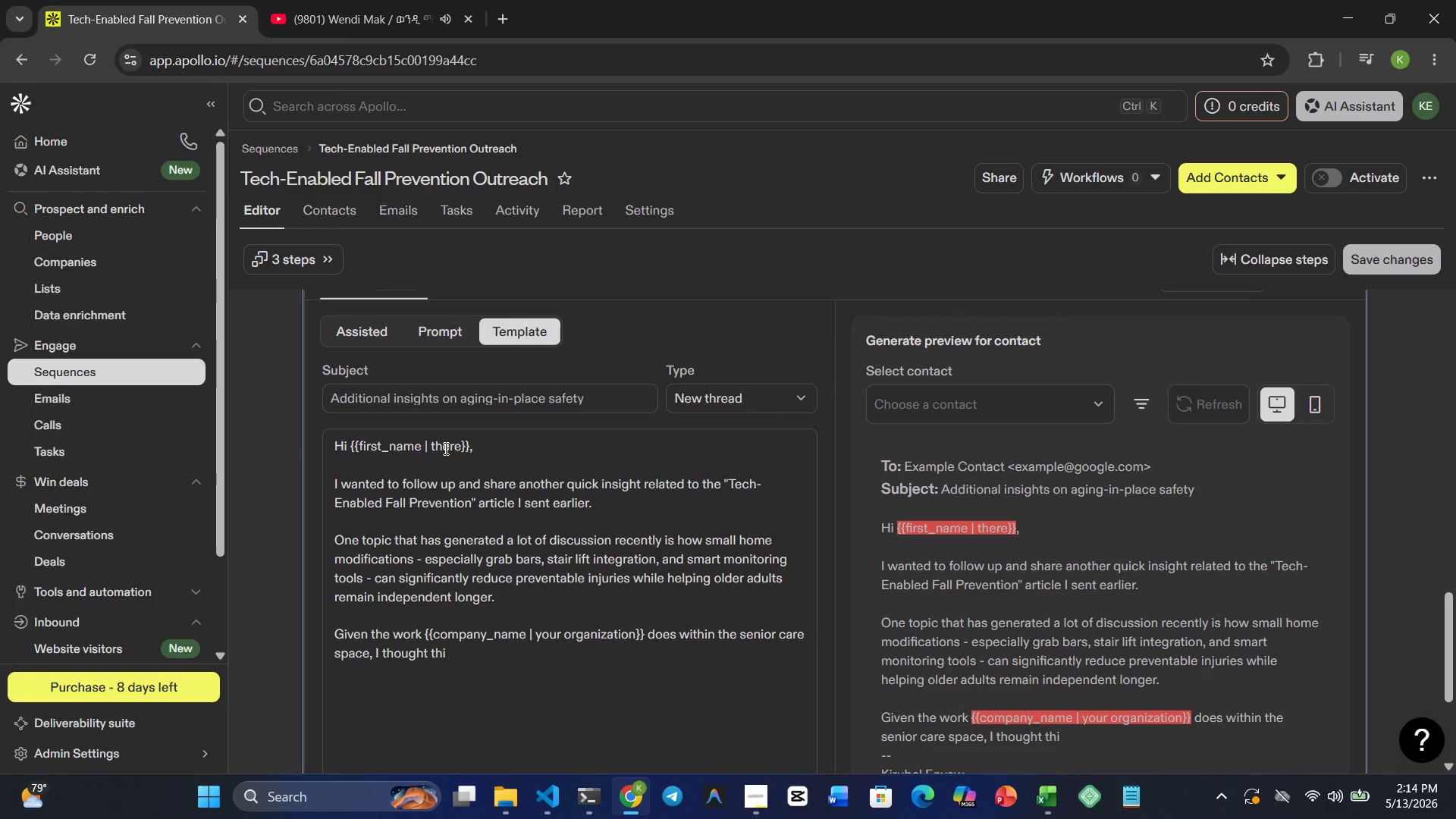 
key(Backspace)
type(s may be especially )
 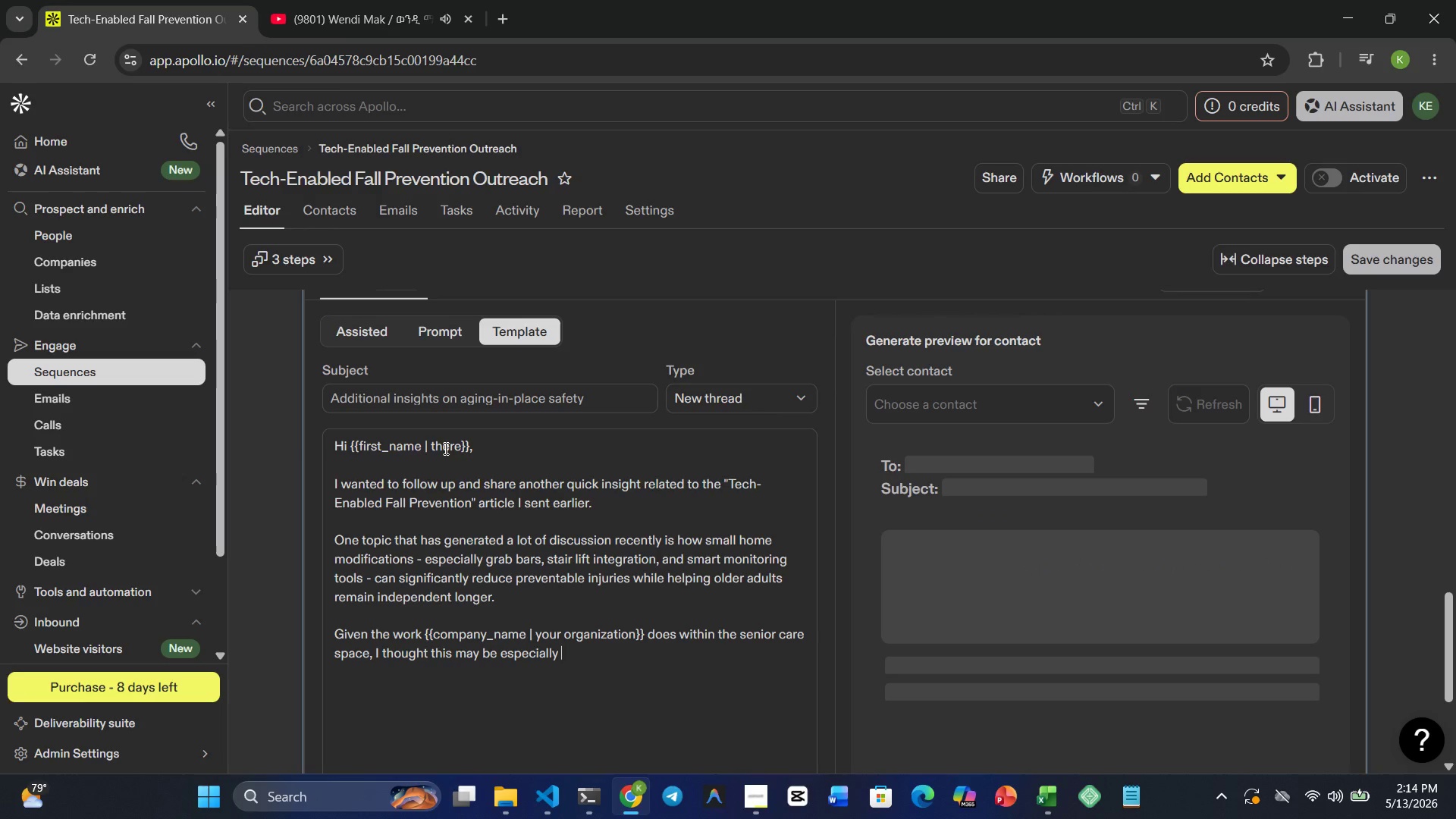 
type(relevant for )
 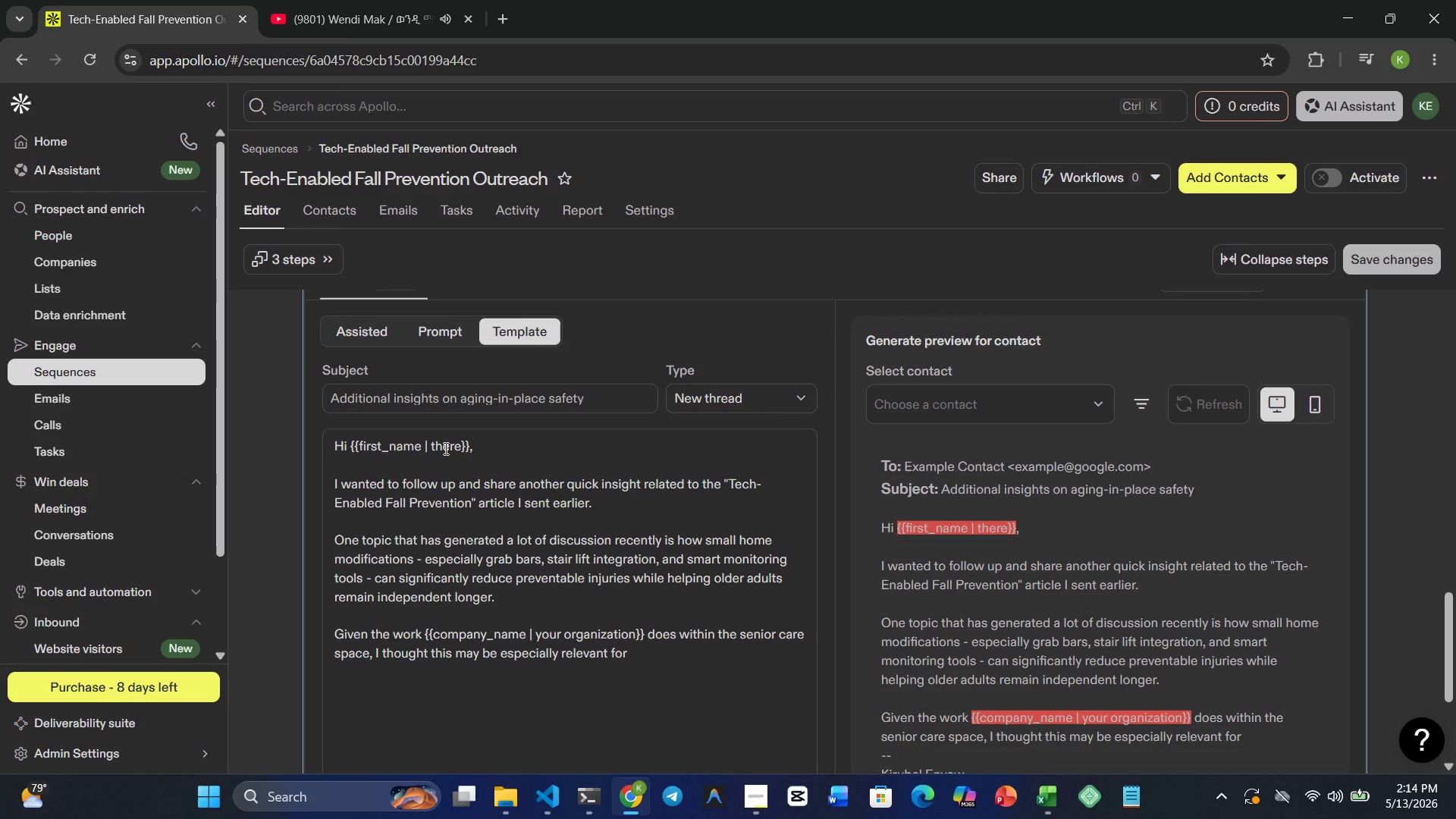 
type(your clients and famillies.)
 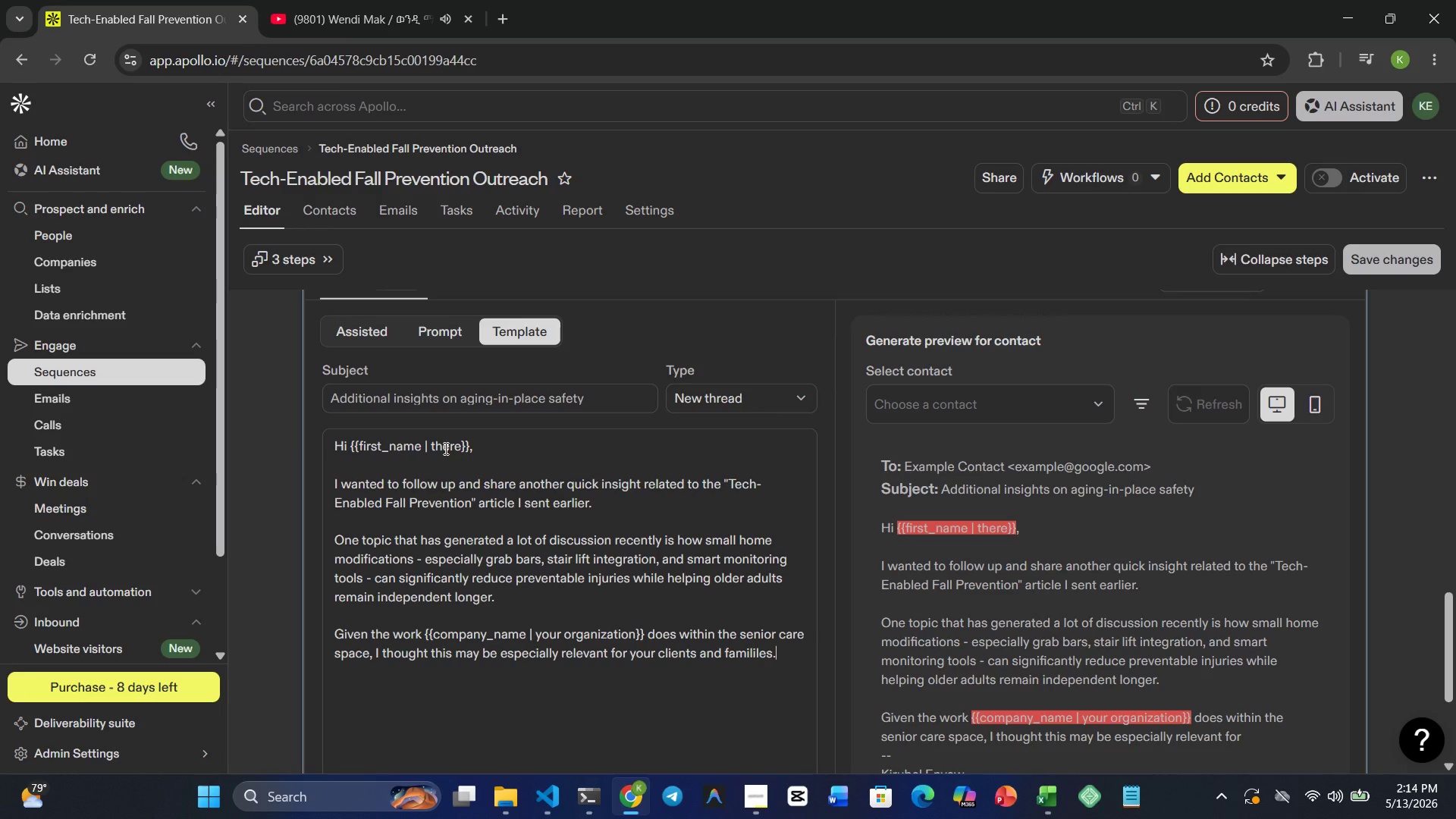 
key(Enter)
 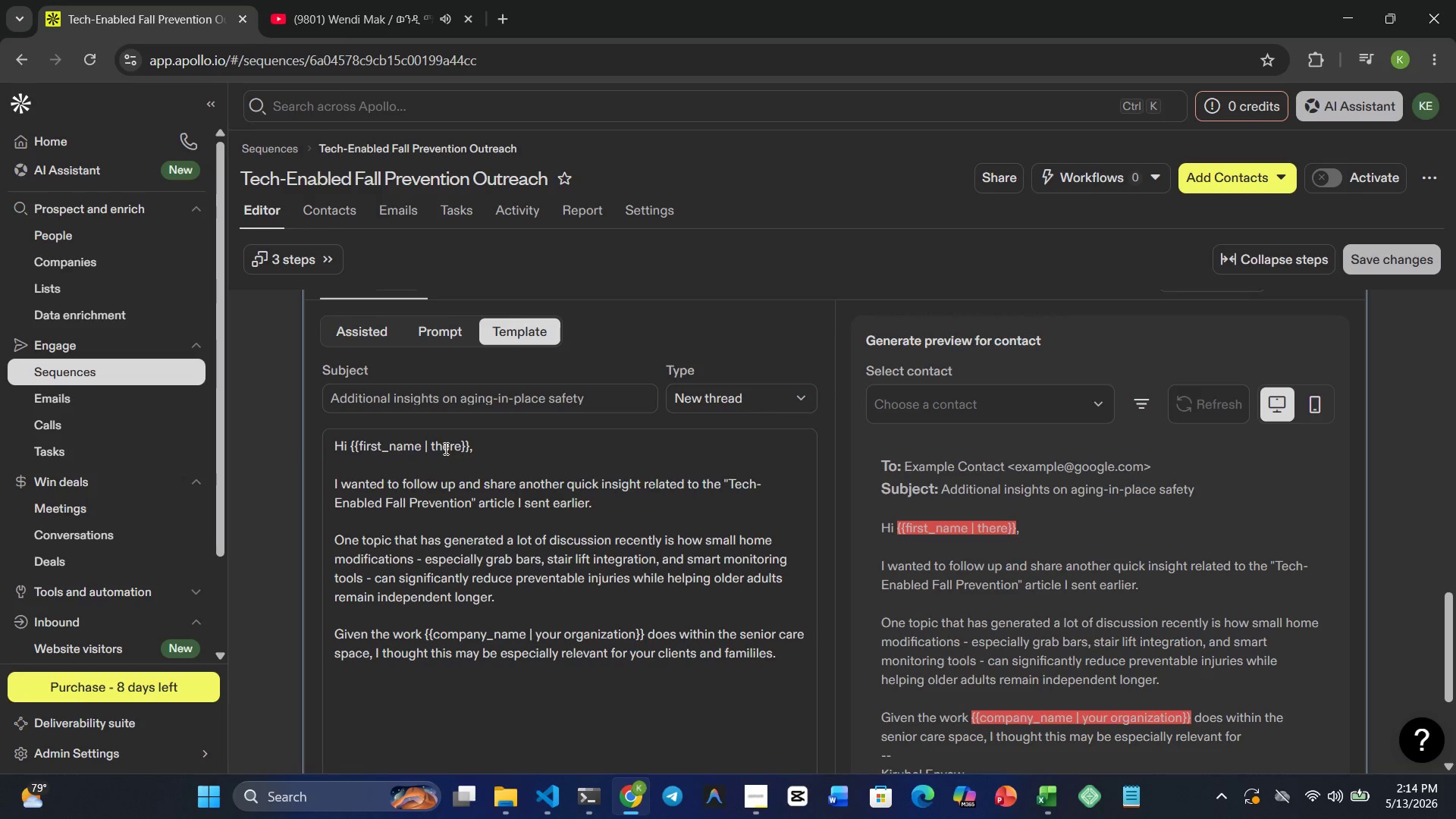 
key(Enter)
 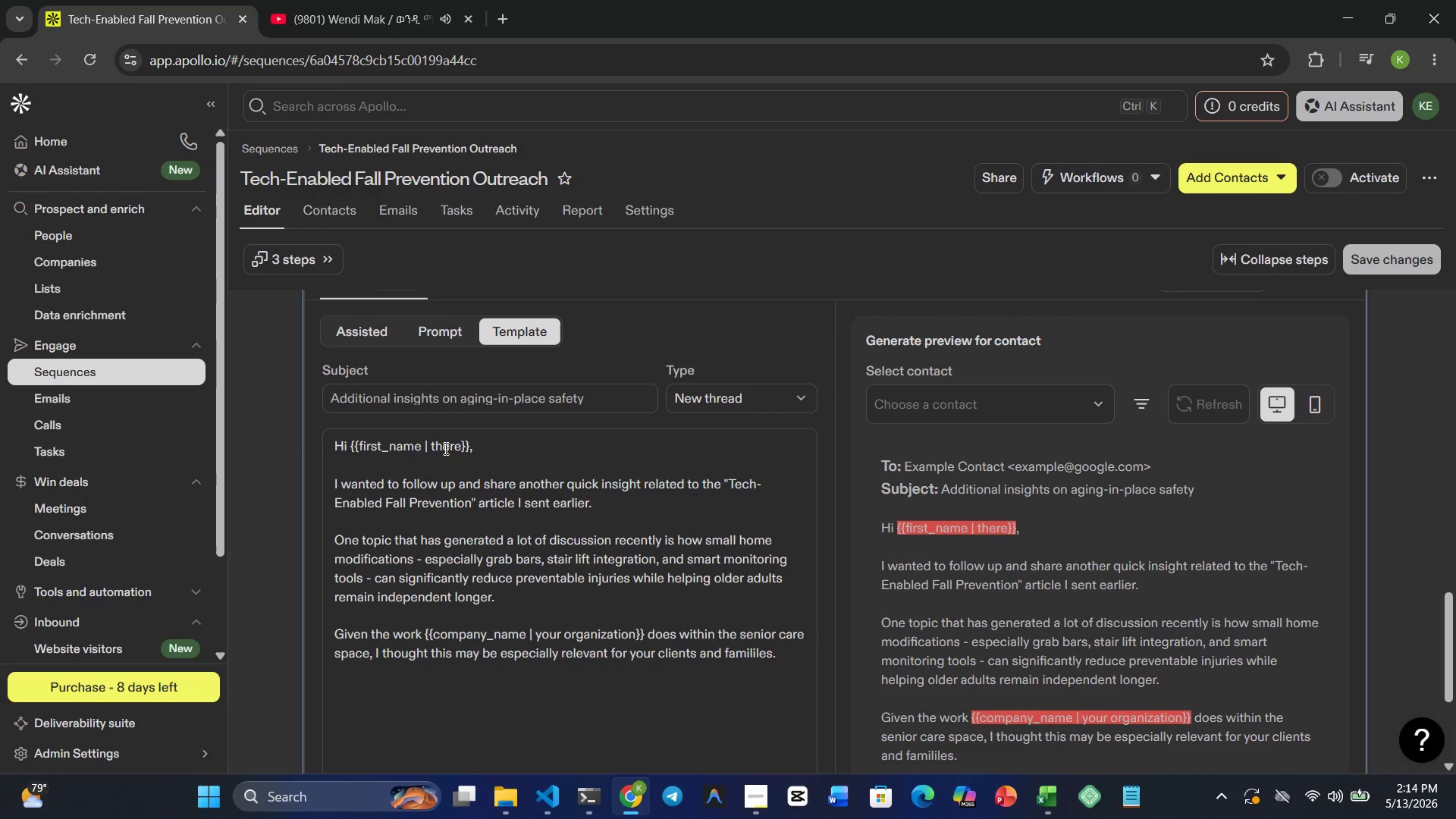 
type(Here's the resource agan: )
 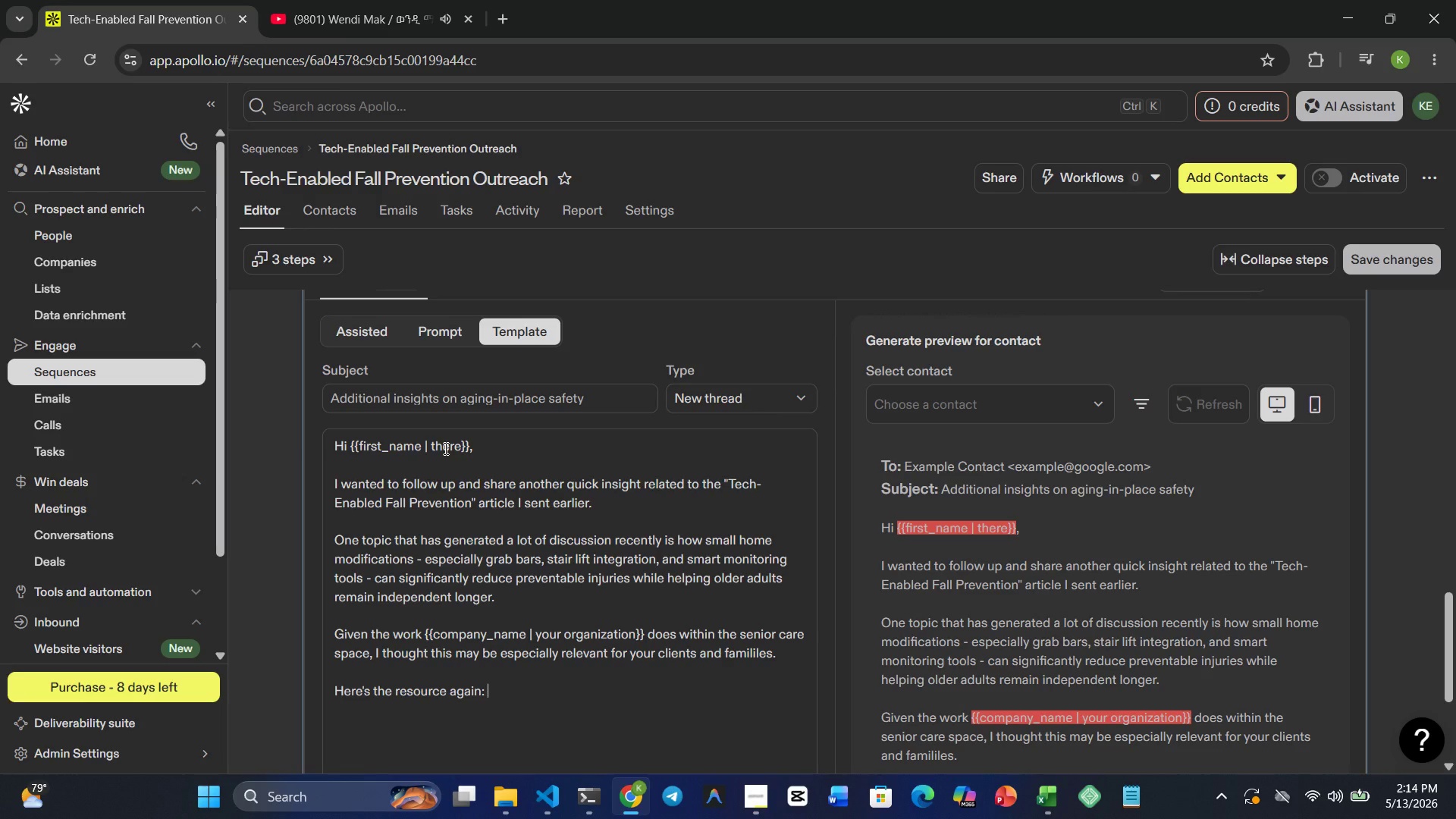 
hold_key(key=I, duration=0.33)
 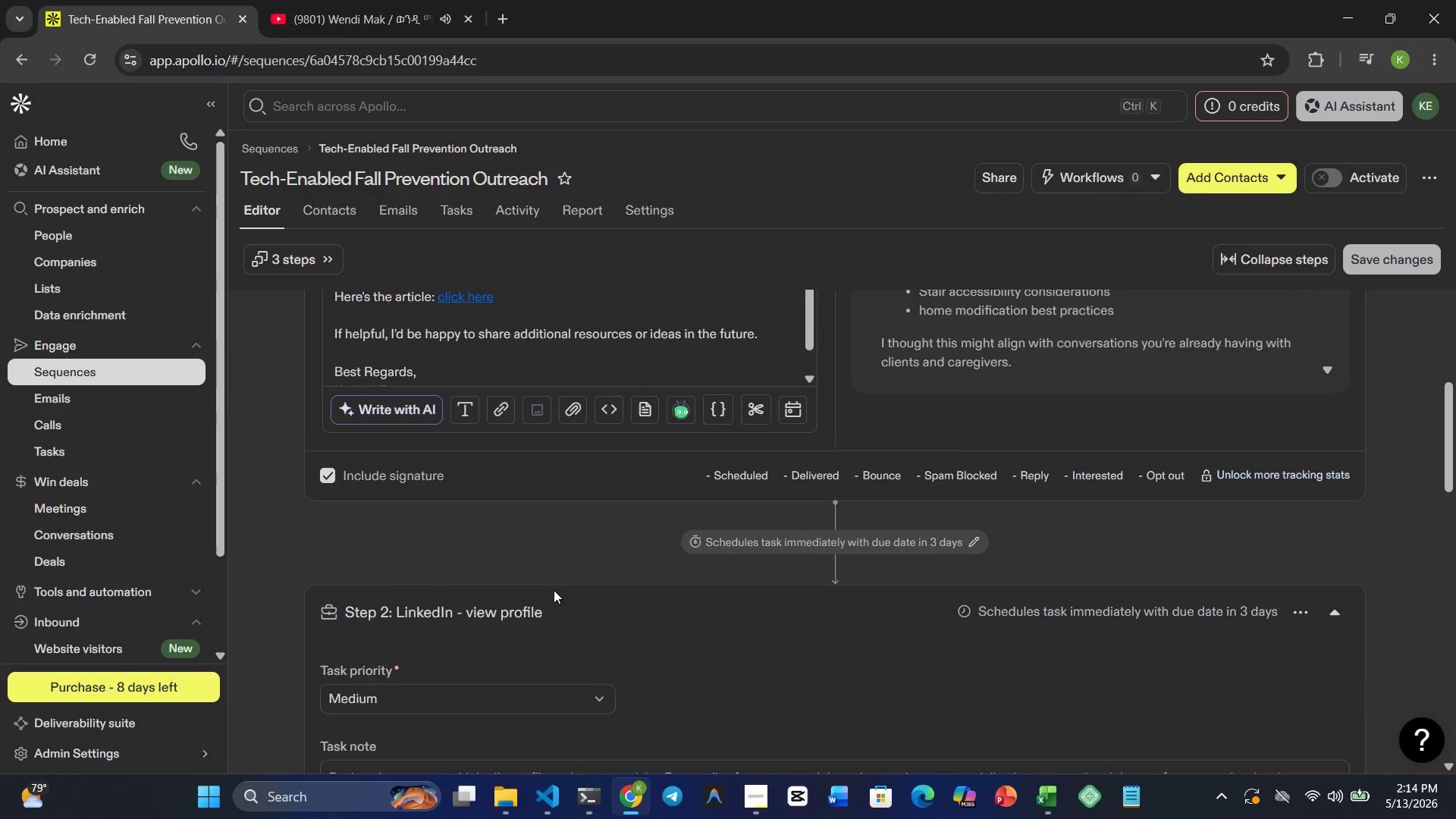 
wait(7.12)
 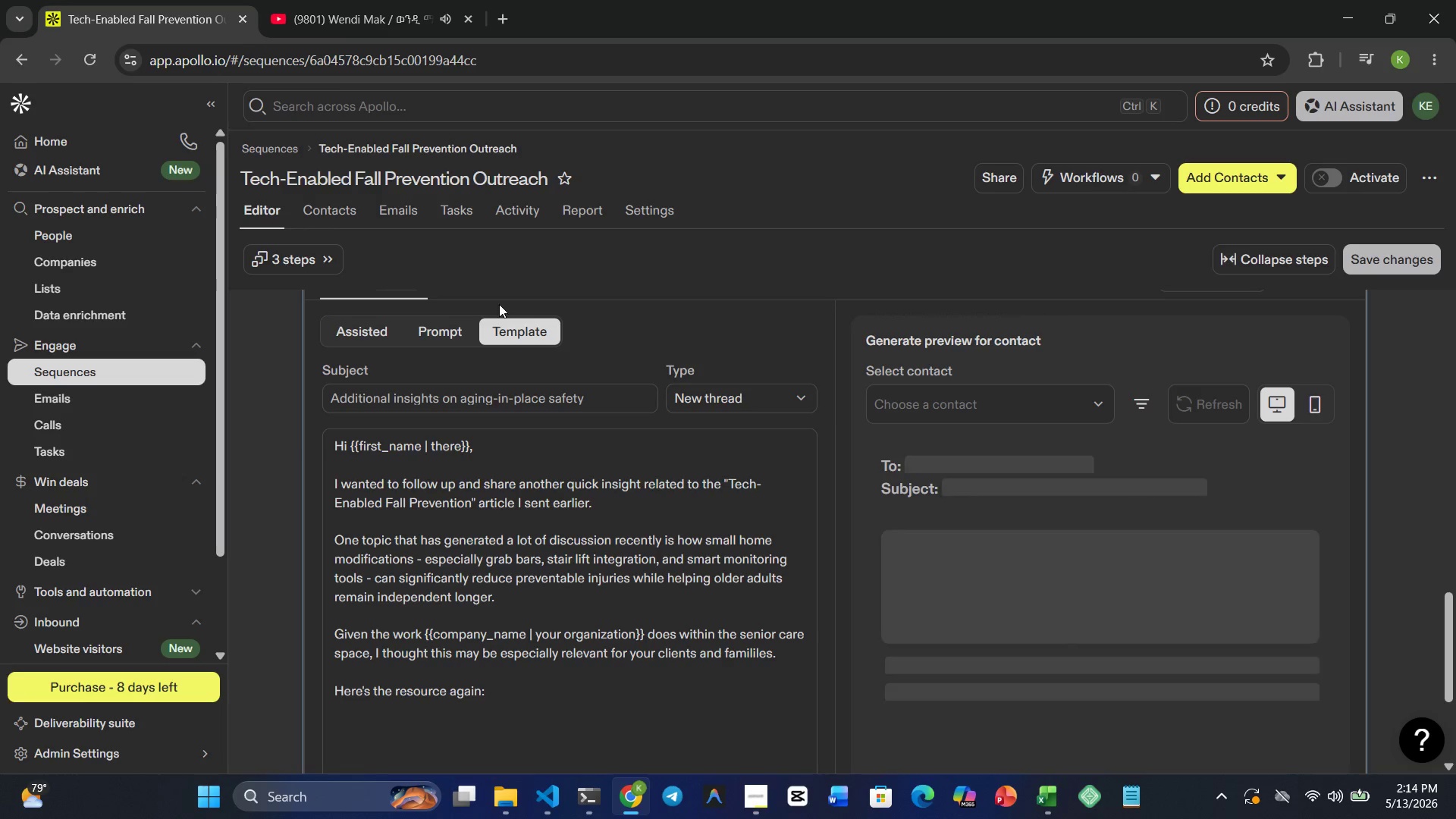 
left_click([470, 532])
 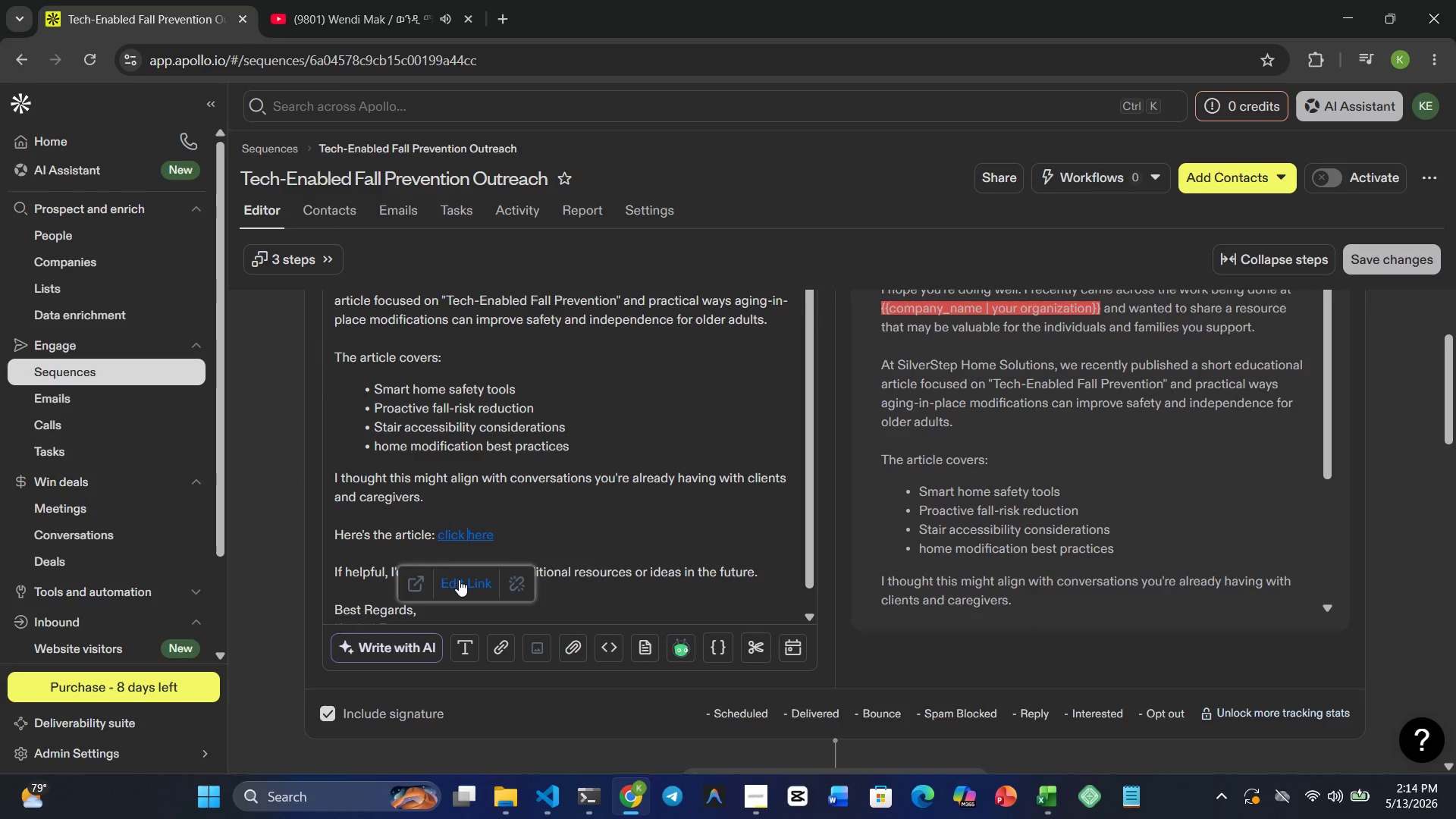 
left_click([457, 579])
 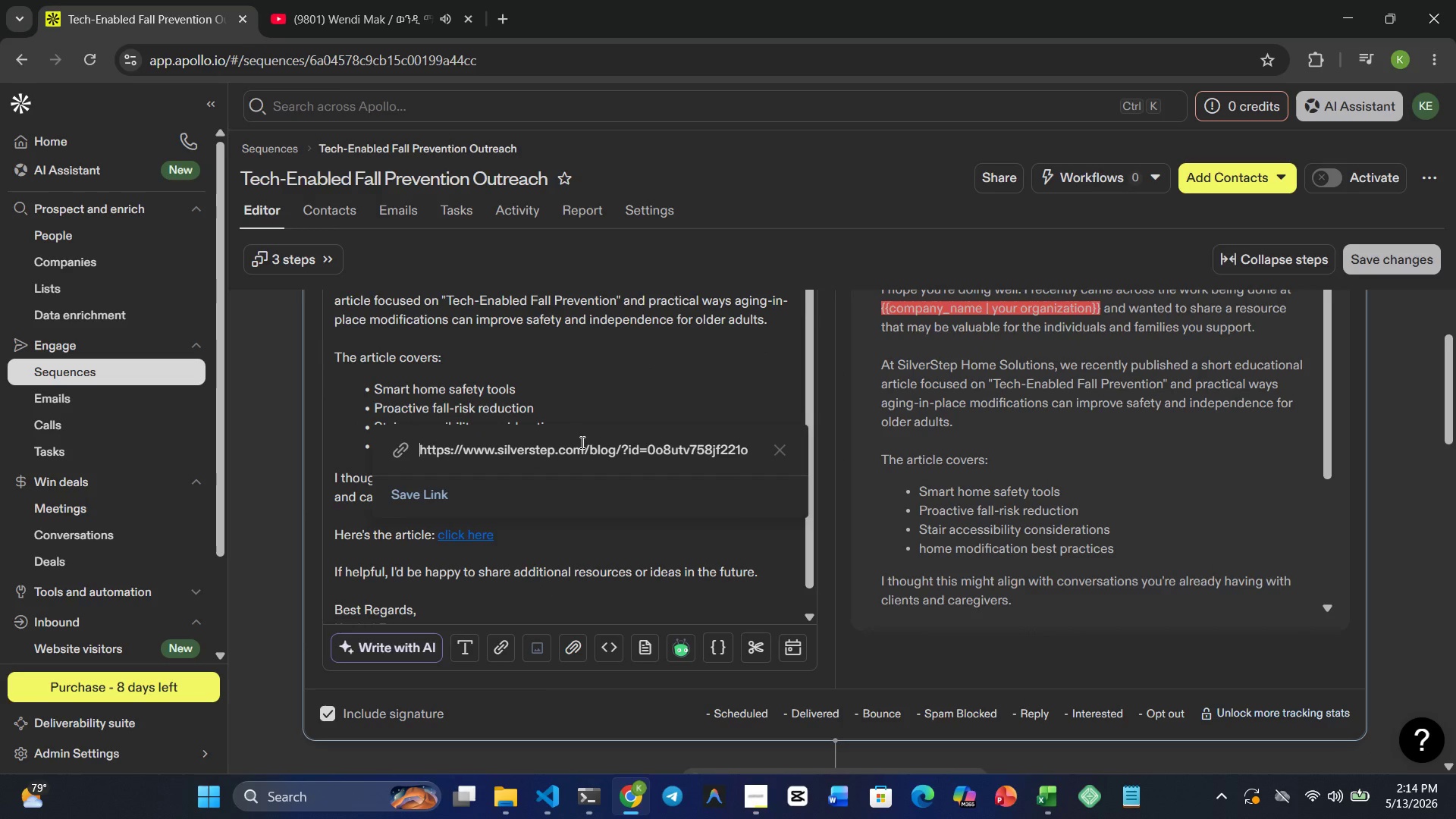 
double_click([581, 442])
 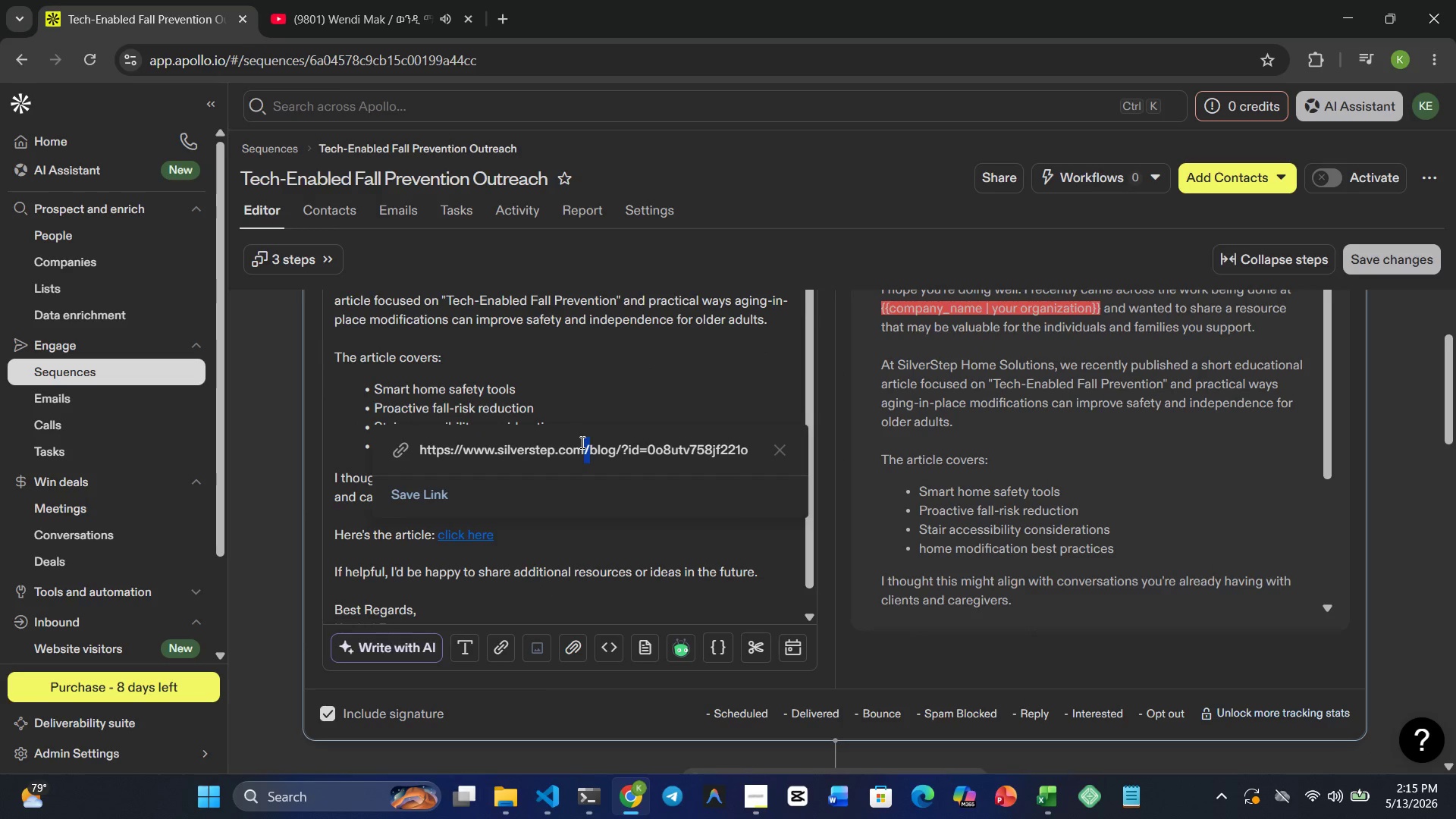 
triple_click([581, 442])
 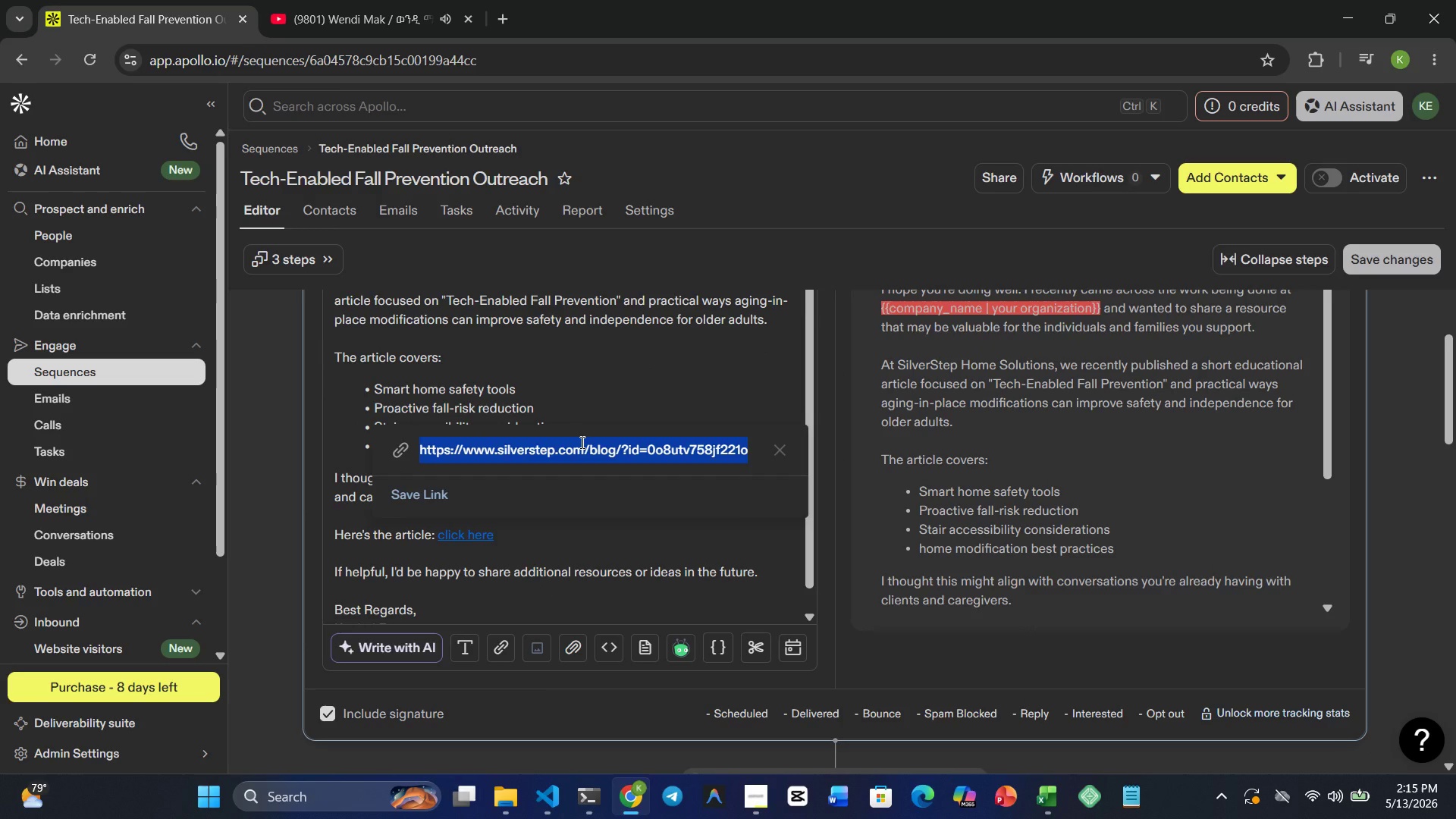 
key(Control+C)
 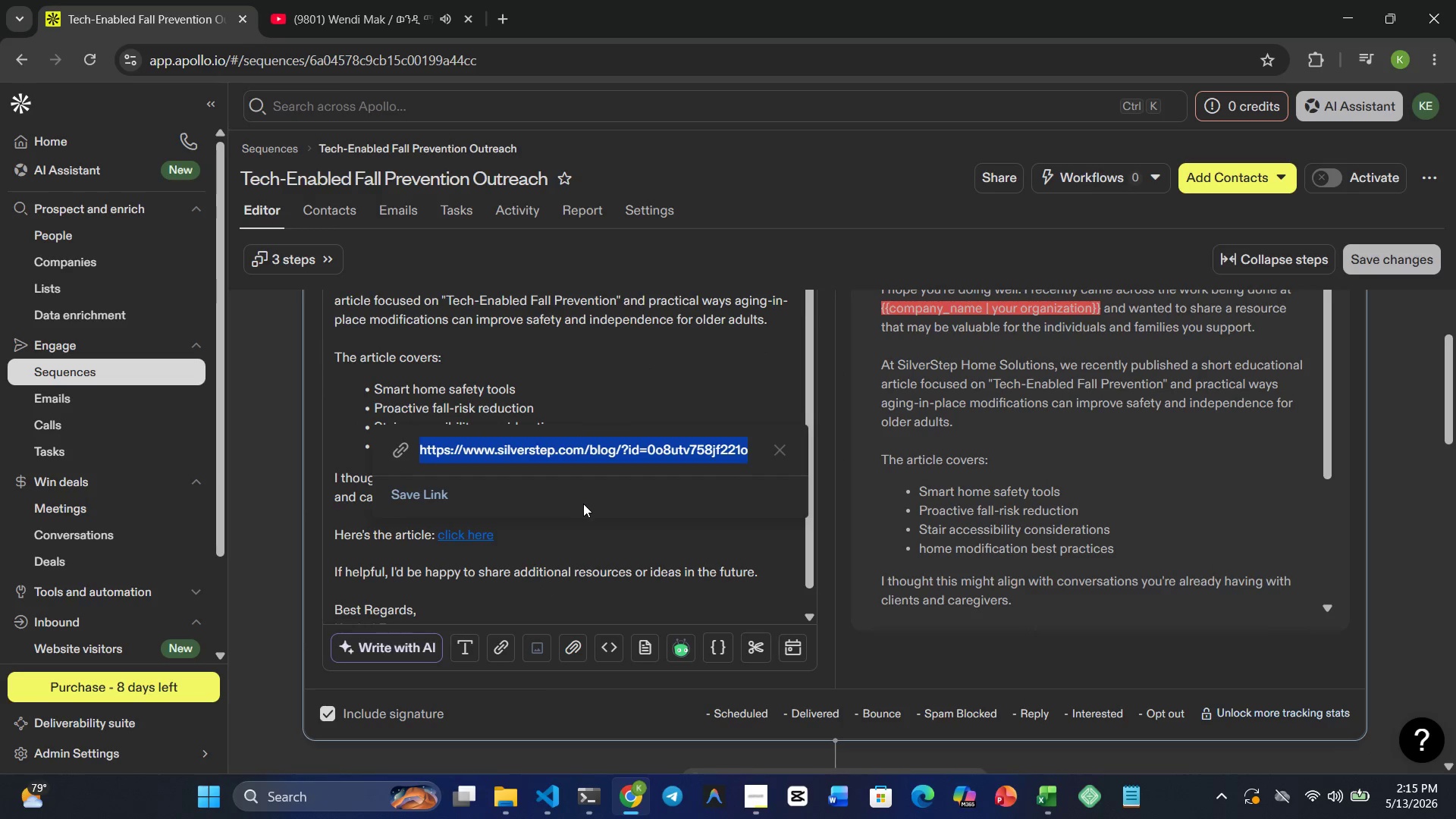 
left_click([583, 504])
 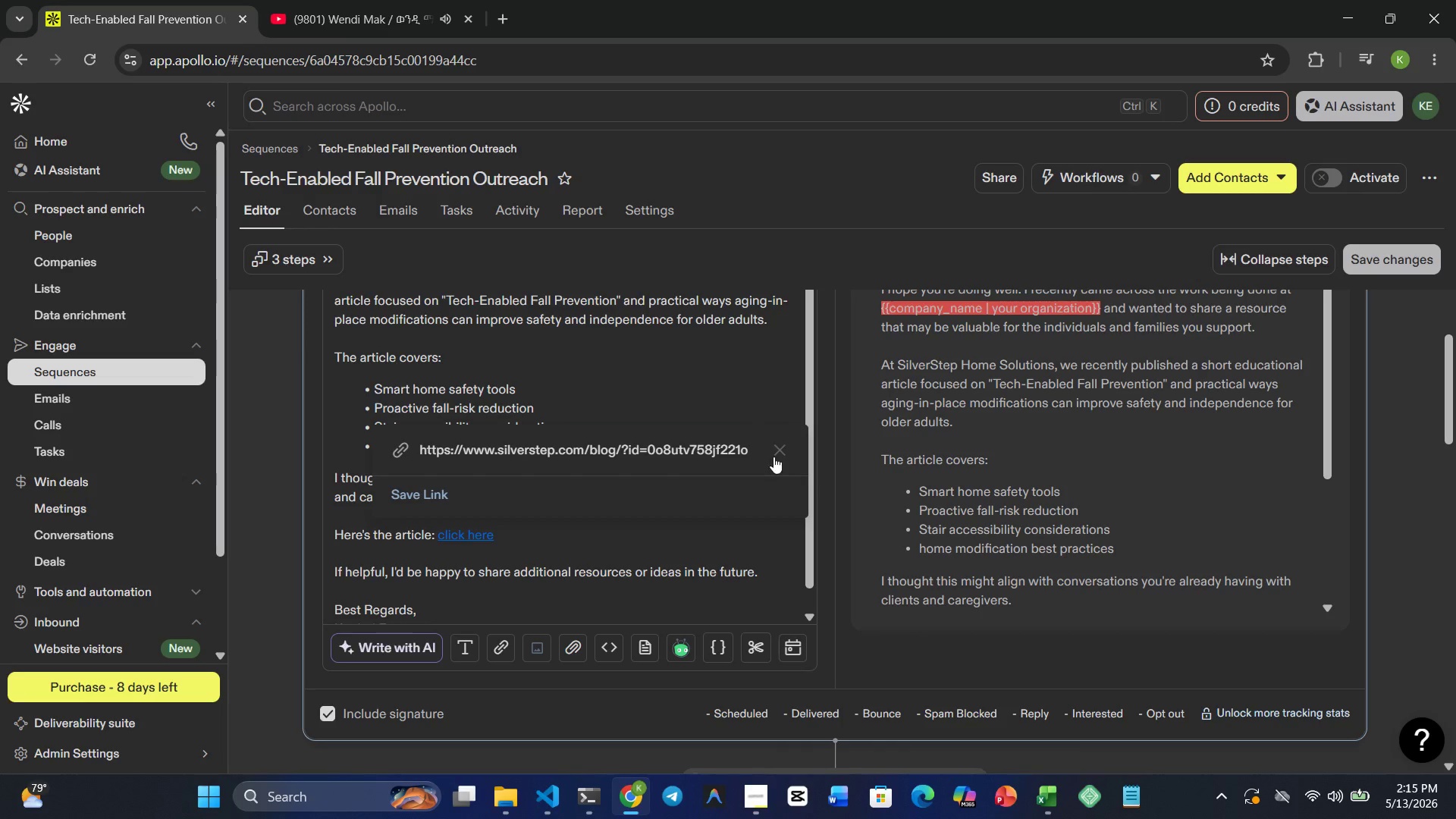 
left_click([781, 440])
 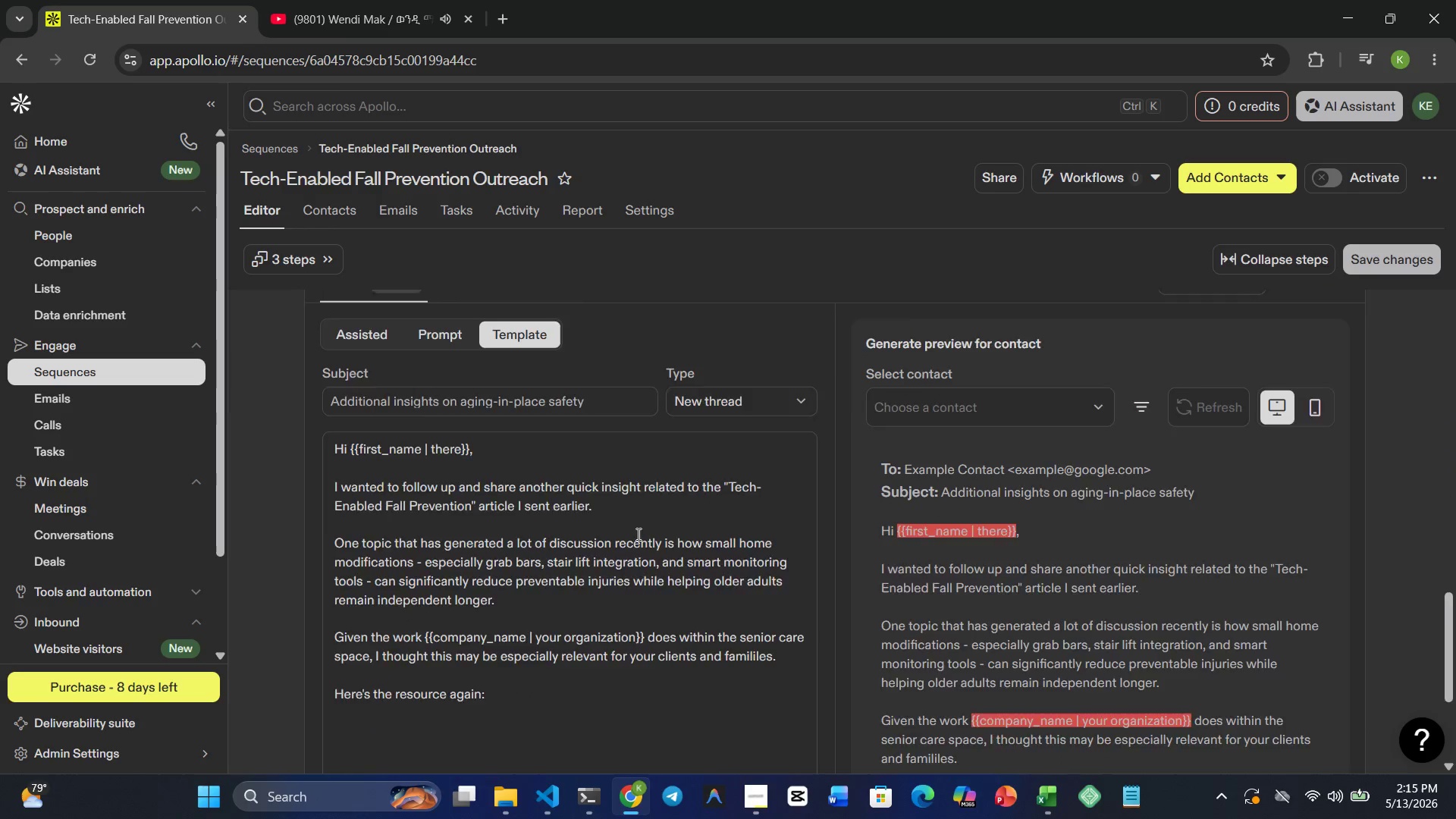 
wait(5.95)
 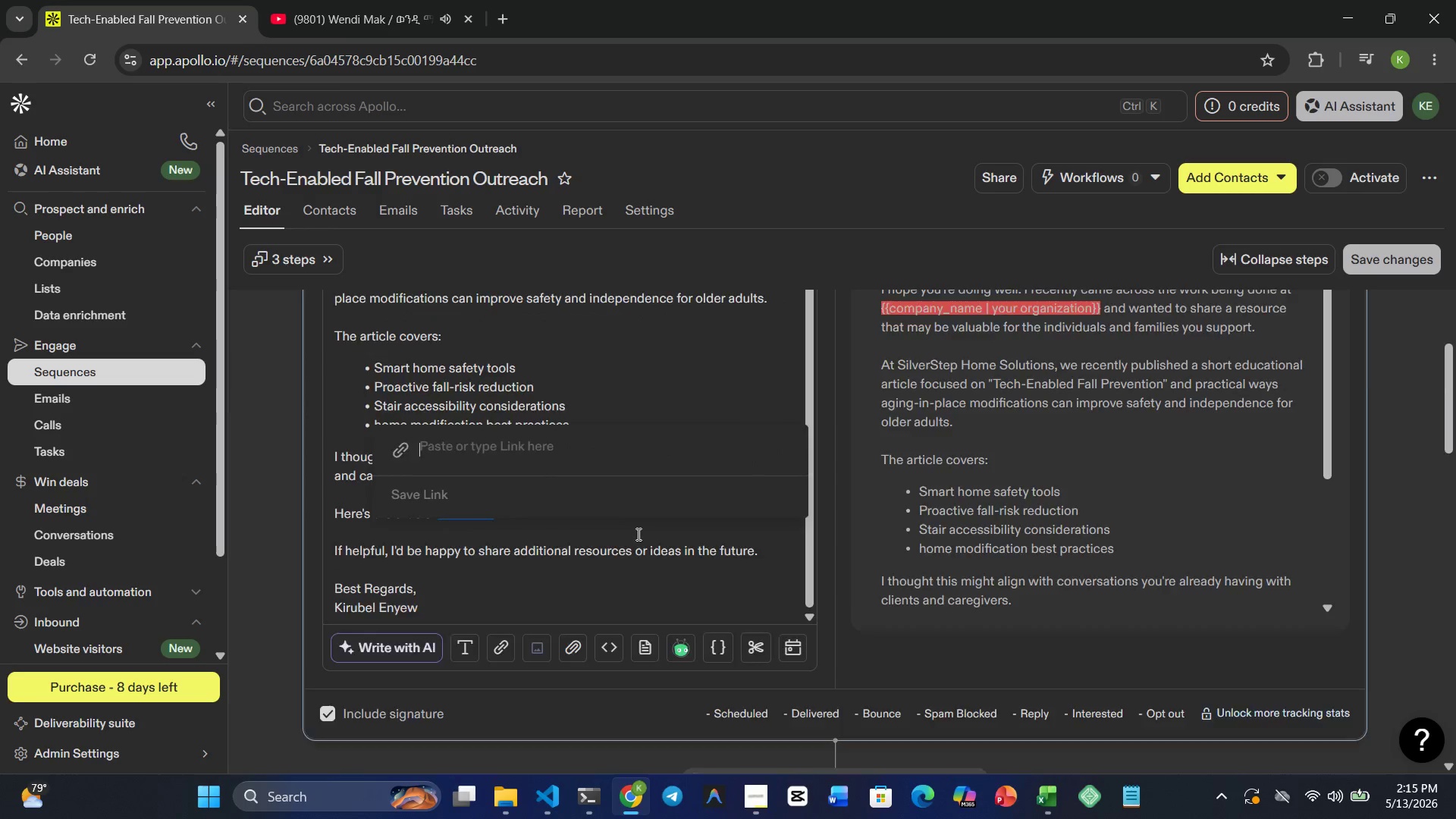 
left_click([515, 591])
 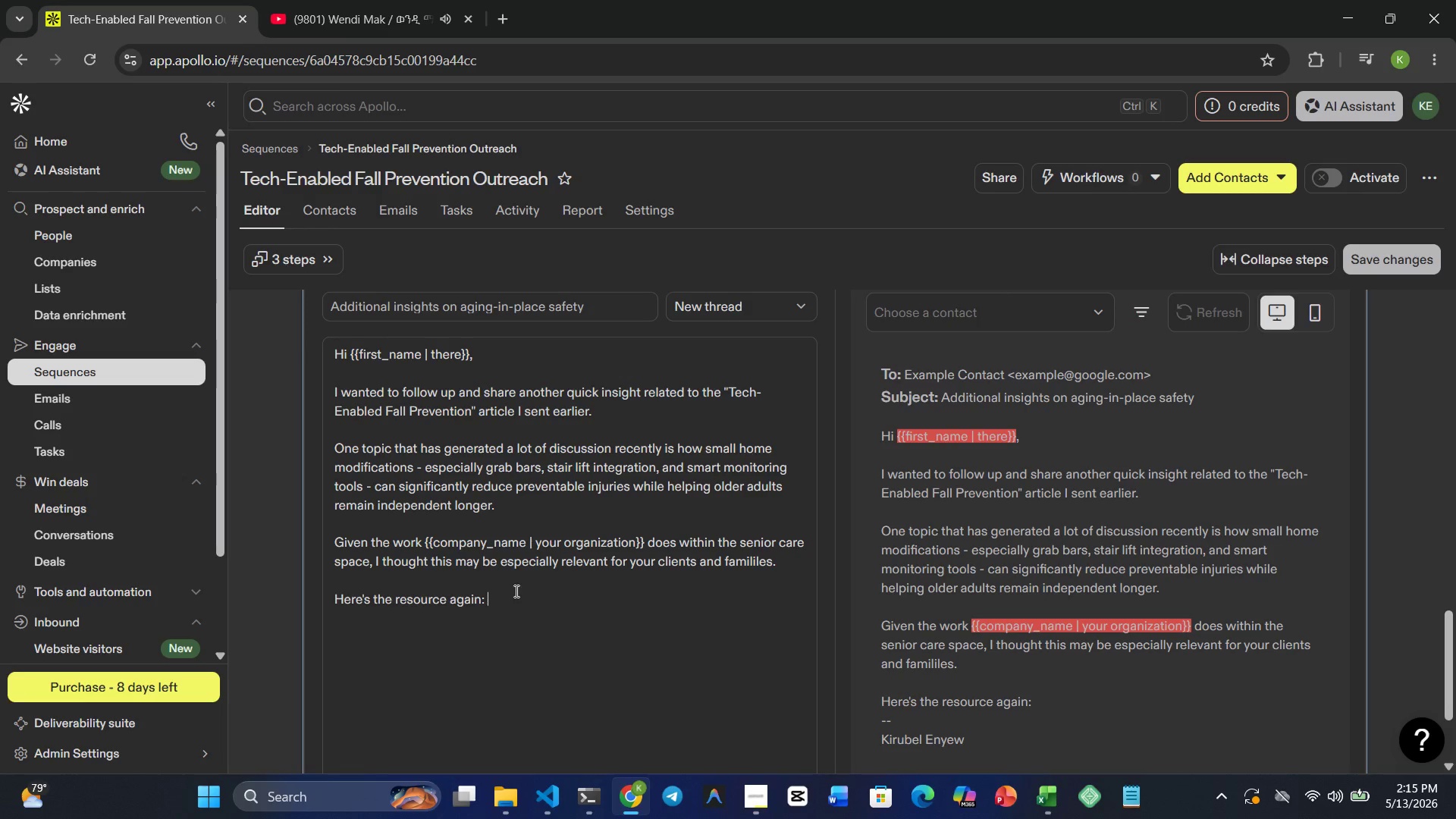 
wait(17.48)
 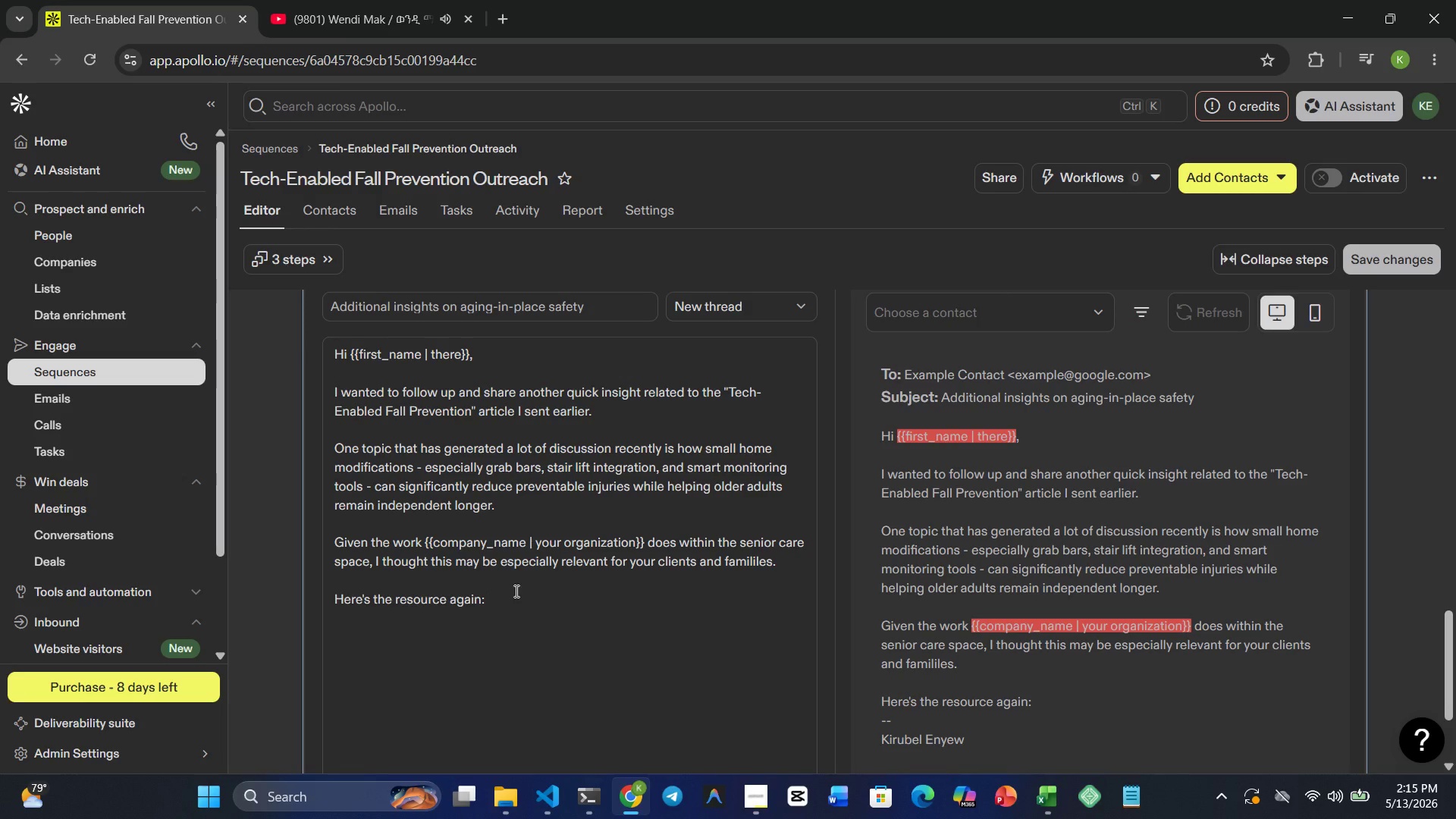 
key(Control+K)
 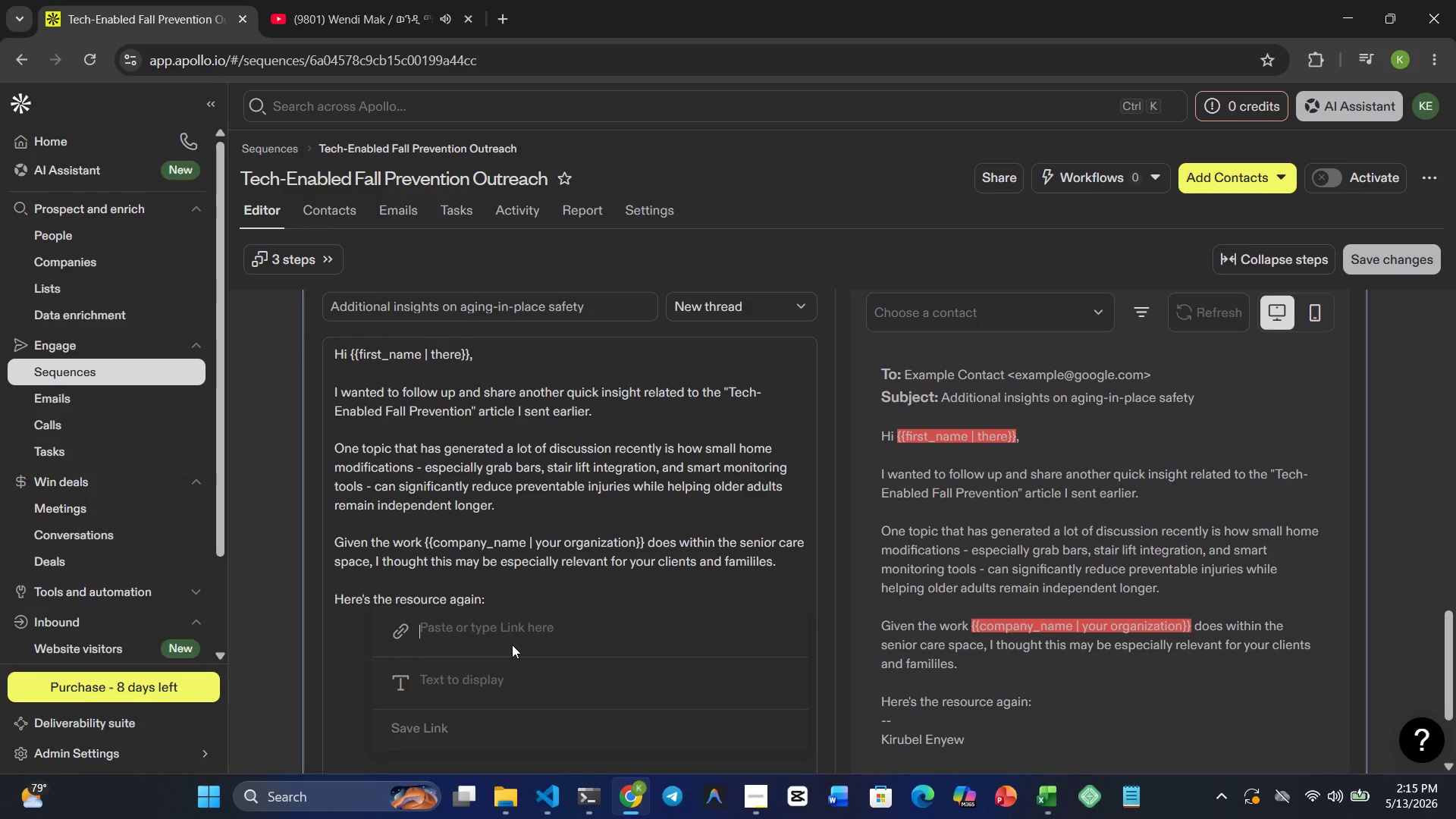 
key(Control+V)
 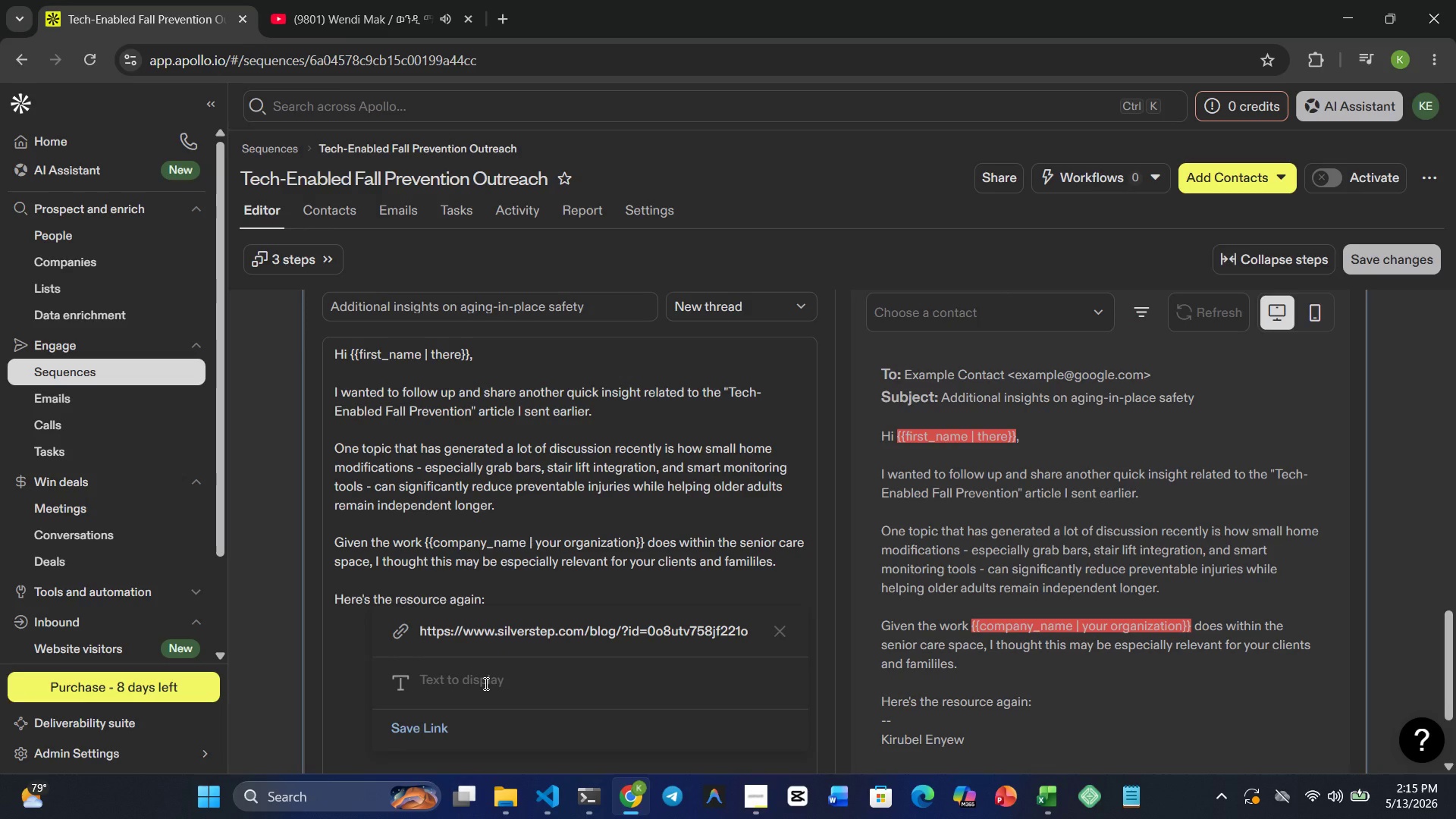 
left_click([485, 683])
 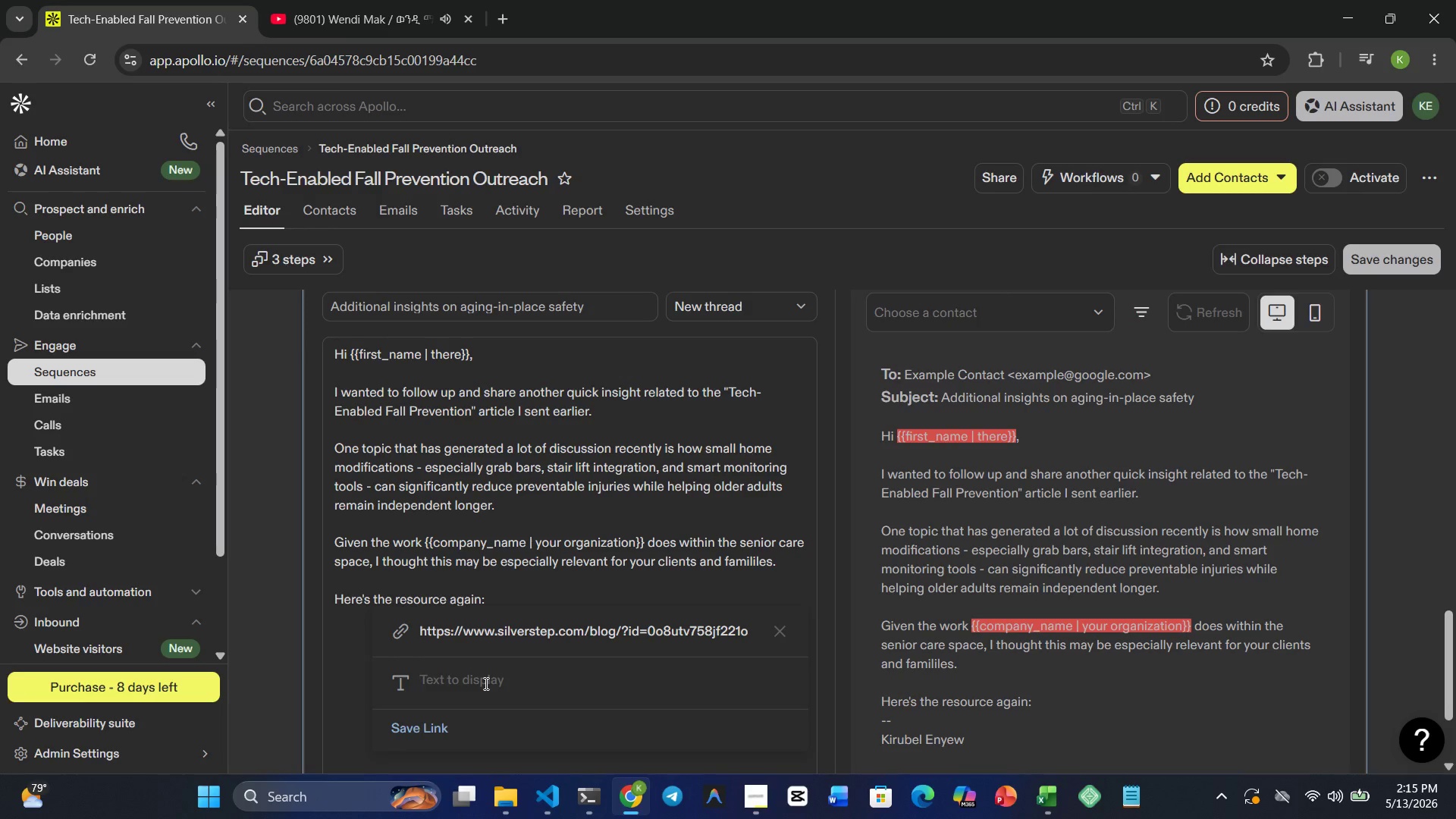 
type(click here)
 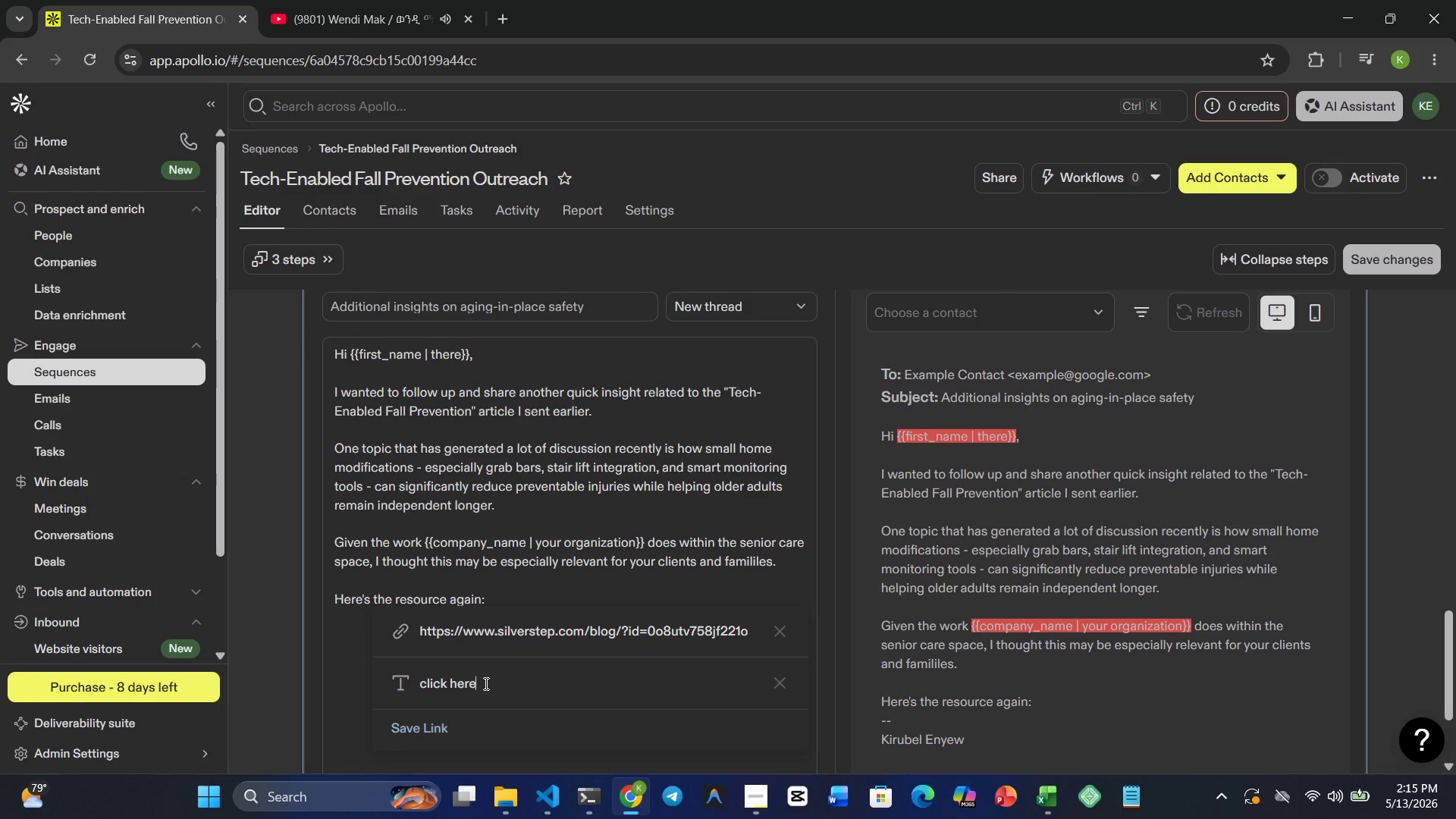 
key(Enter)
 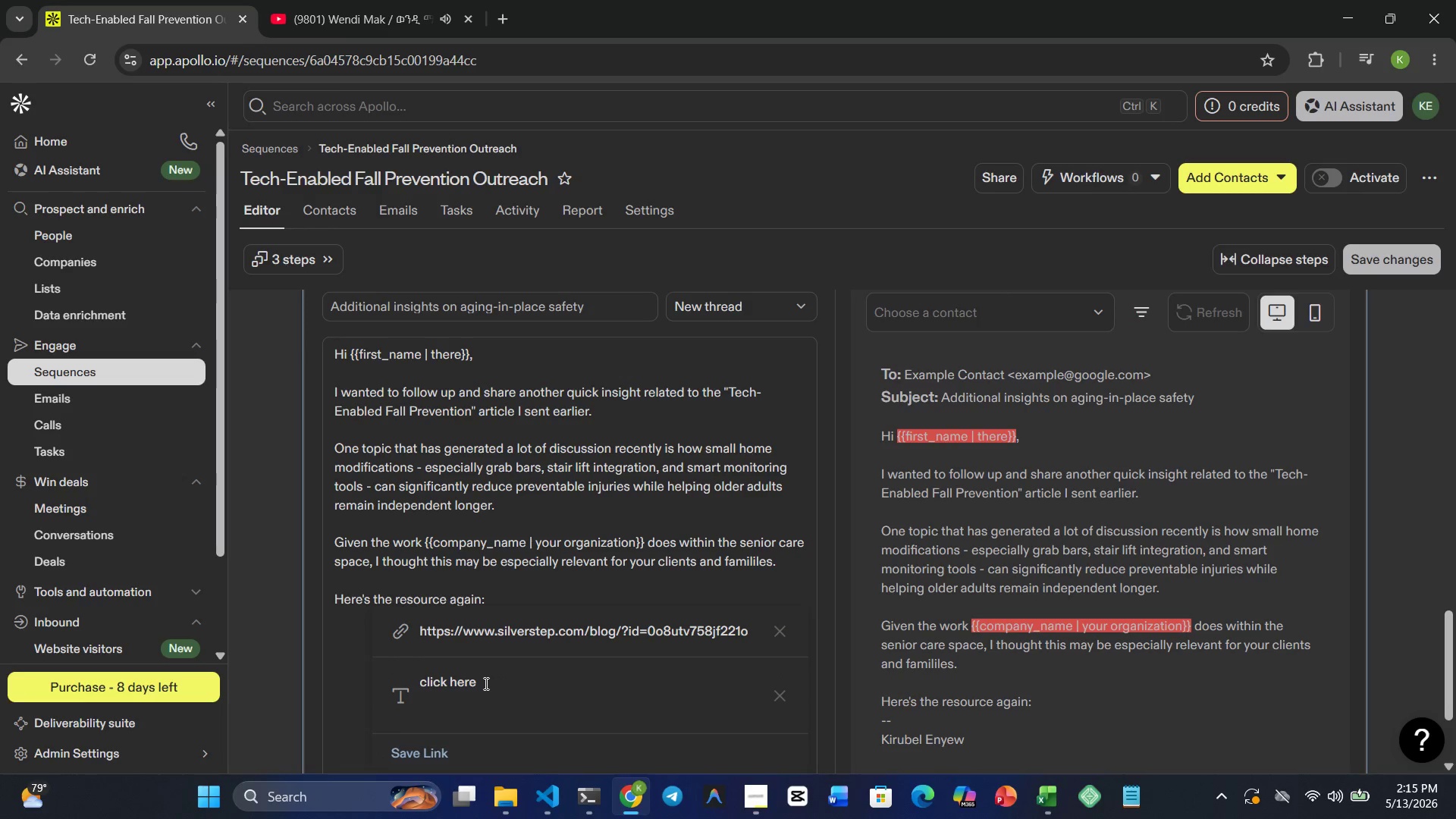 
key(Backspace)
 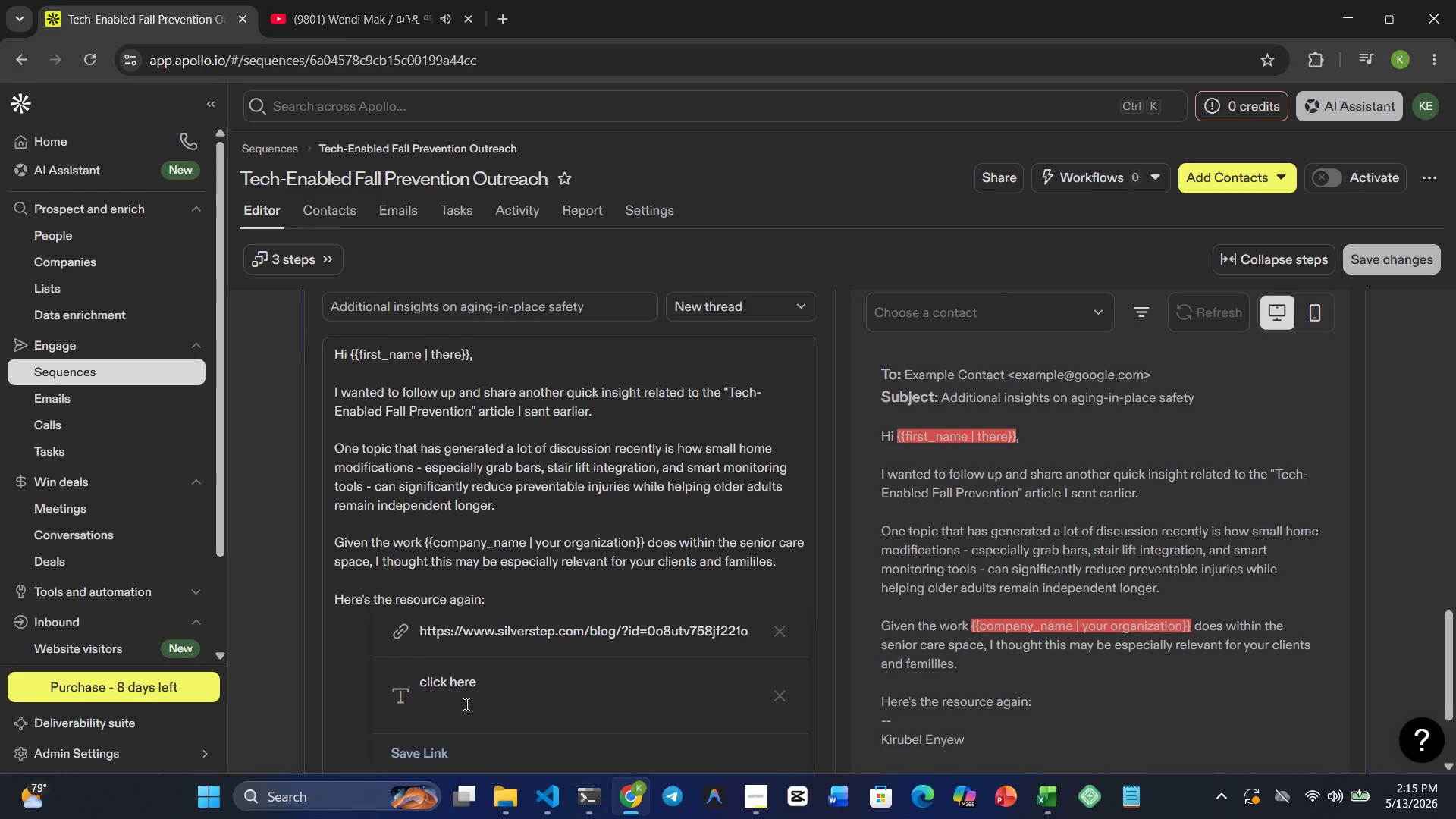 
left_click([454, 711])
 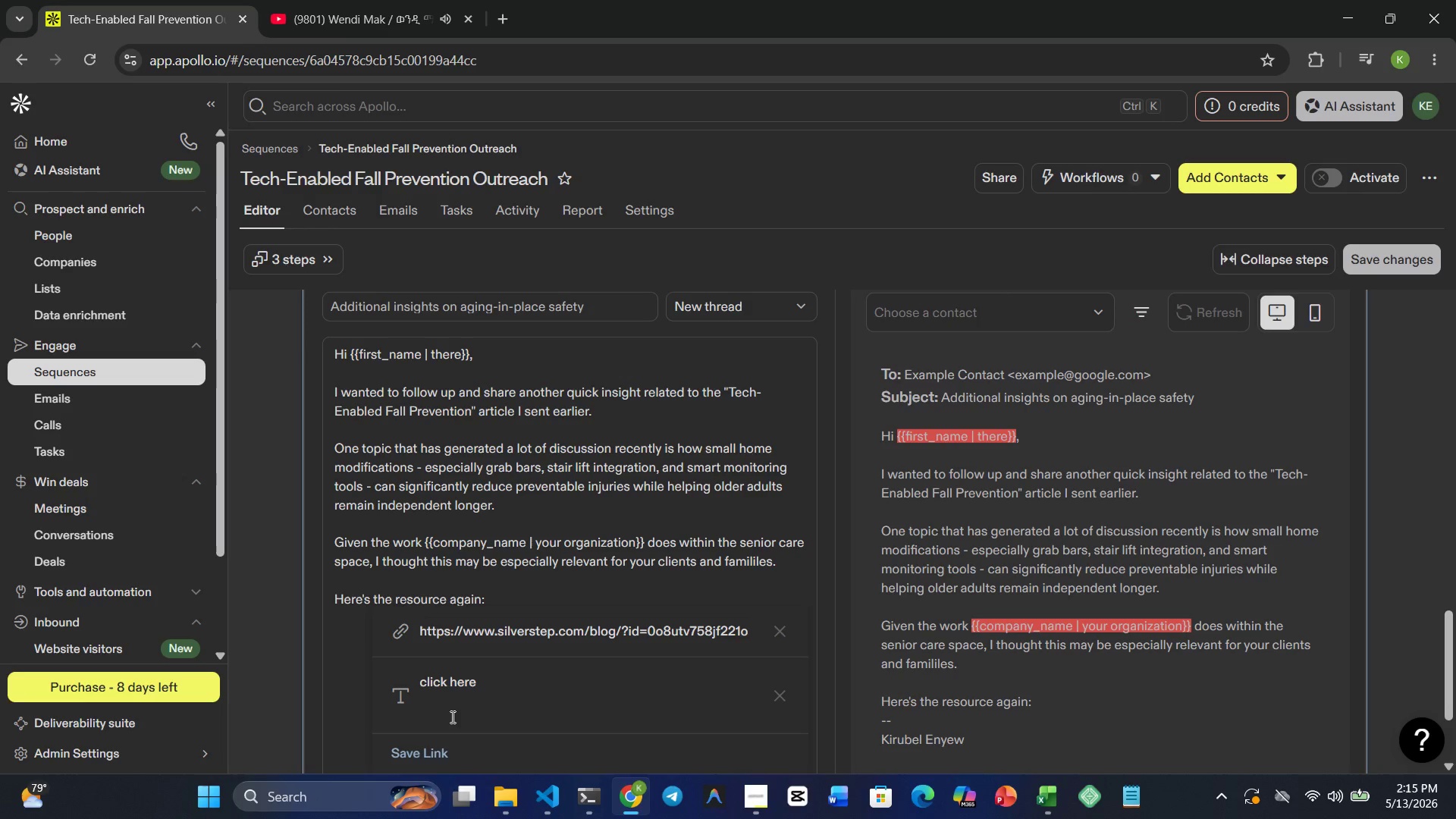 
left_click([444, 719])
 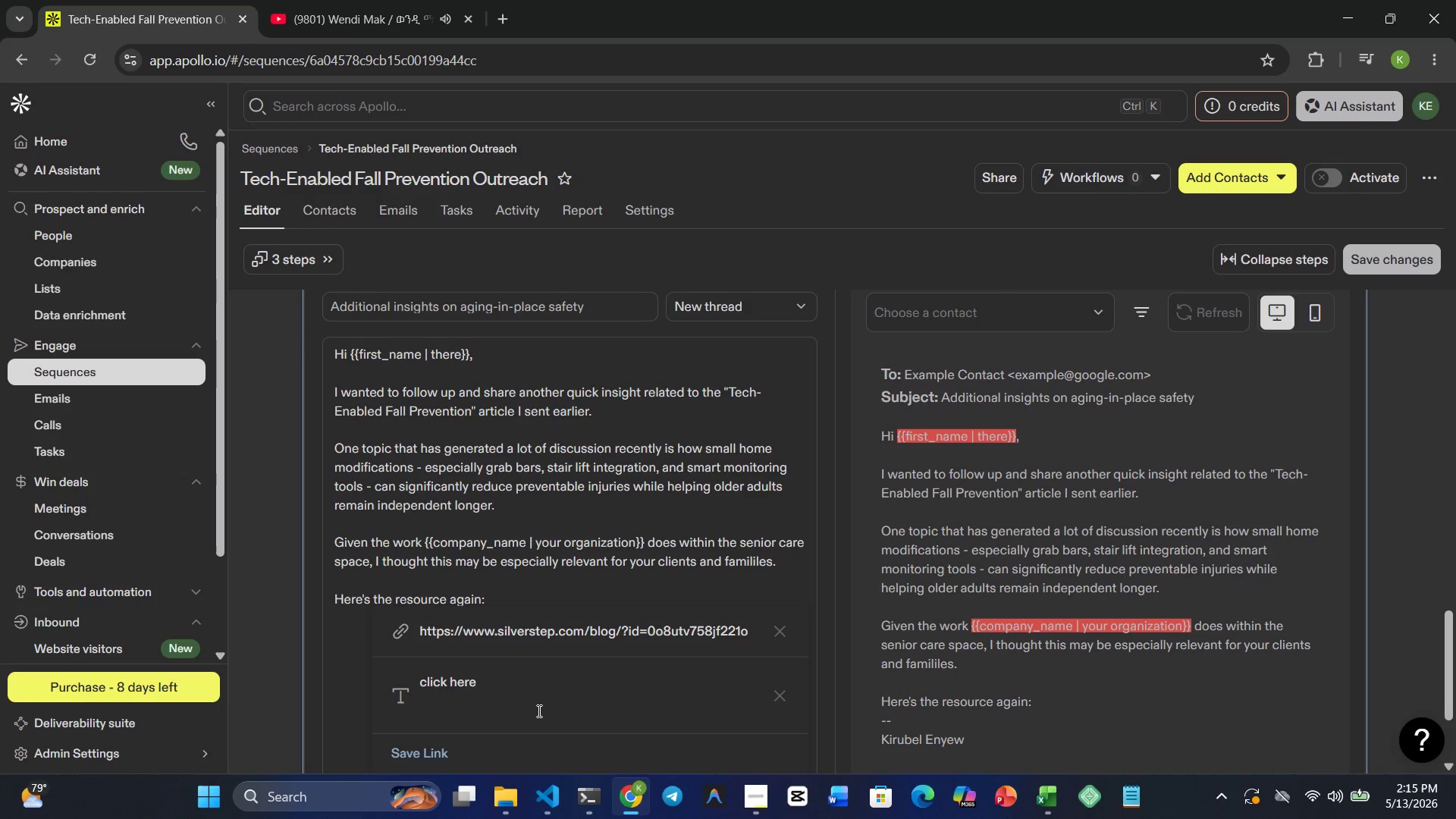 
left_click([538, 711])
 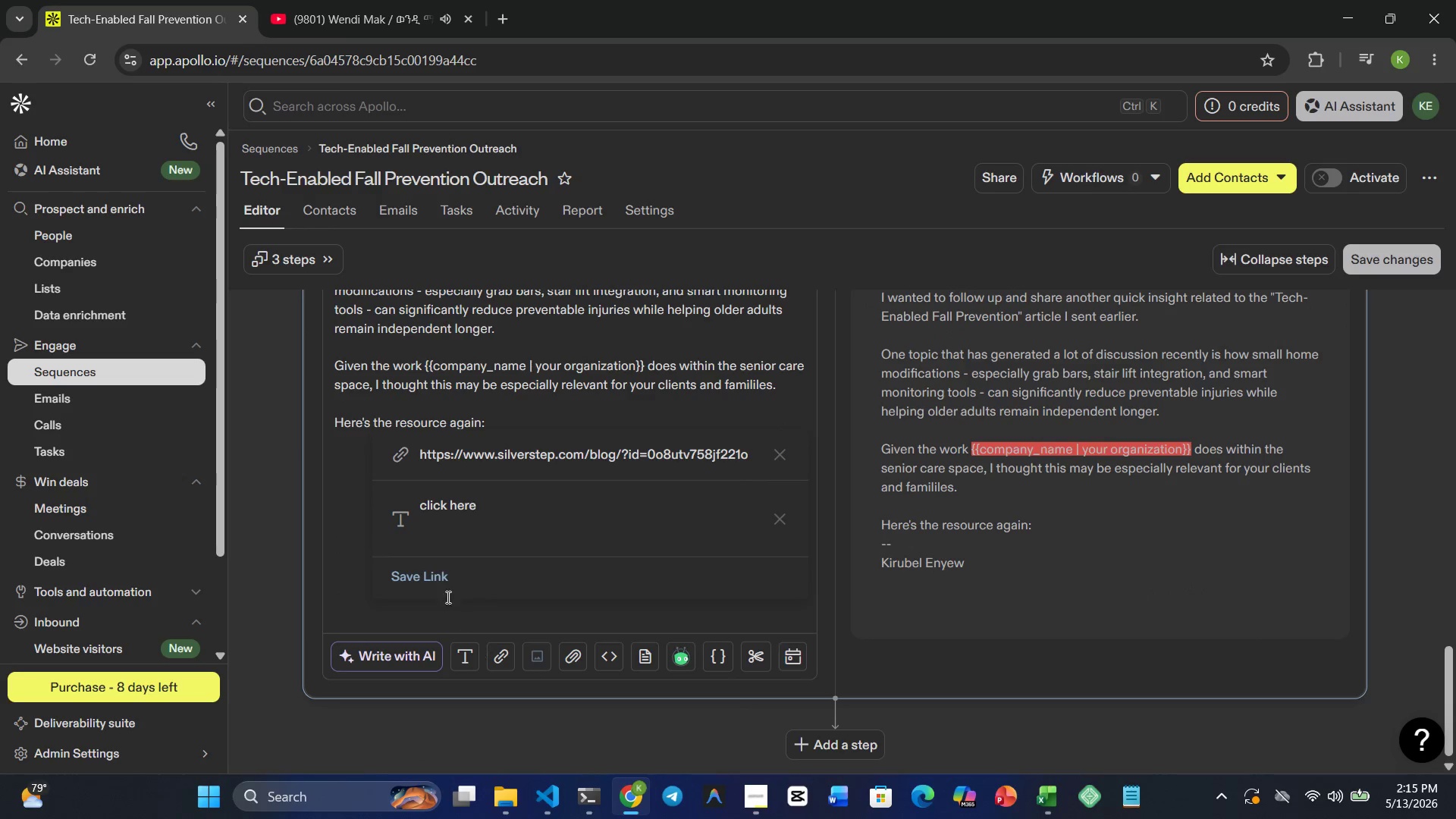 
left_click([422, 572])
 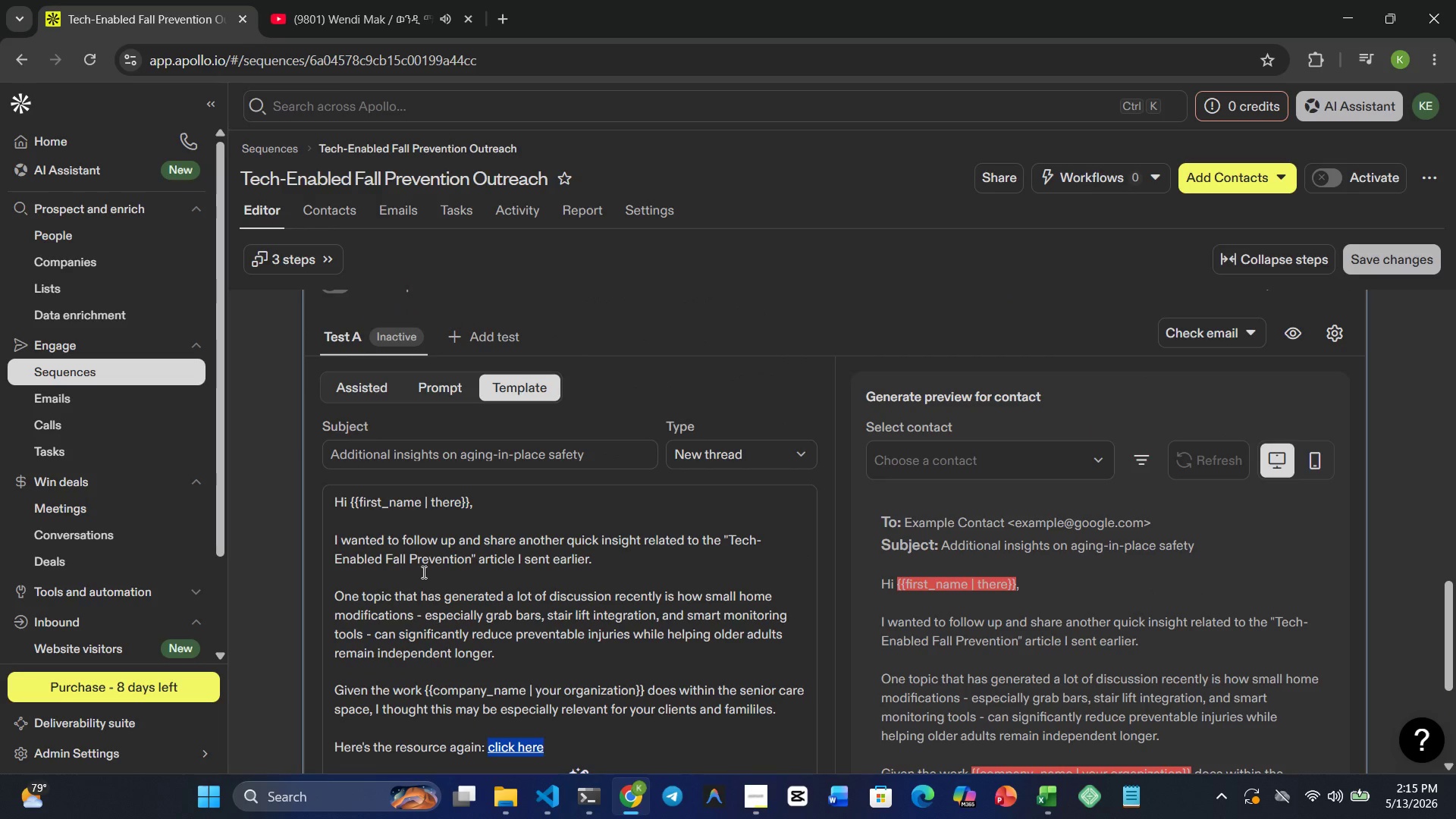 
mouse_move([613, 623])
 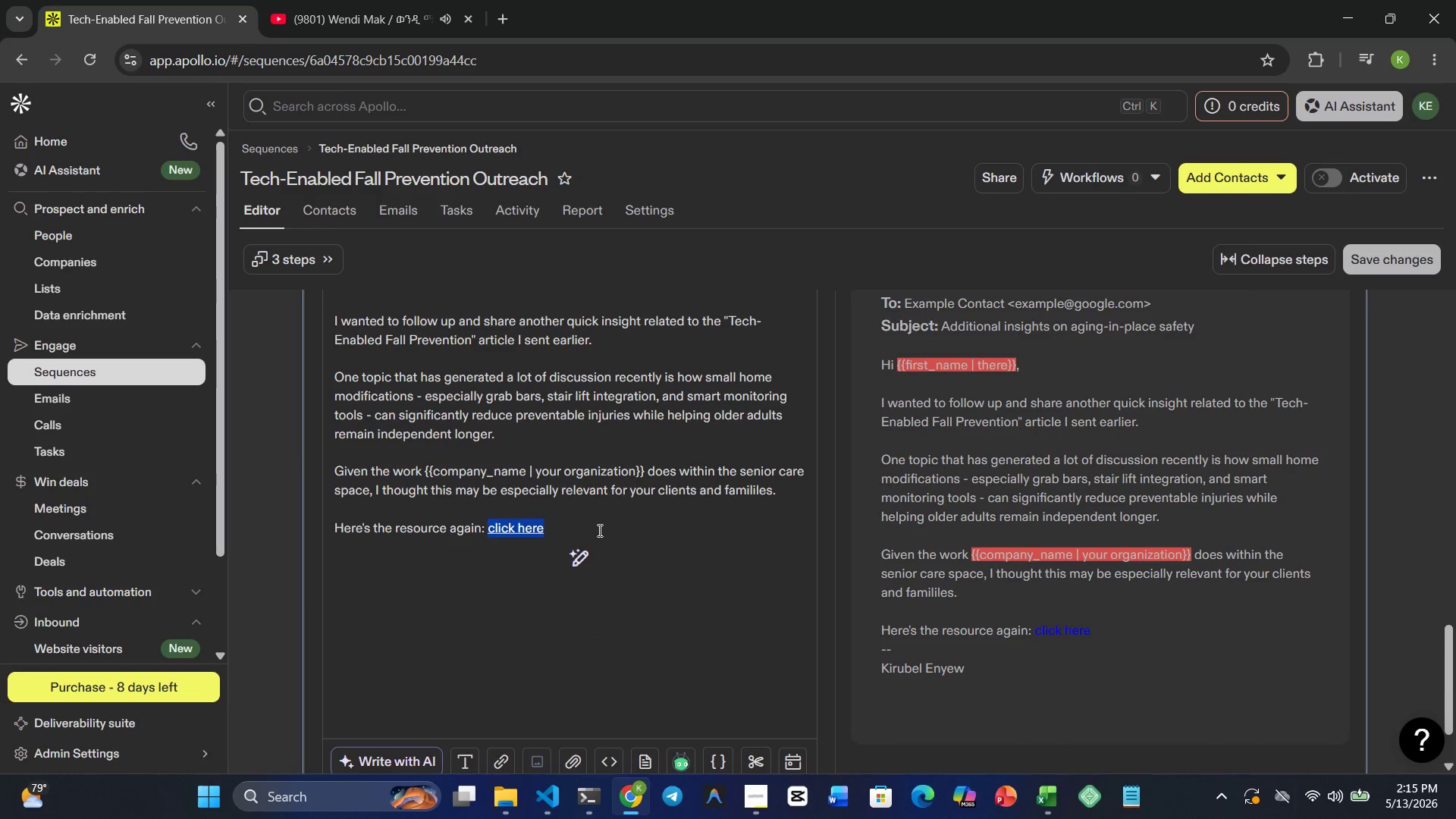 
left_click([598, 530])
 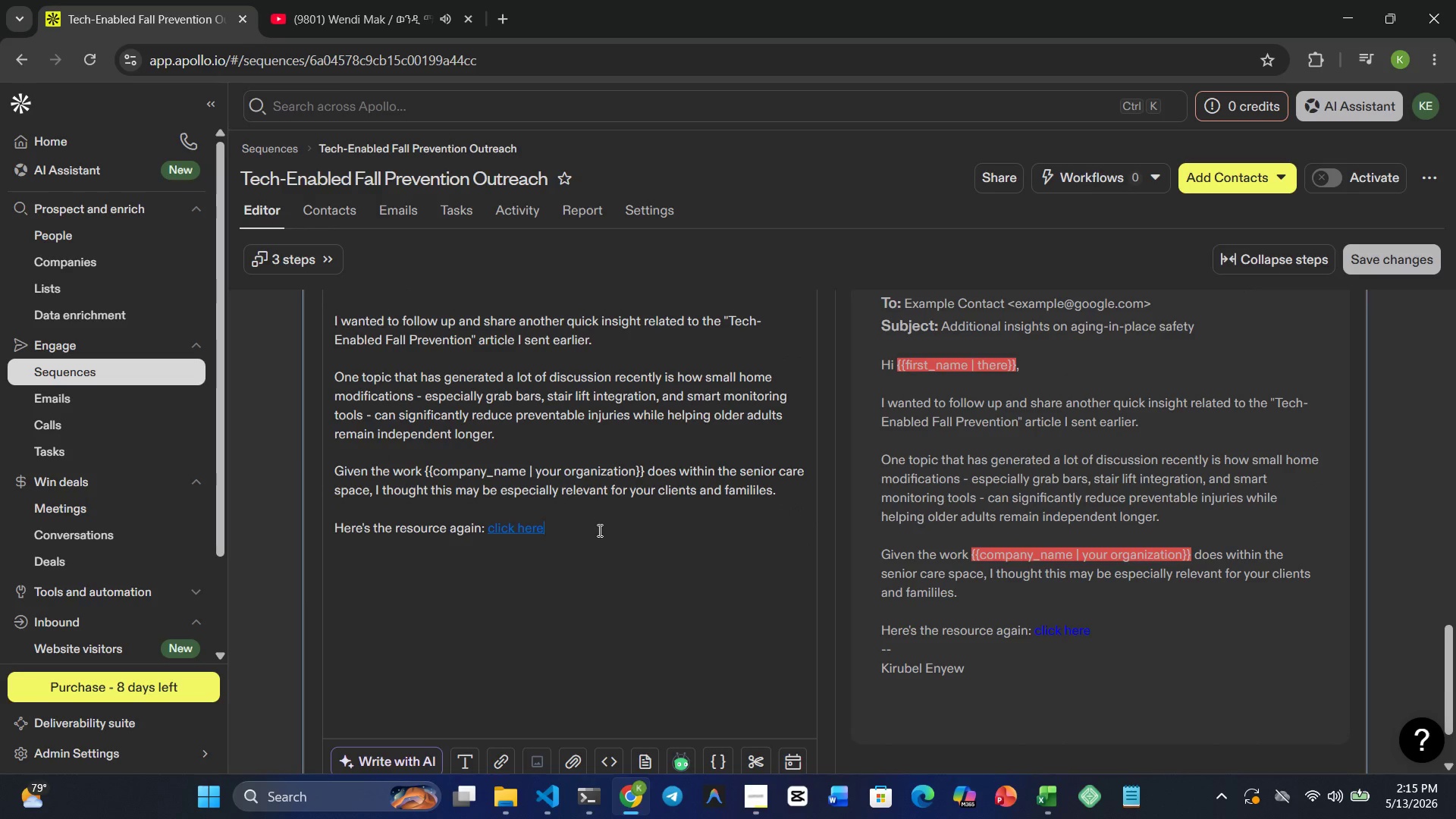 
key(Enter)
 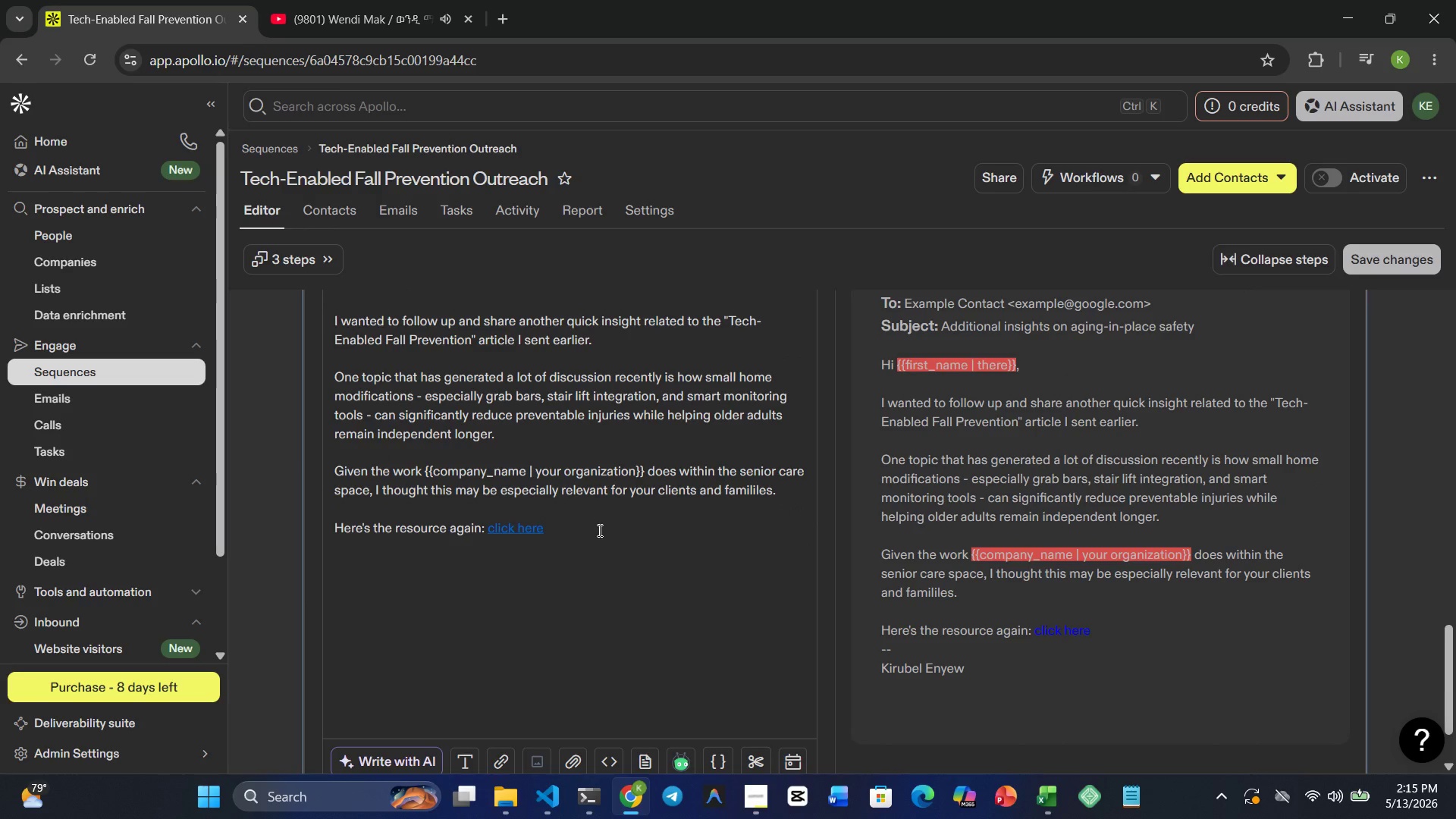 
key(Enter)
 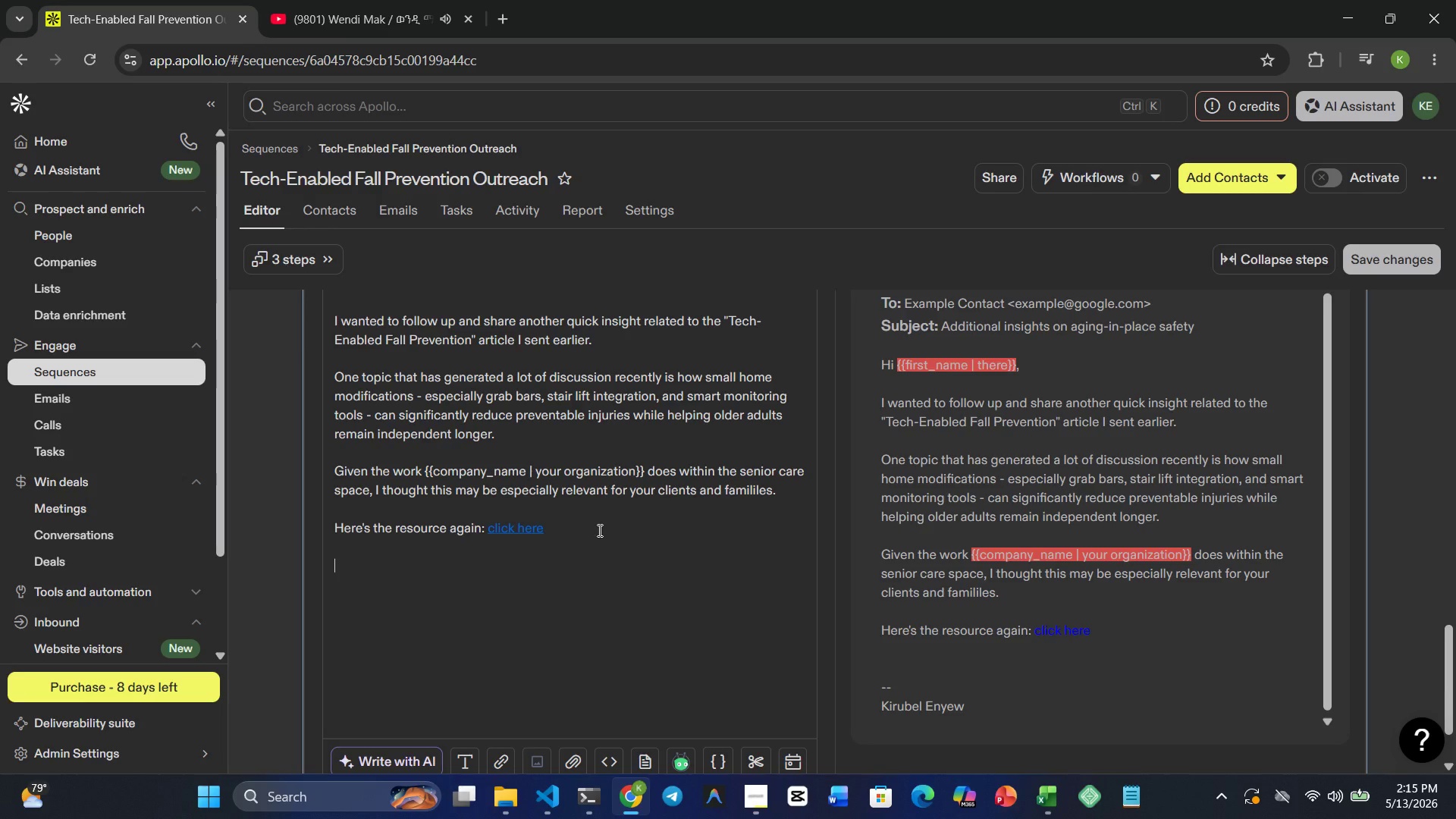 
wait(7.56)
 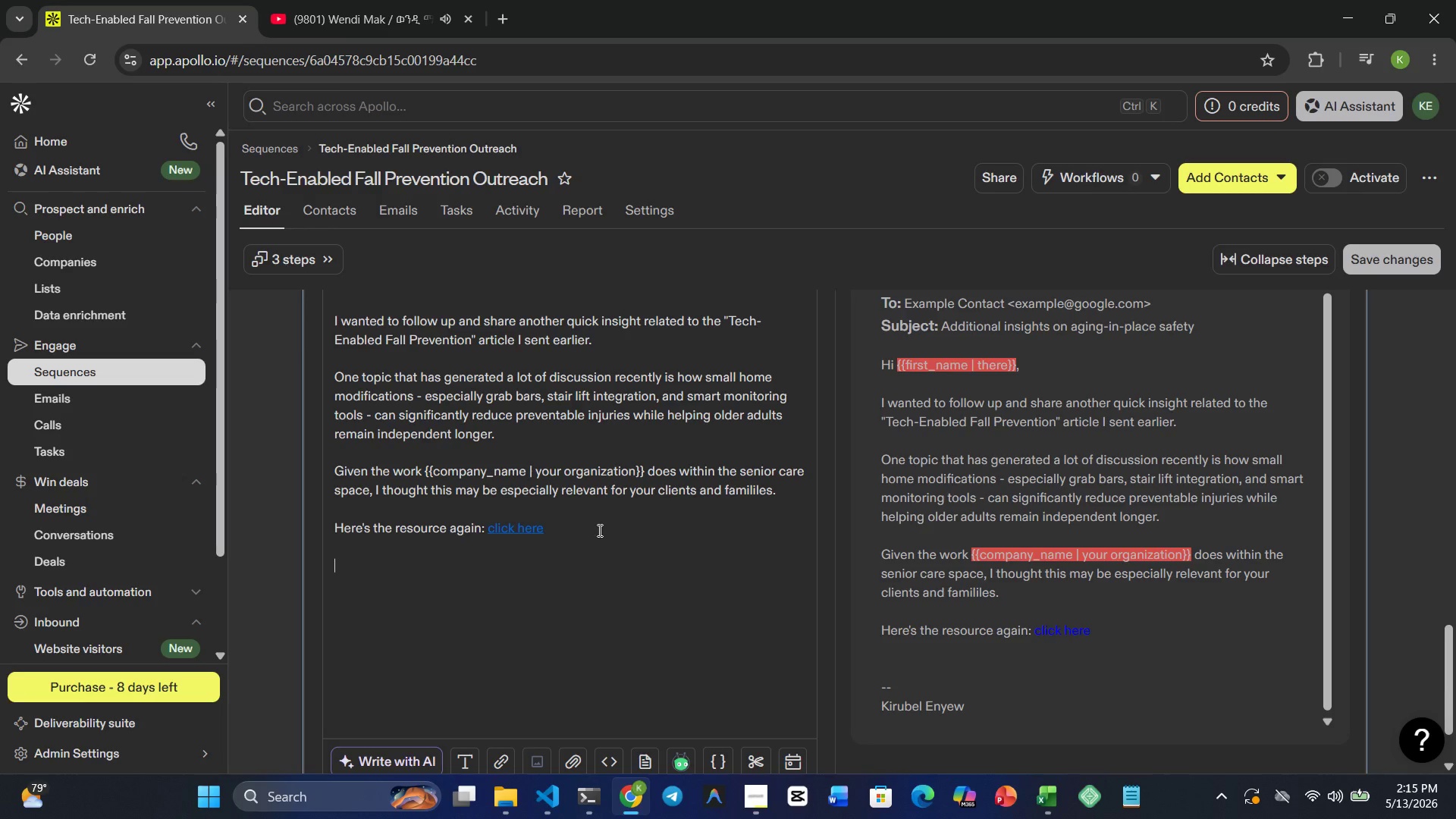 
type(If useful )
key(Backspace)
type(, I'd alsn be )
key(Backspace)
key(Backspace)
key(Backspace)
key(Backspace)
key(Backspace)
type( be happy to send over )
 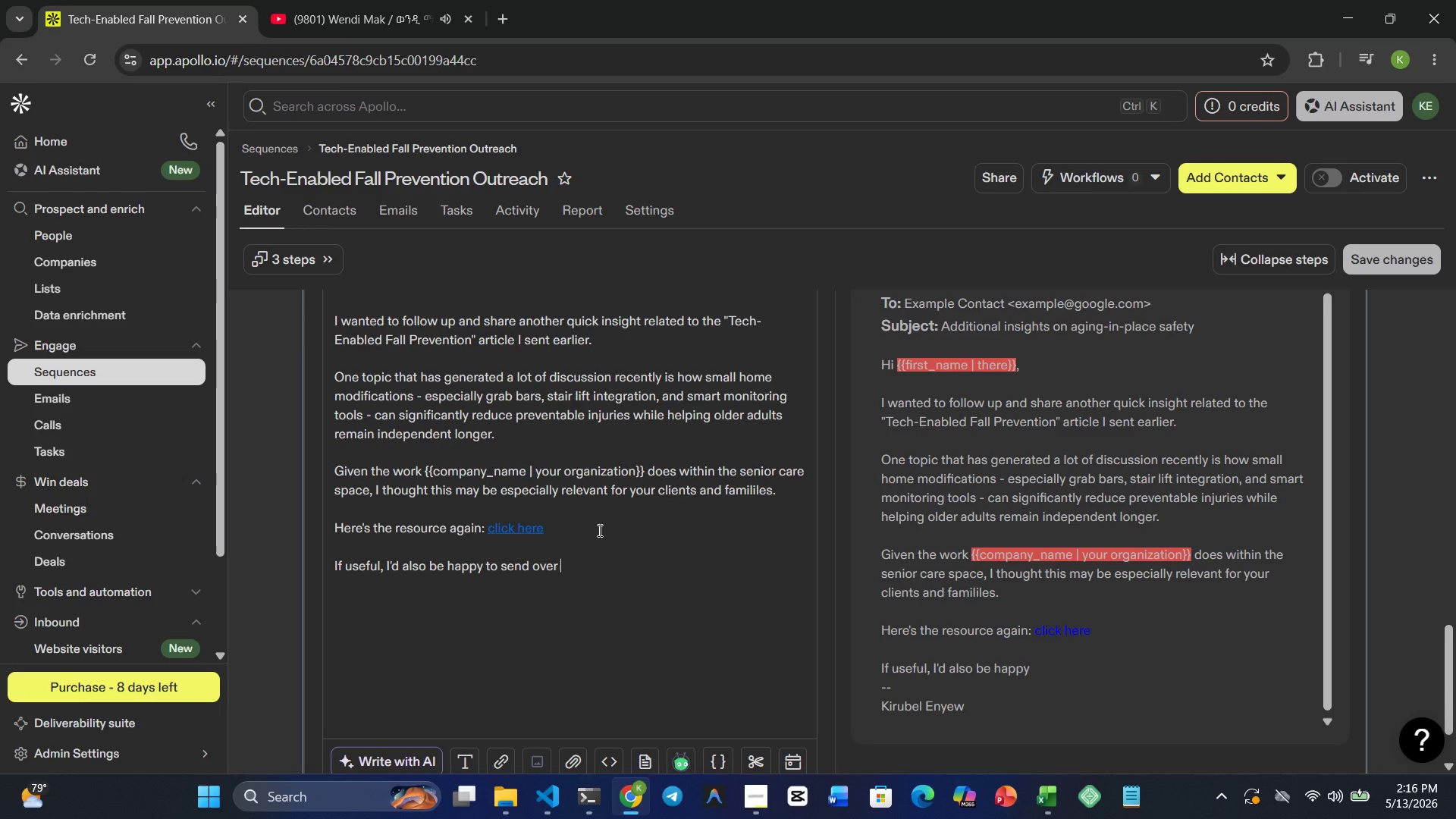 
type(a short checklist )
 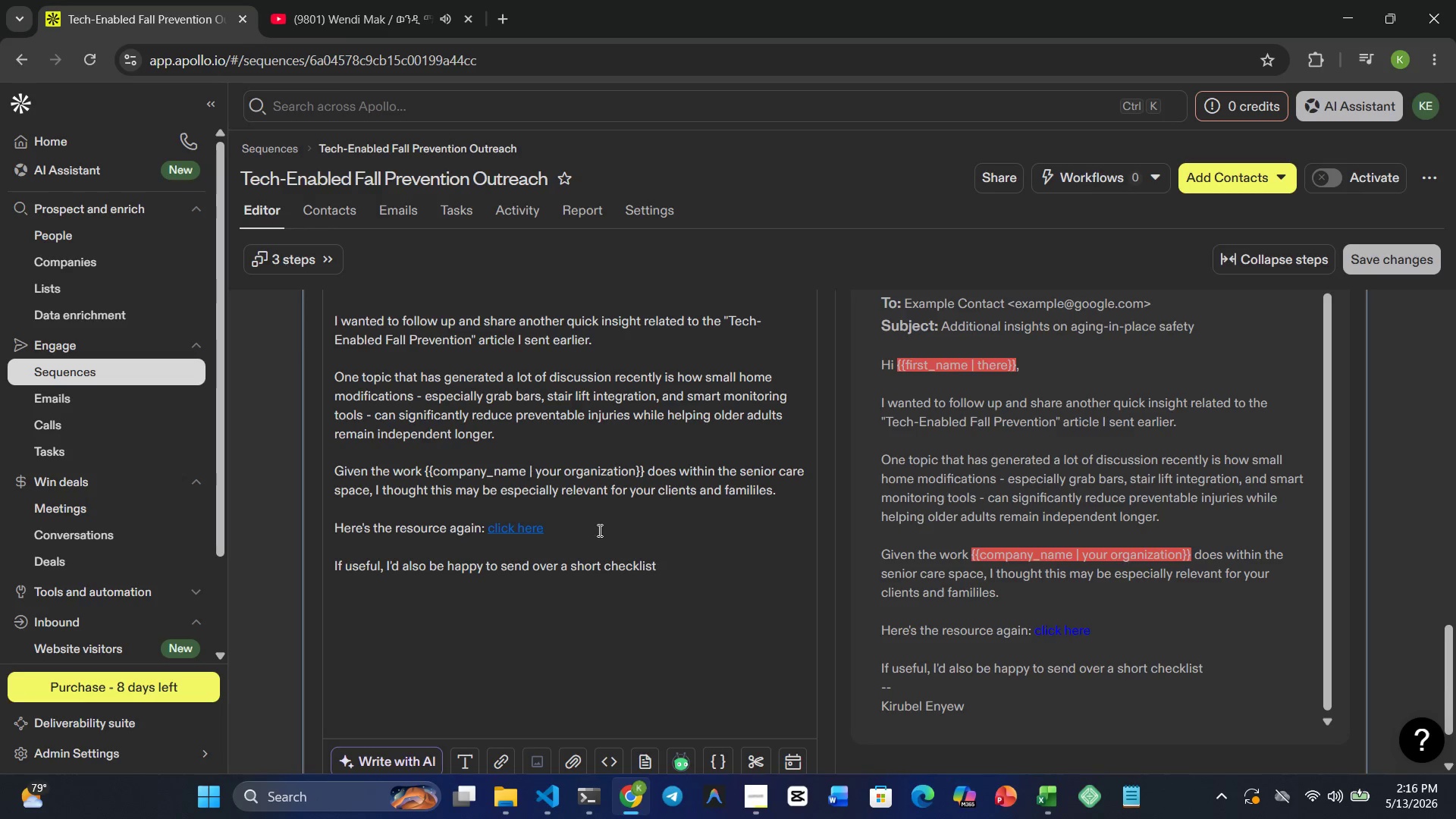 
type(that families can use to identify )
 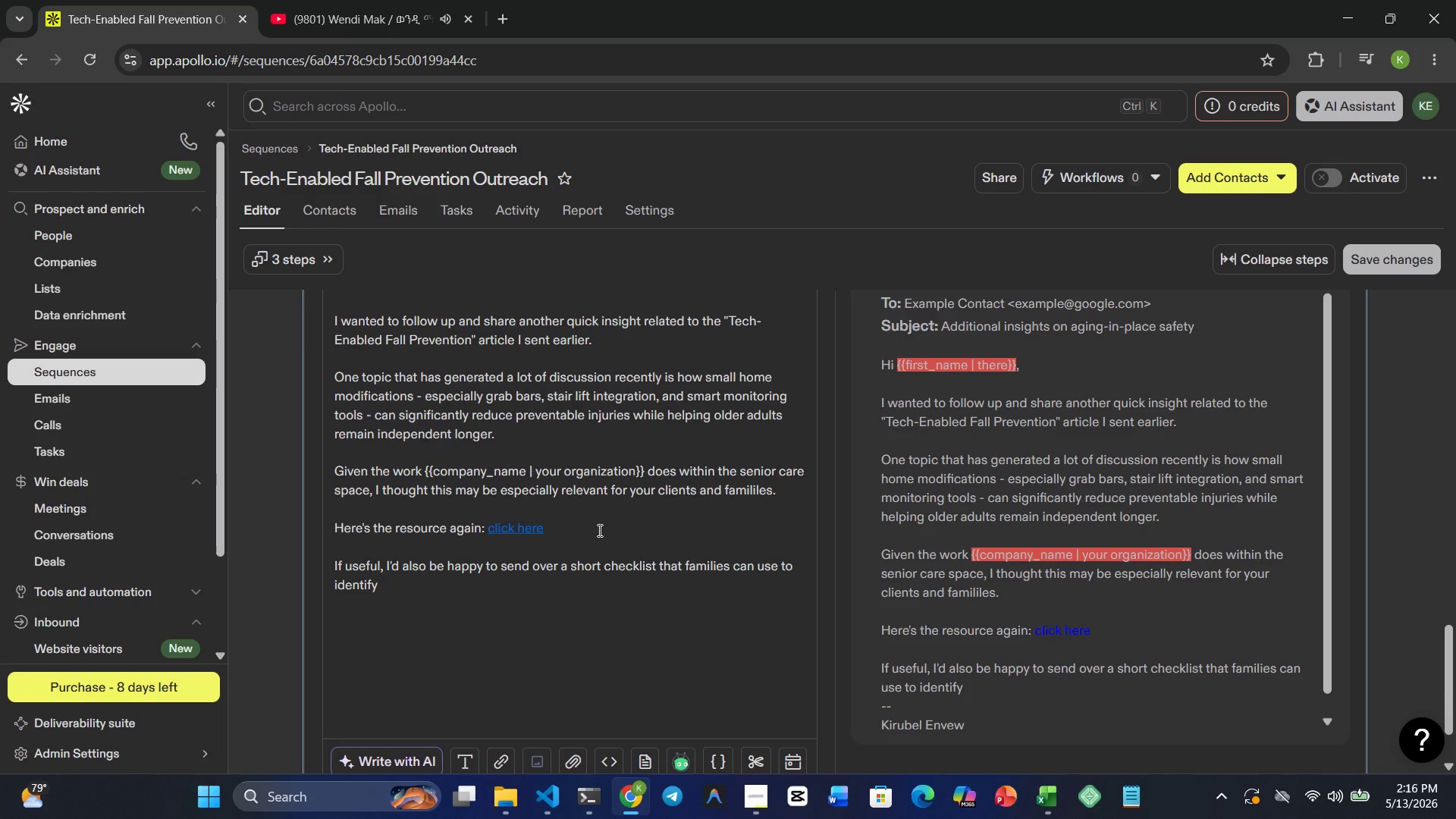 
type(common fall-risk areas inside the home.)
 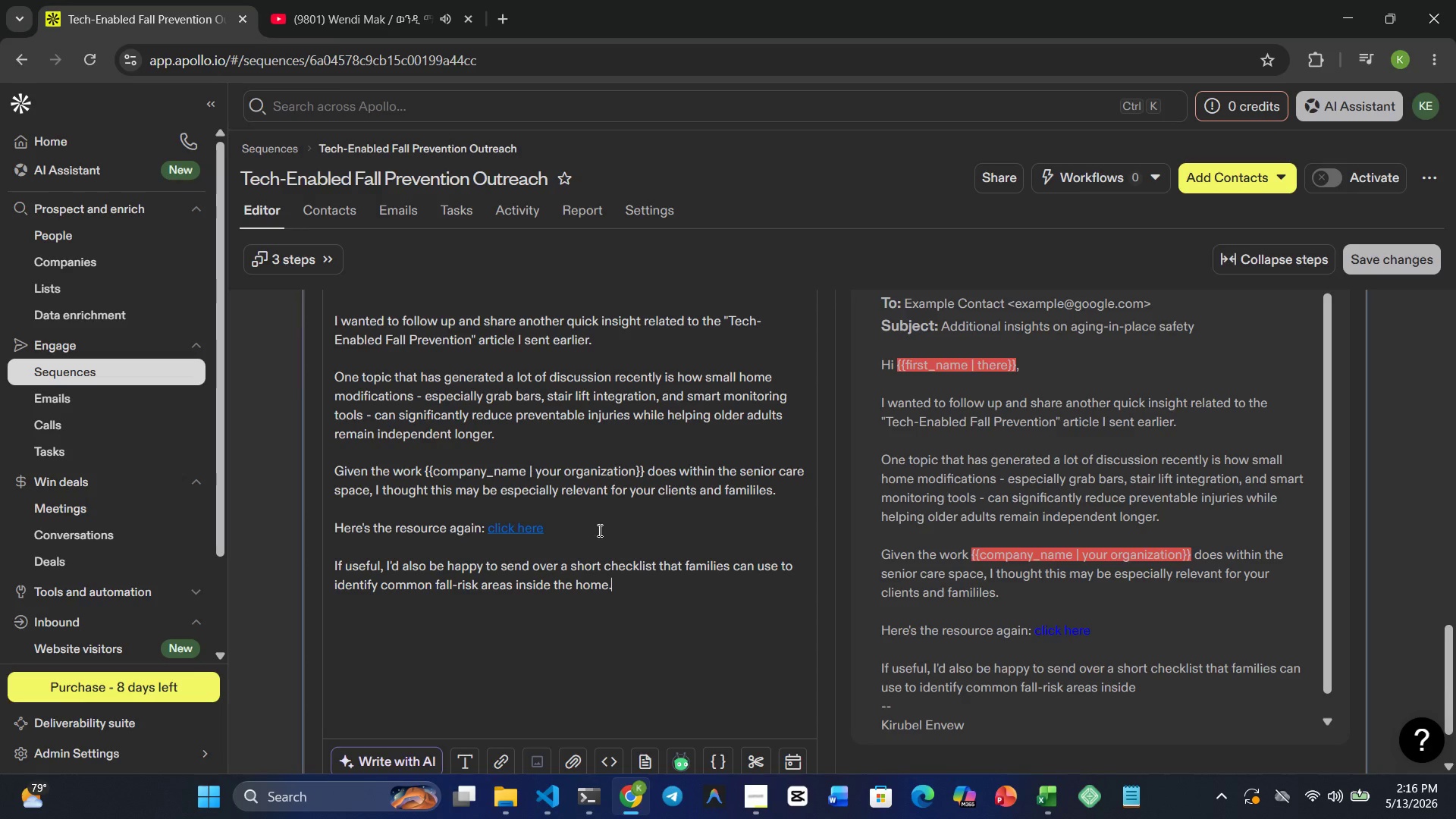 
key(Enter)
 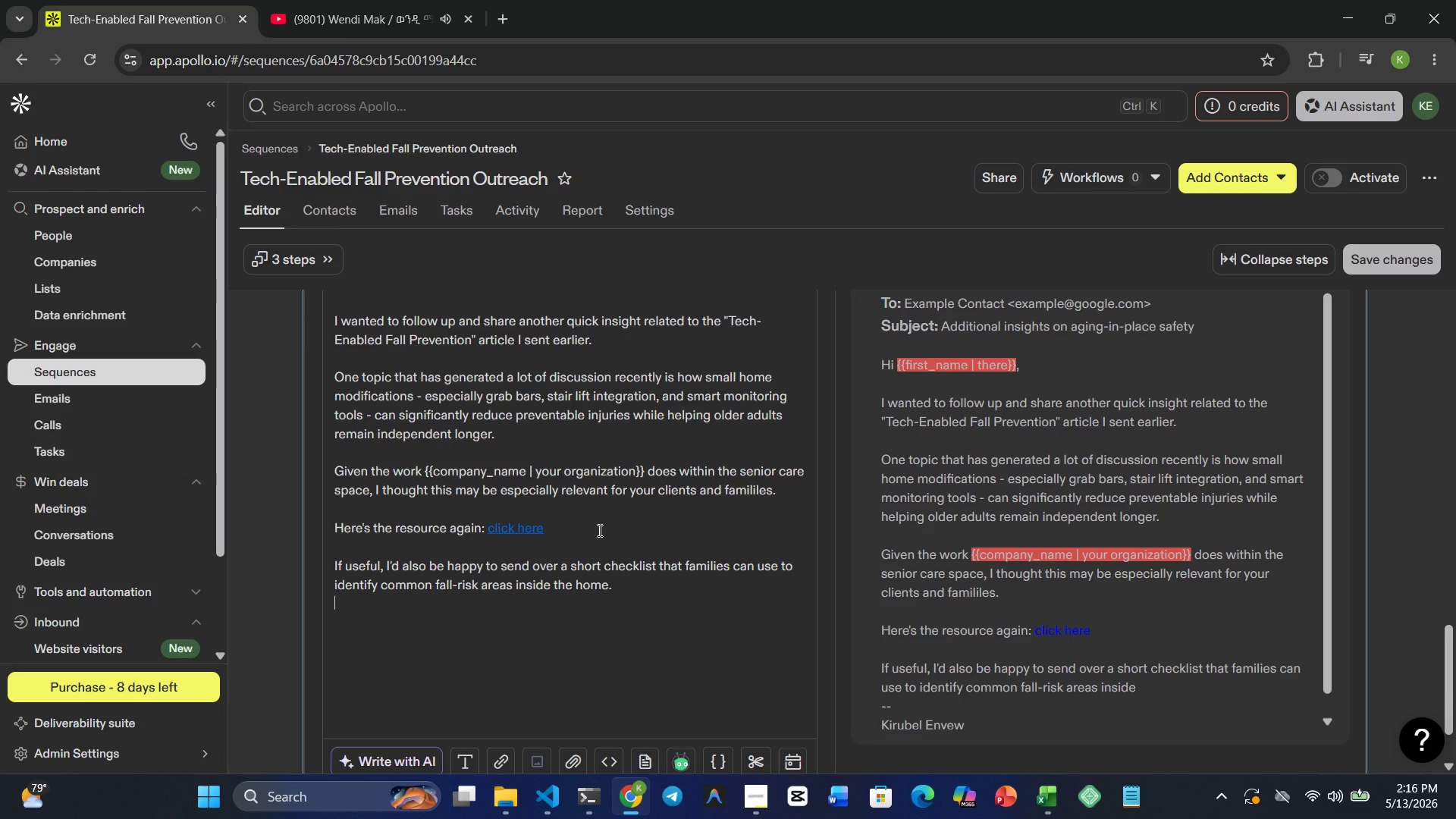 
key(Enter)
 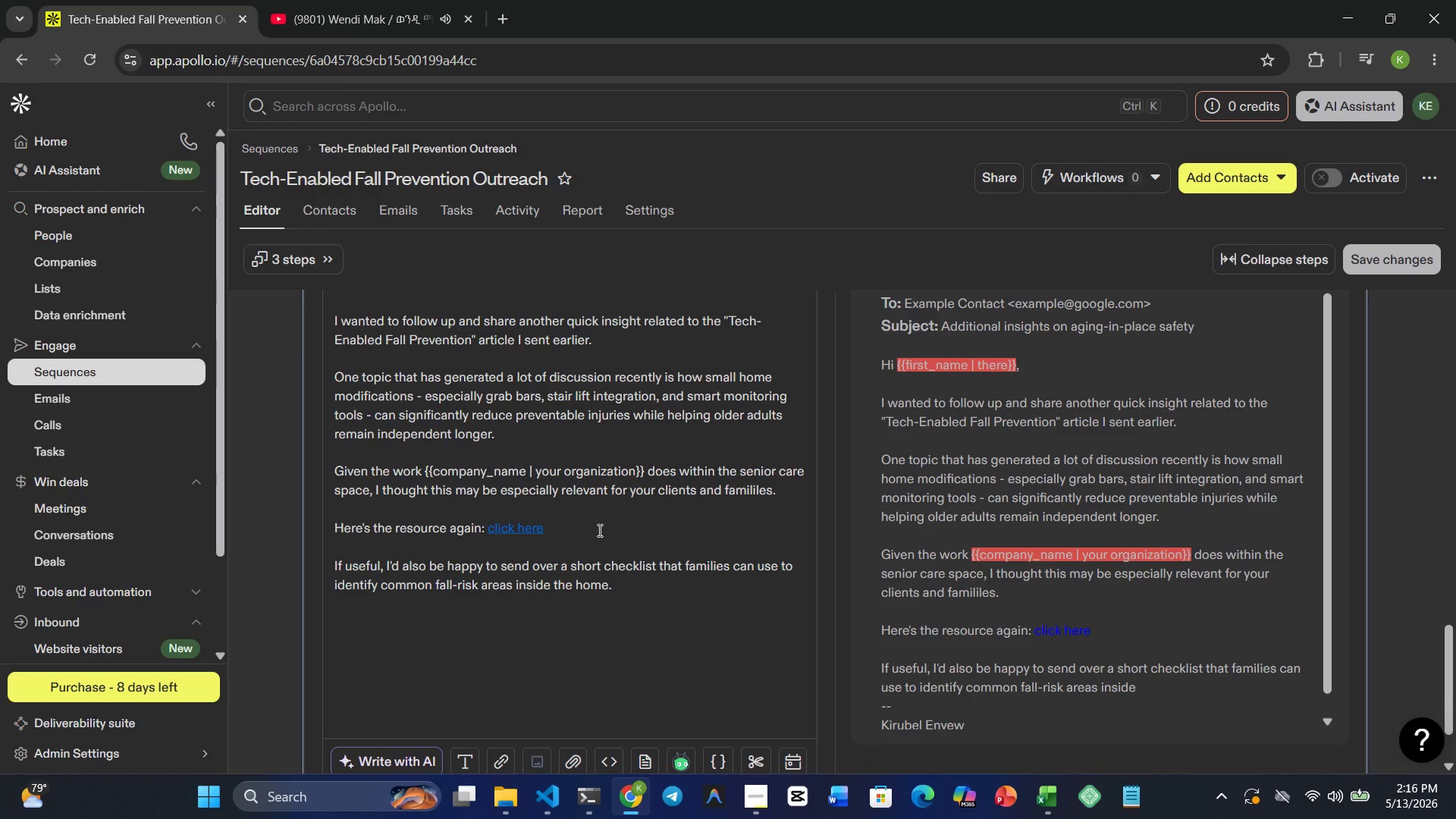 
type(Warm Regards,)
 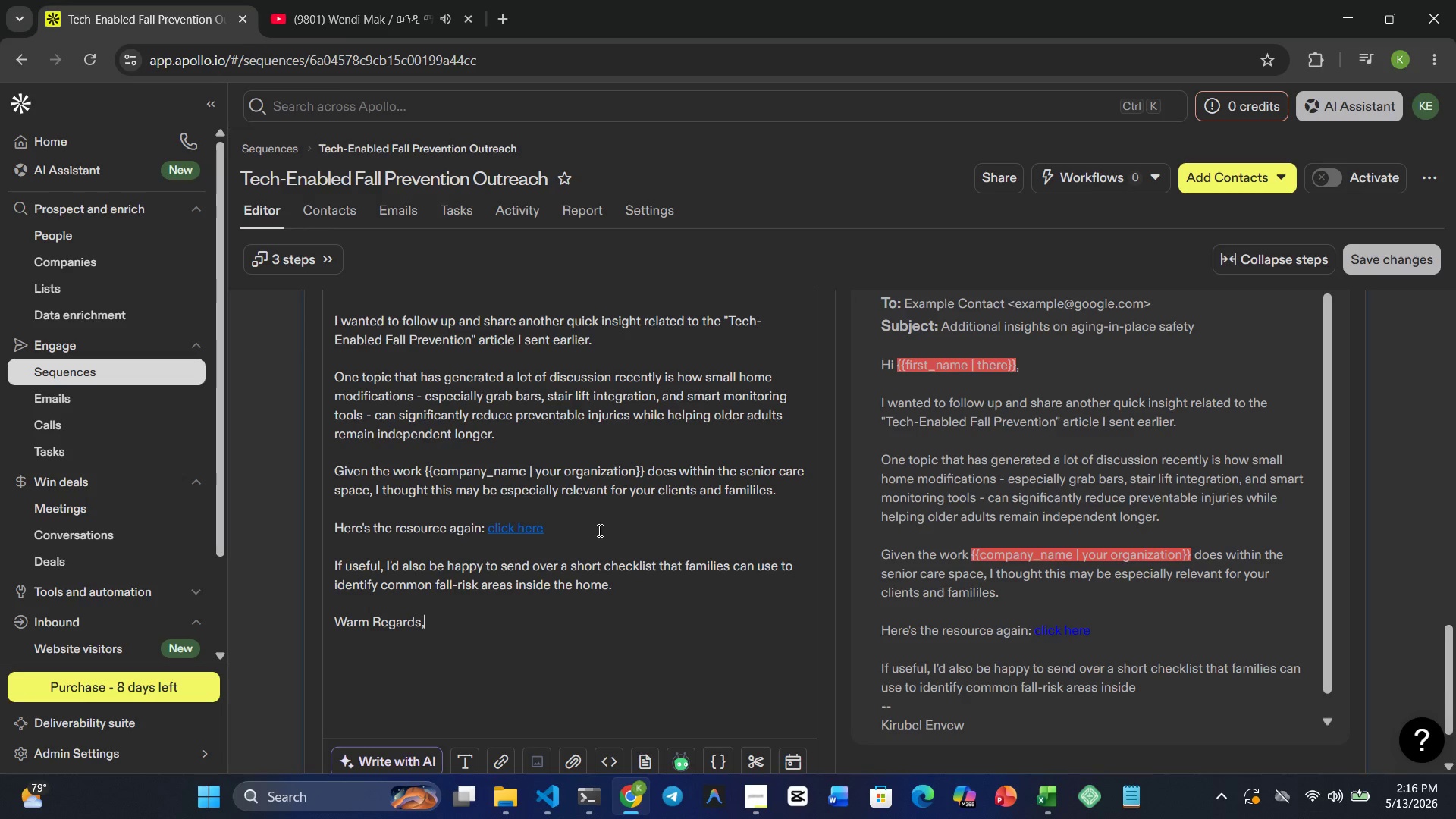 
key(Enter)
 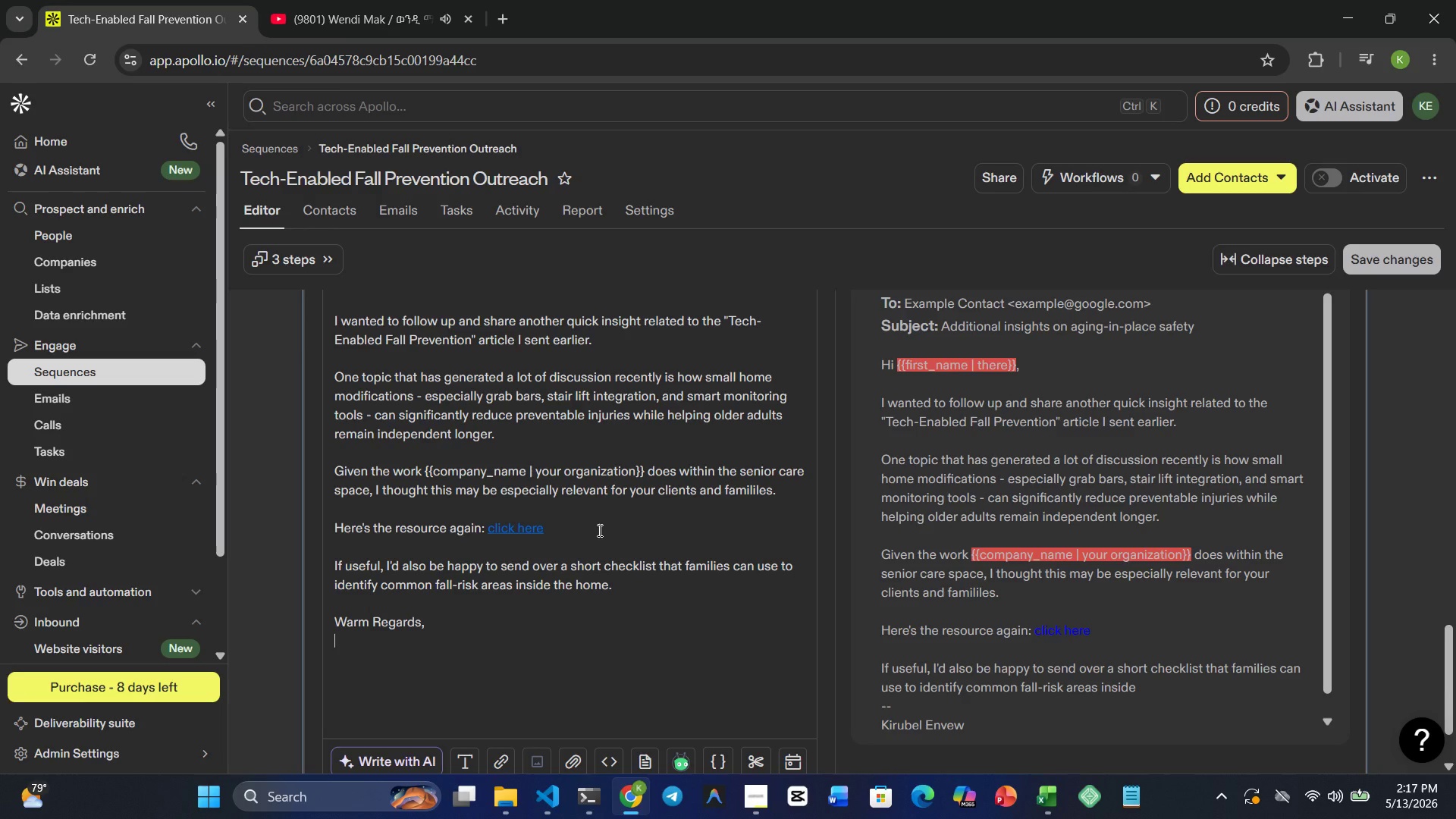 
type(Kirubel Enyew)
 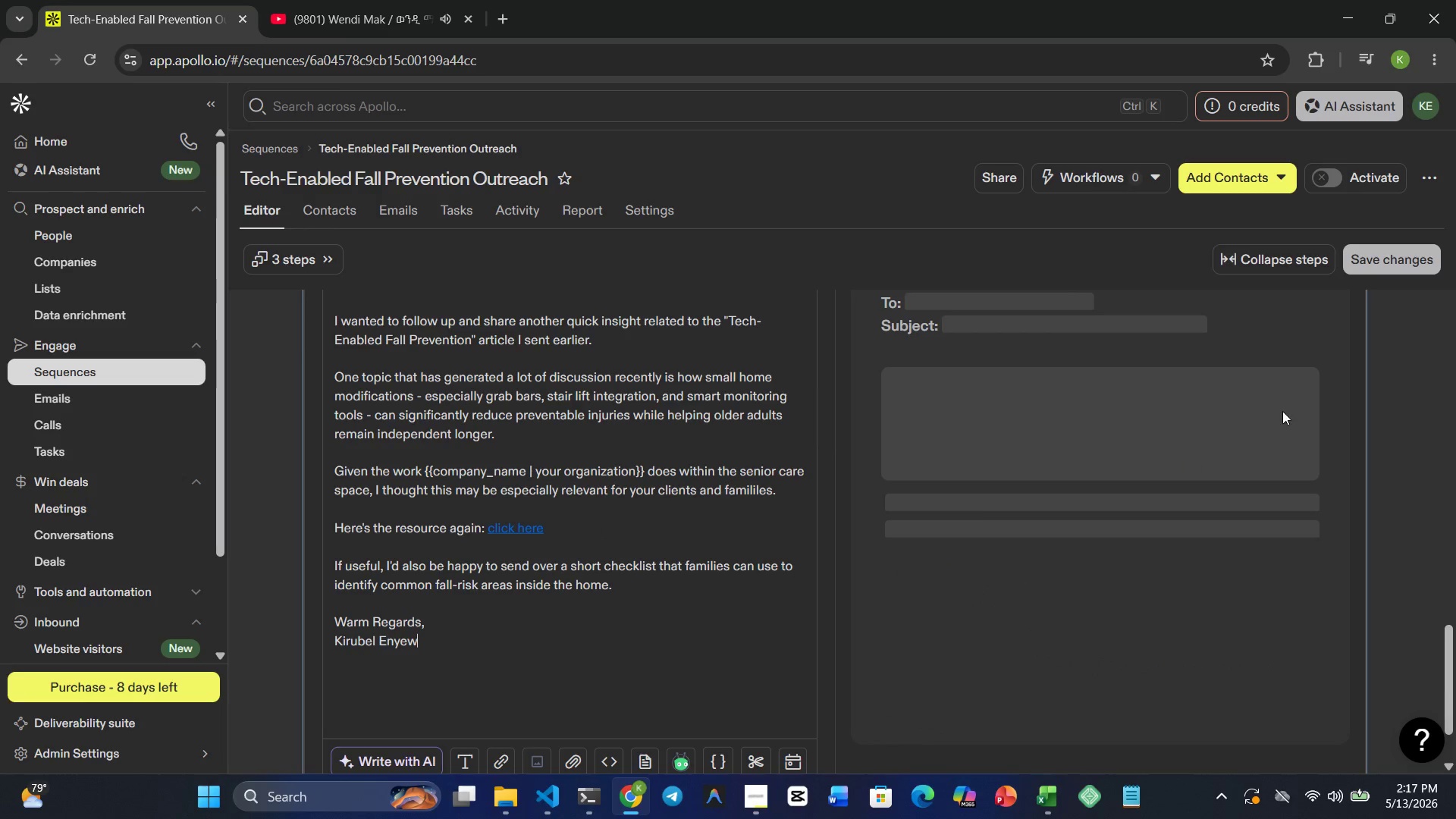 
left_click([1403, 266])
 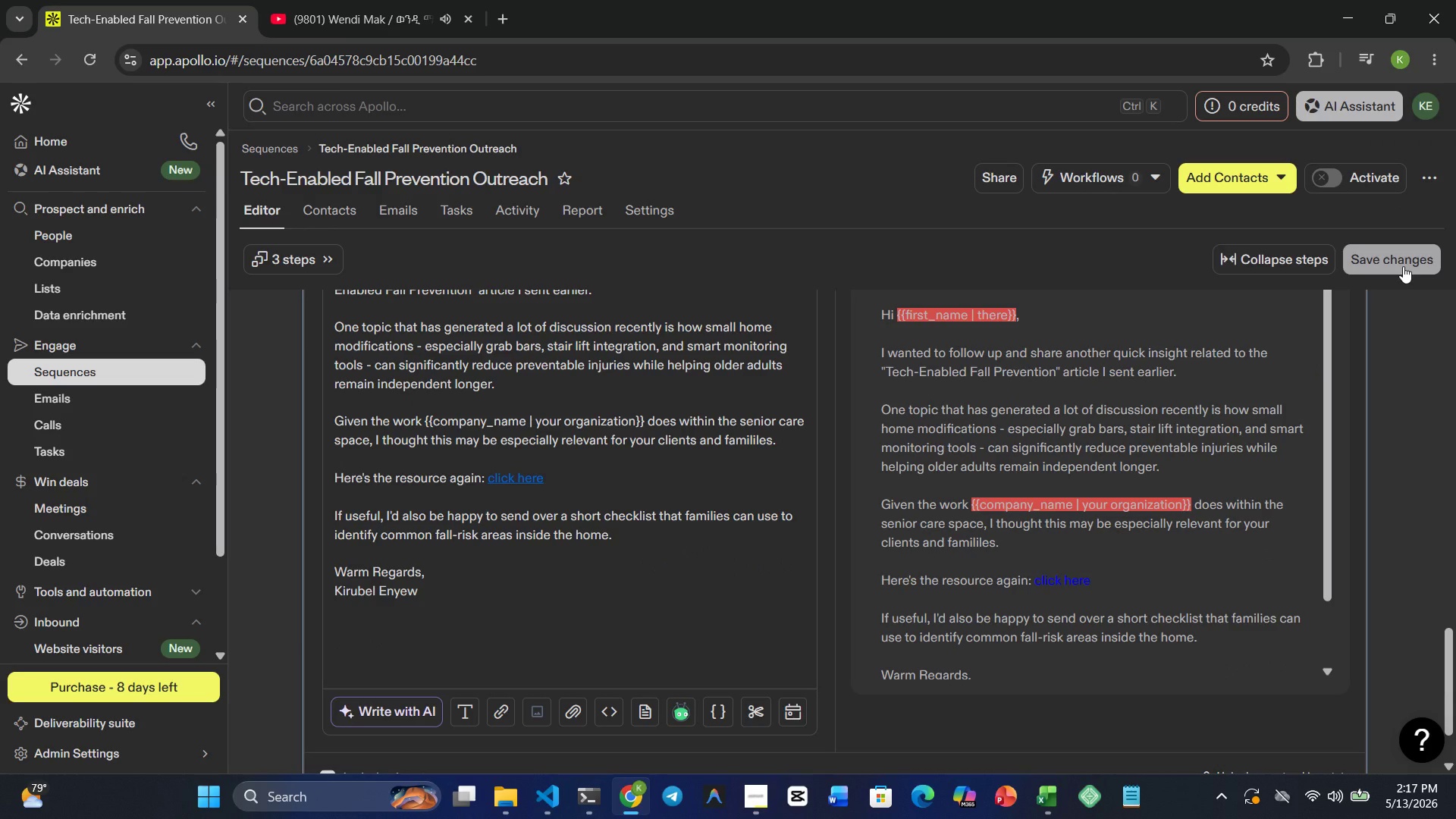 
wait(12.42)
 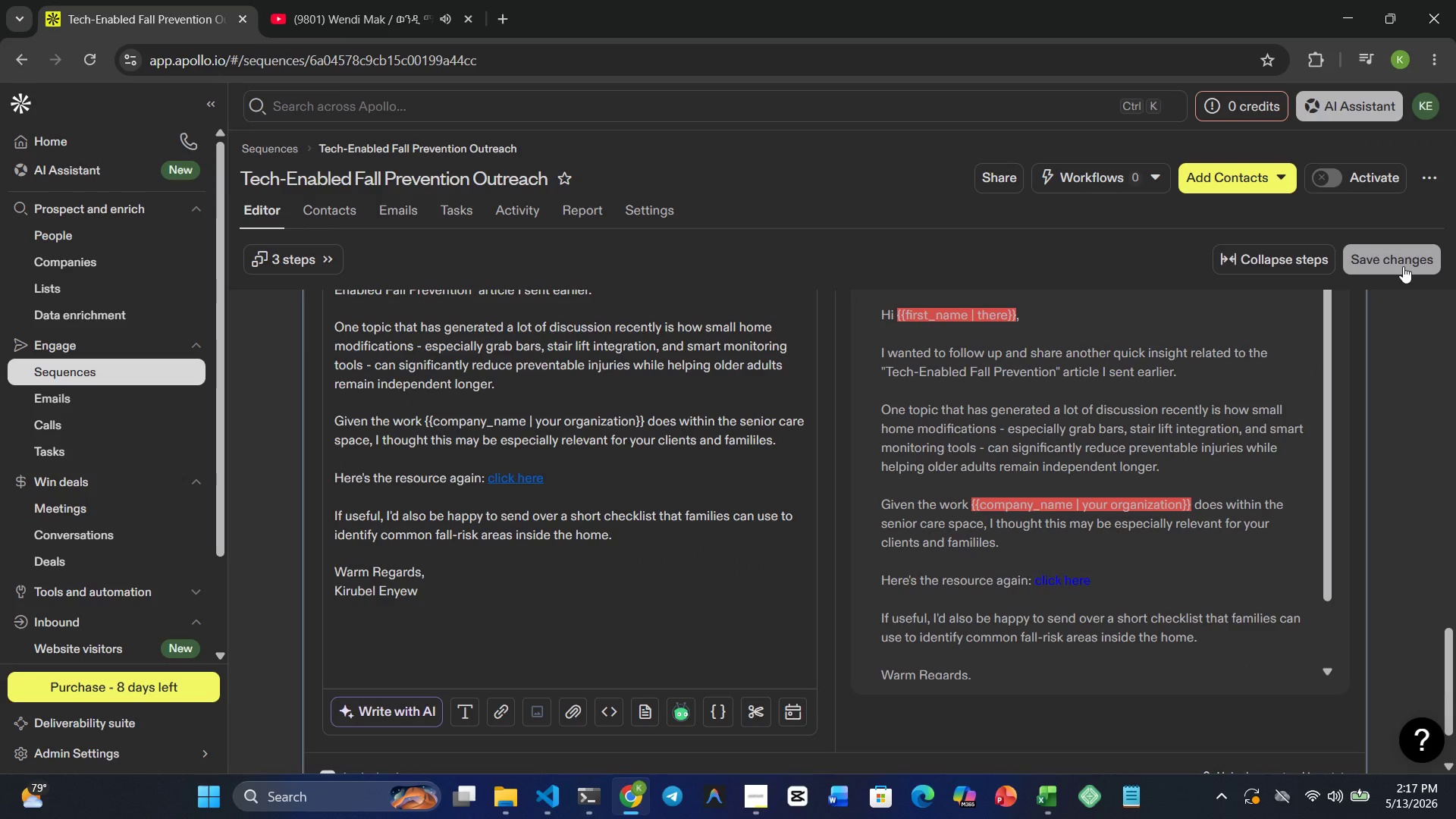 
scroll: coordinate [685, 531], scroll_direction: up, amount: 7.0
 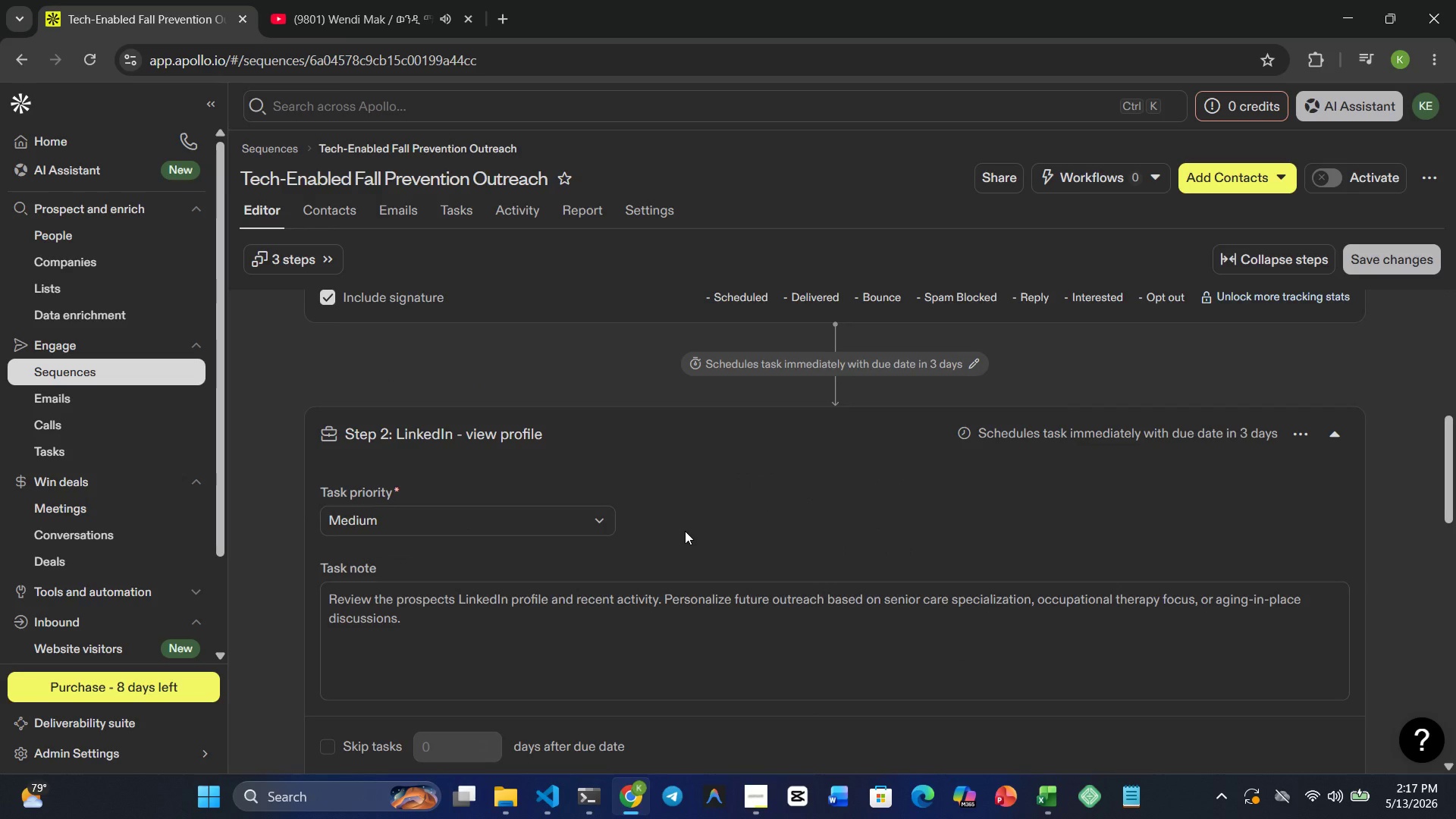 
scroll: coordinate [683, 531], scroll_direction: down, amount: 20.0
 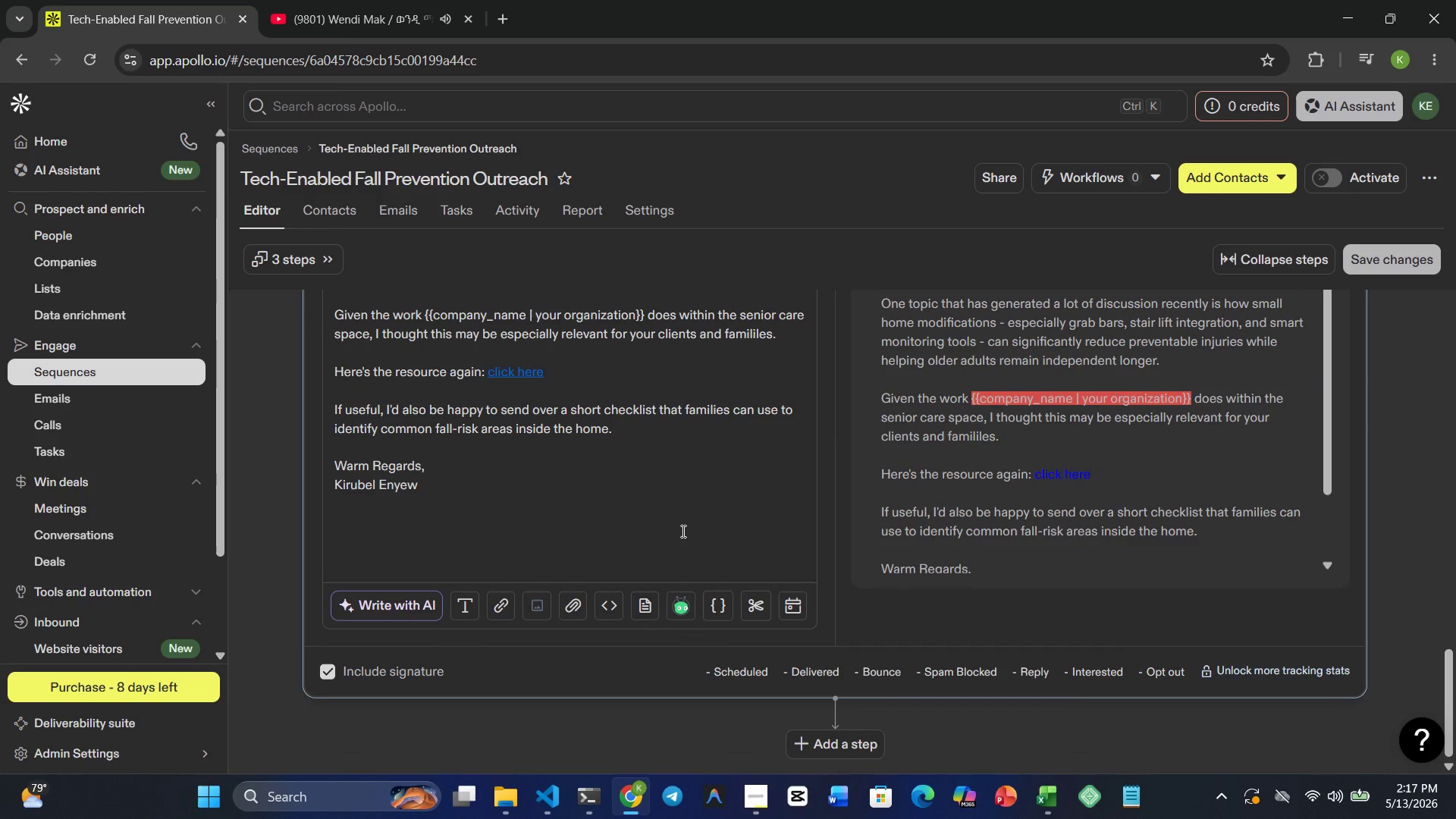 
wait(11.06)
 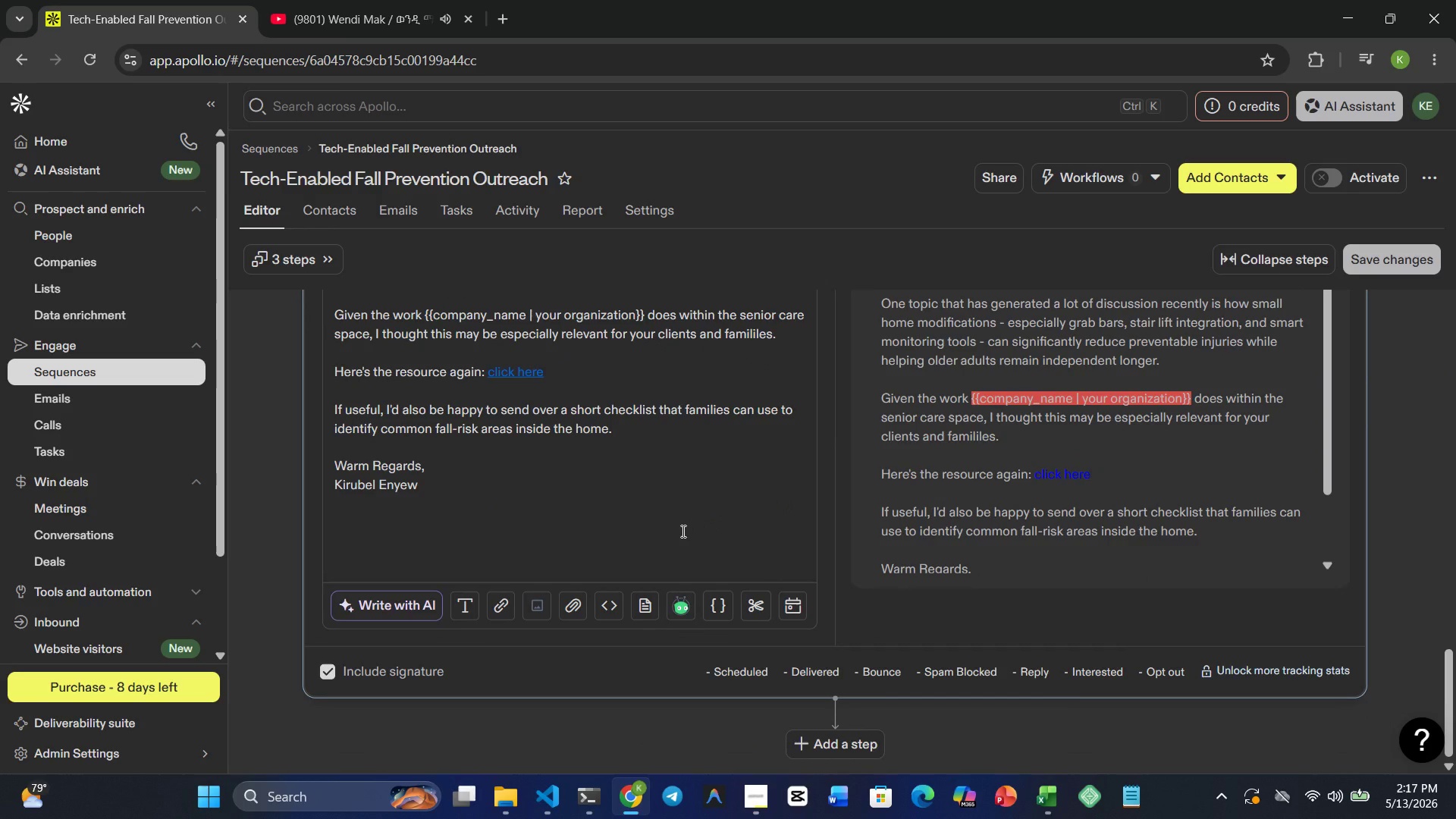 
left_click([825, 747])
 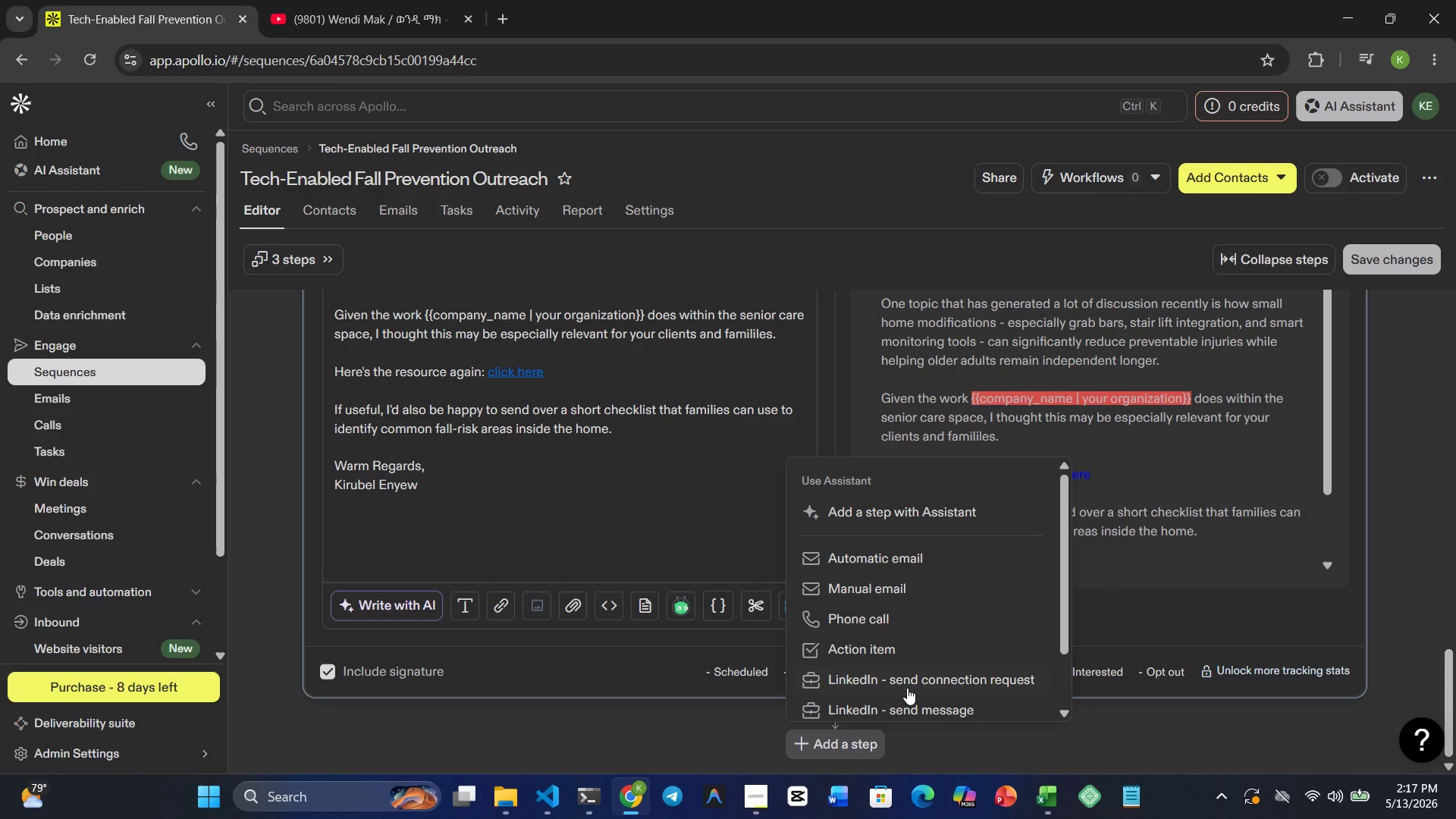 
left_click([907, 683])
 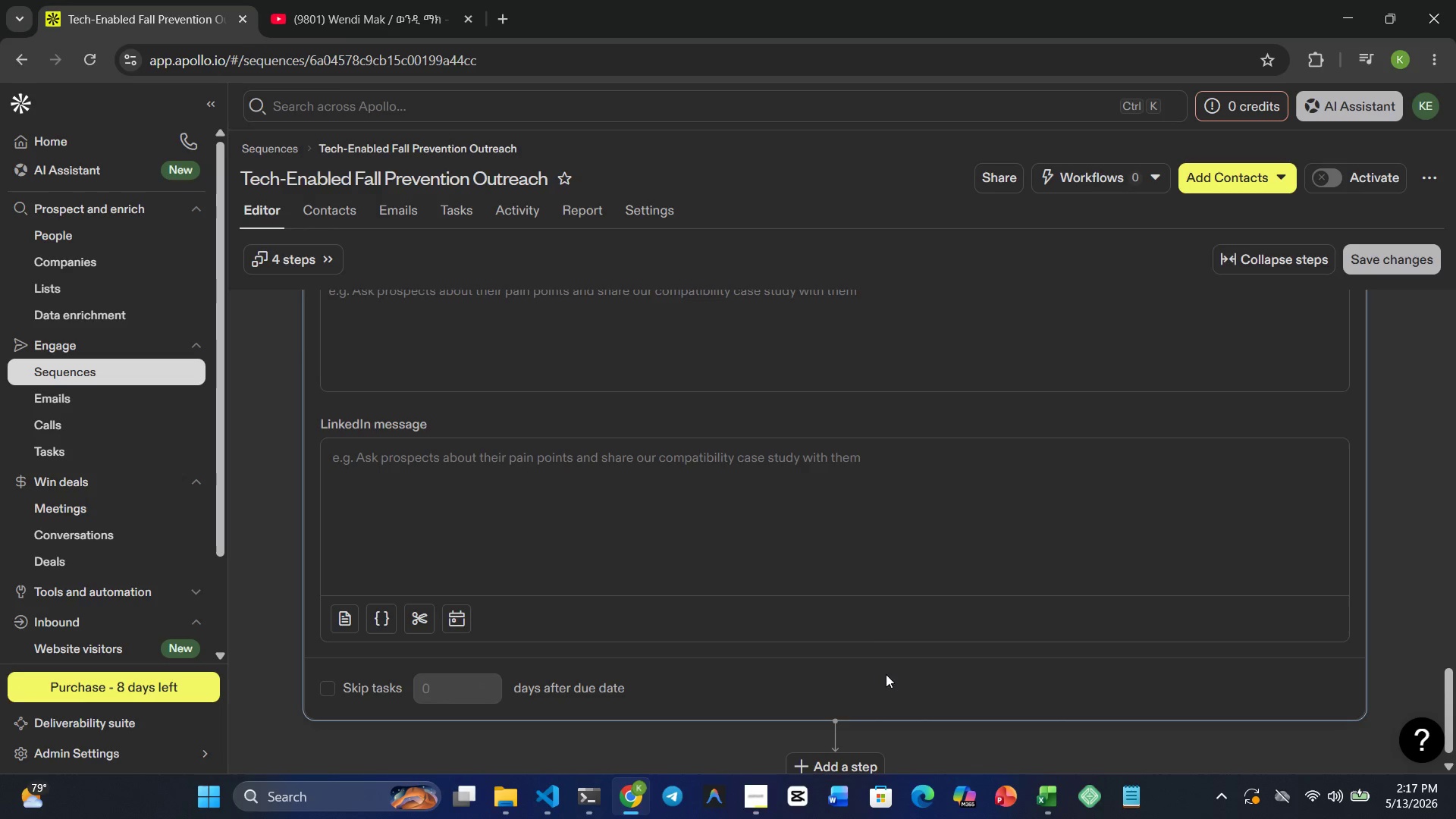 
scroll: coordinate [866, 625], scroll_direction: up, amount: 3.0
 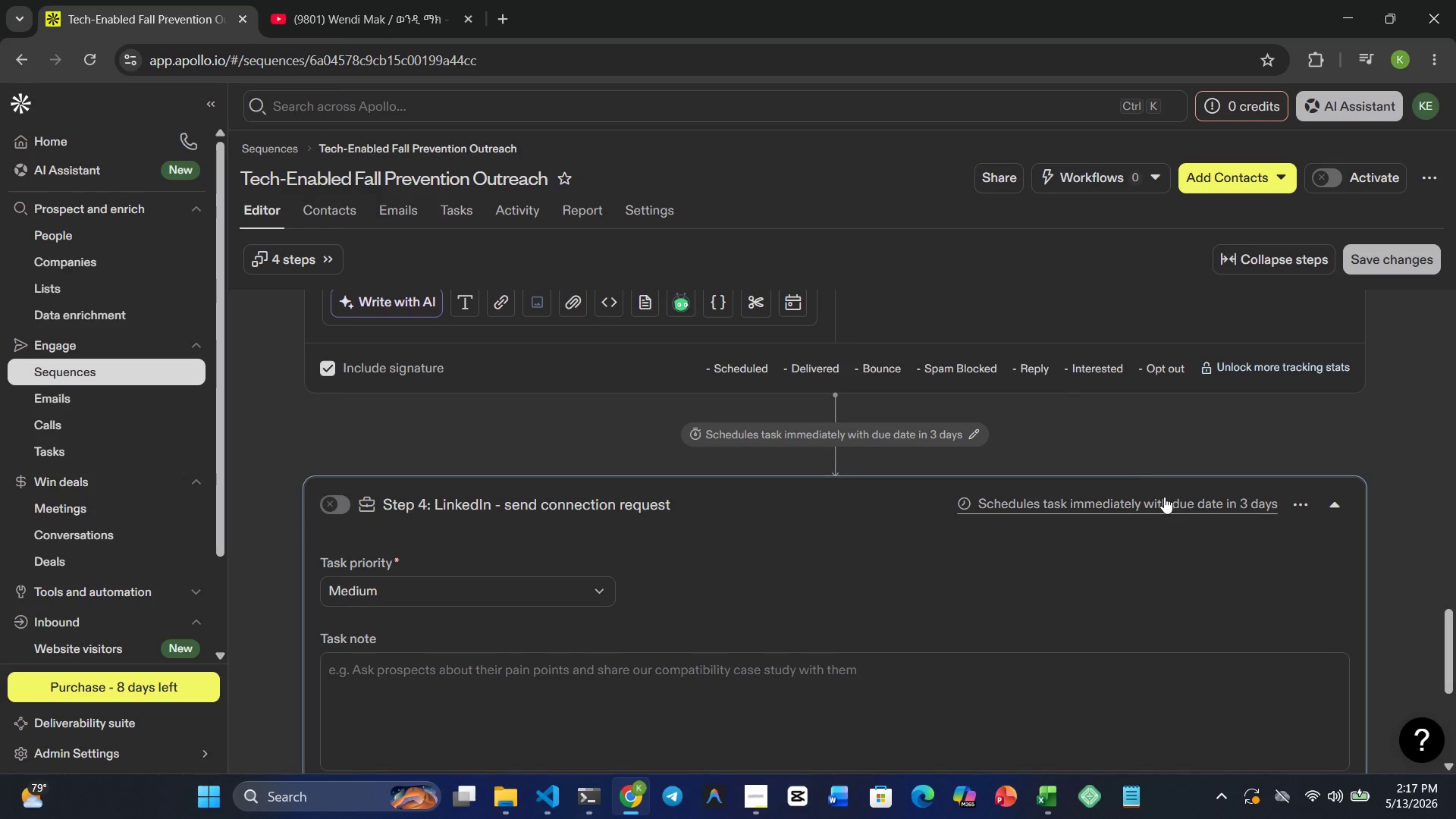 
left_click([1165, 503])
 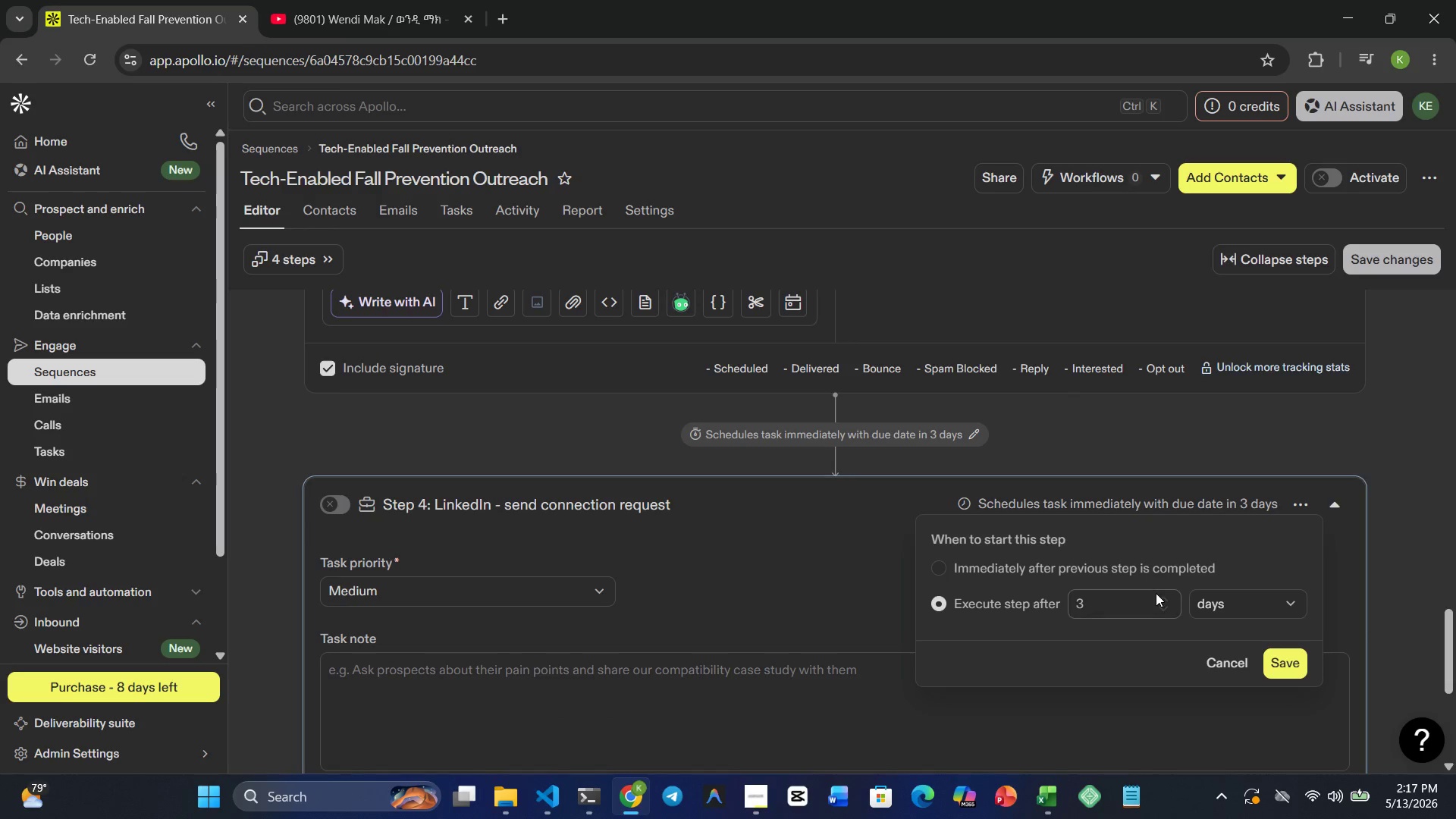 
left_click([1156, 593])
 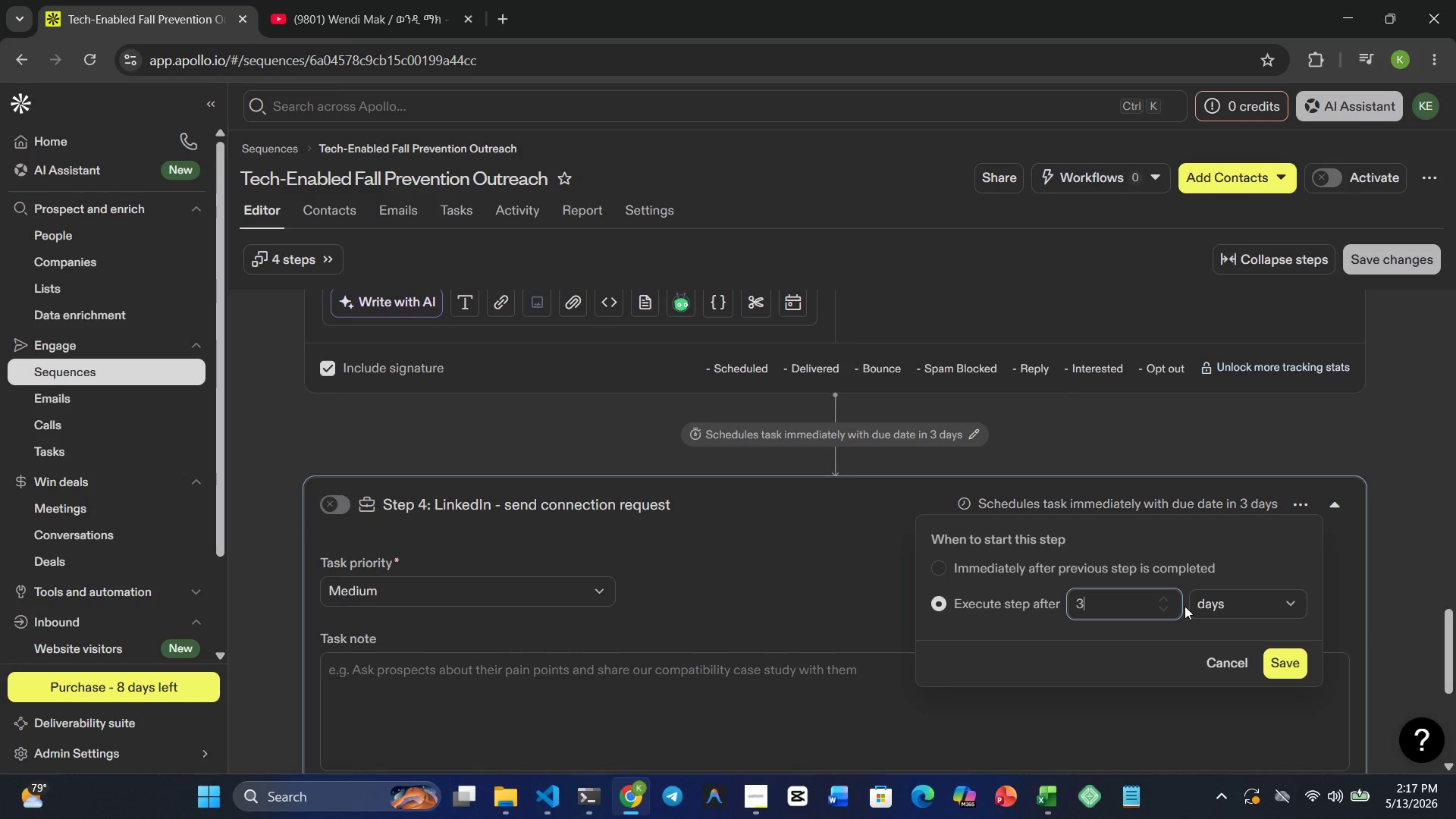 
left_click([1167, 598])
 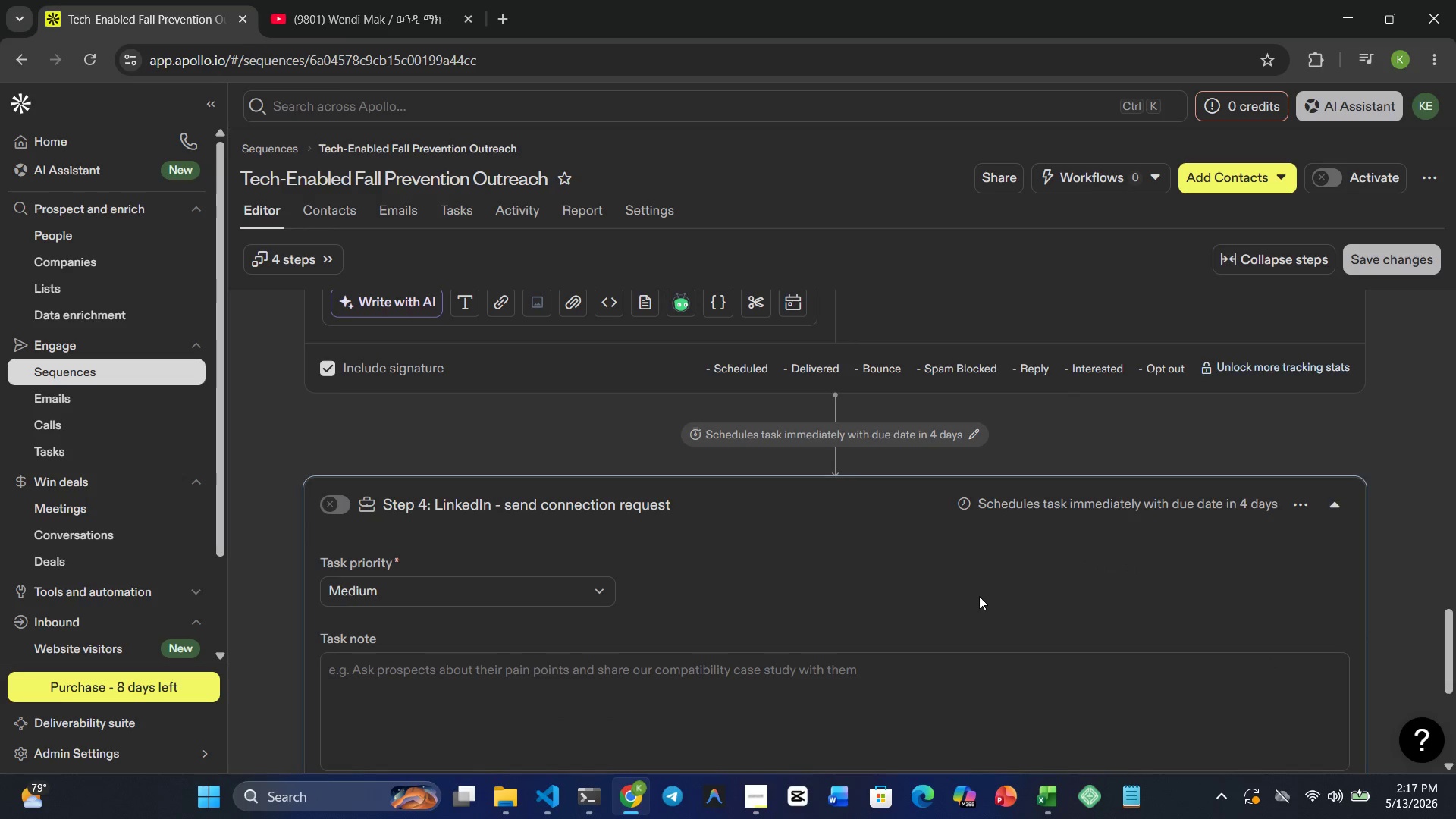 
scroll: coordinate [978, 595], scroll_direction: none, amount: 0.0
 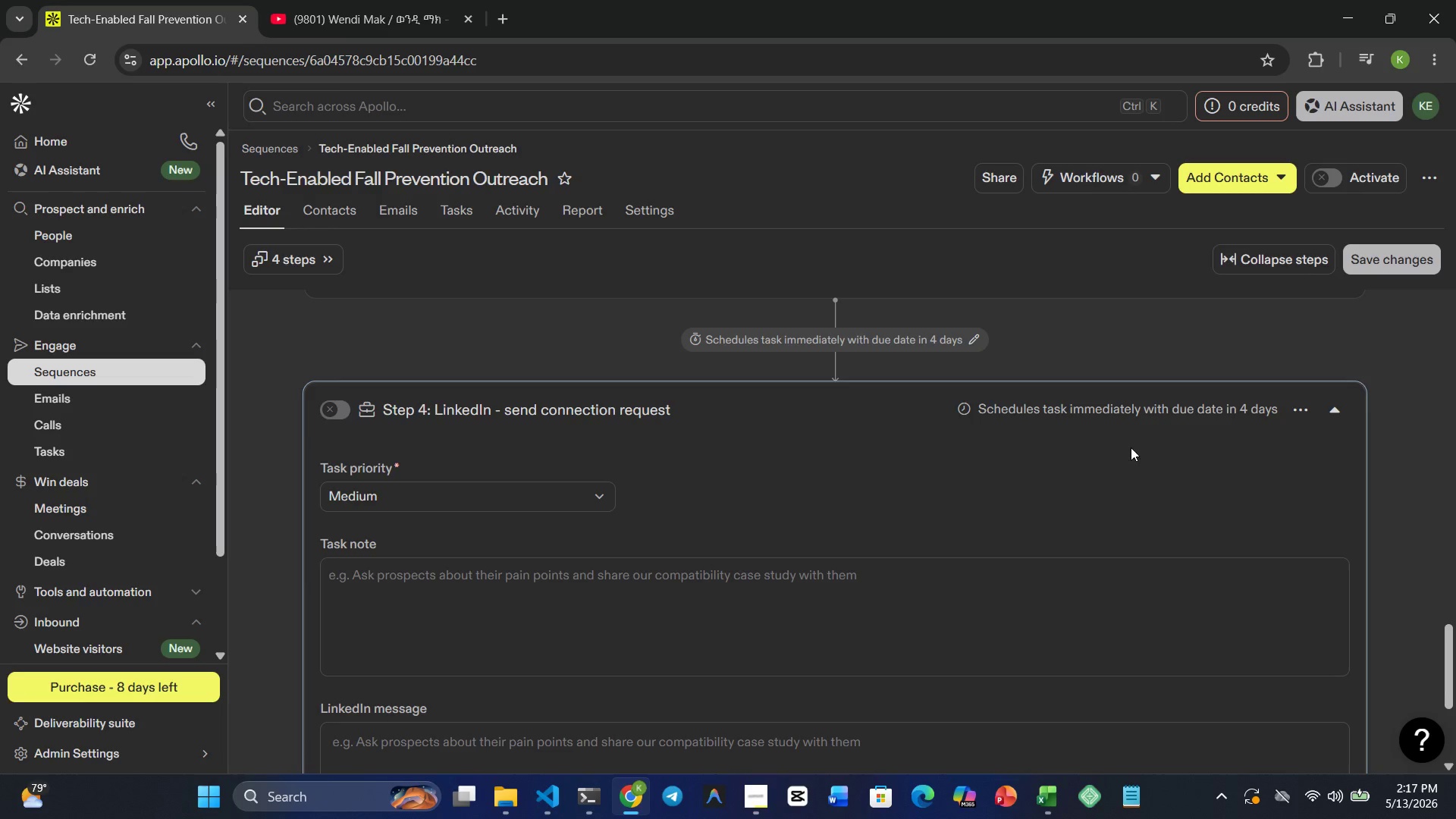 
left_click([1150, 419])
 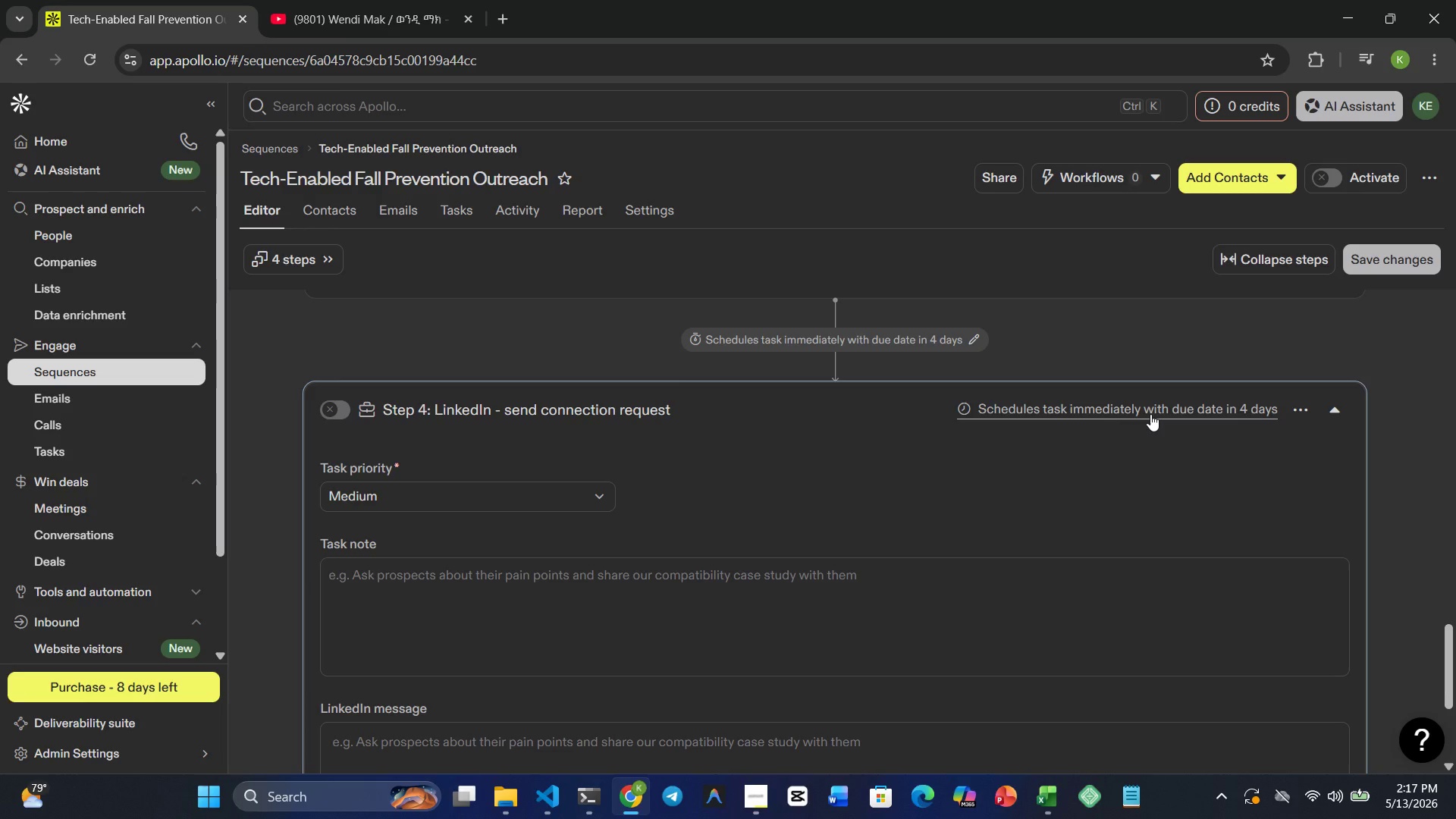 
left_click([1150, 414])
 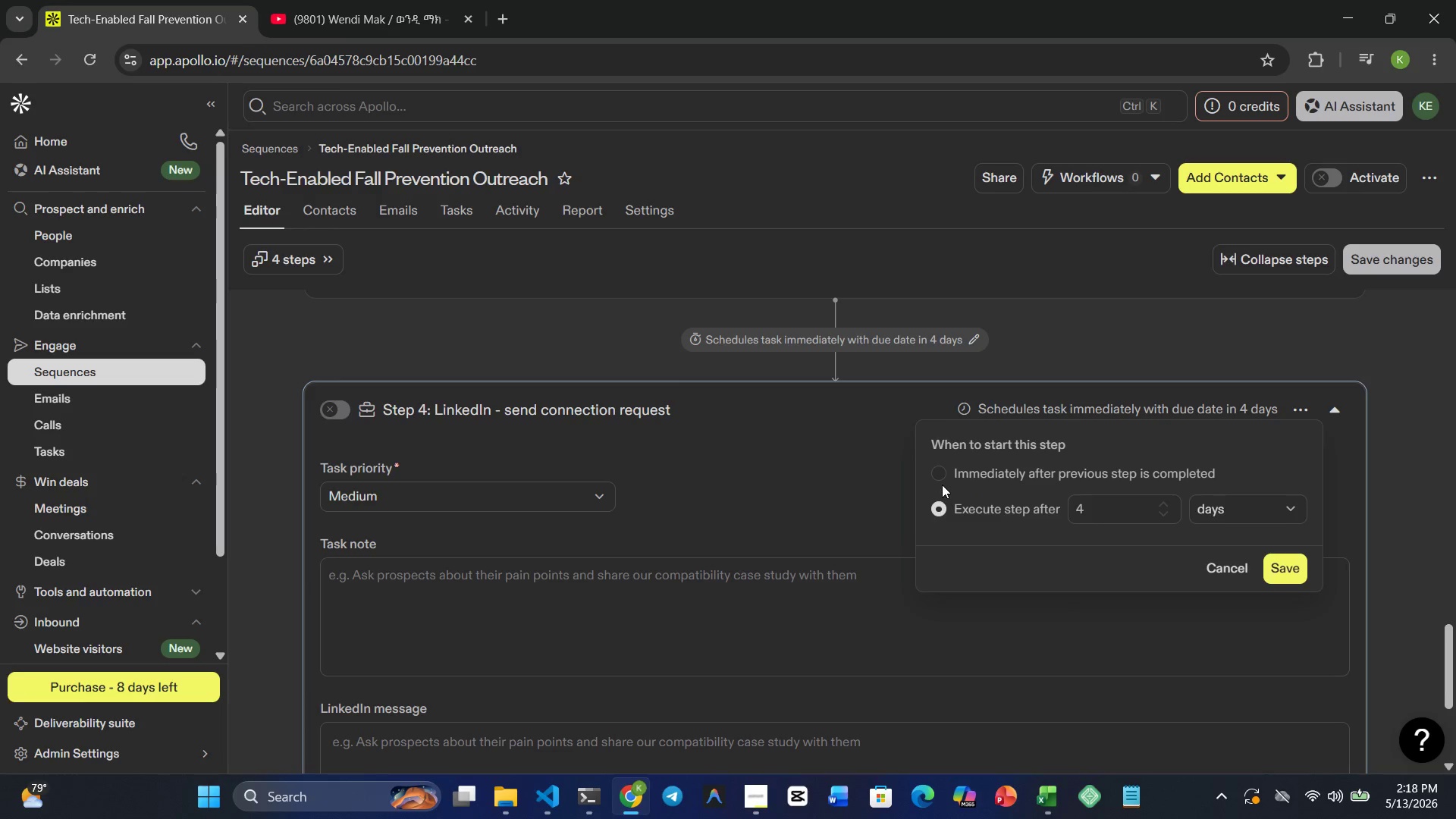 
left_click([943, 469])
 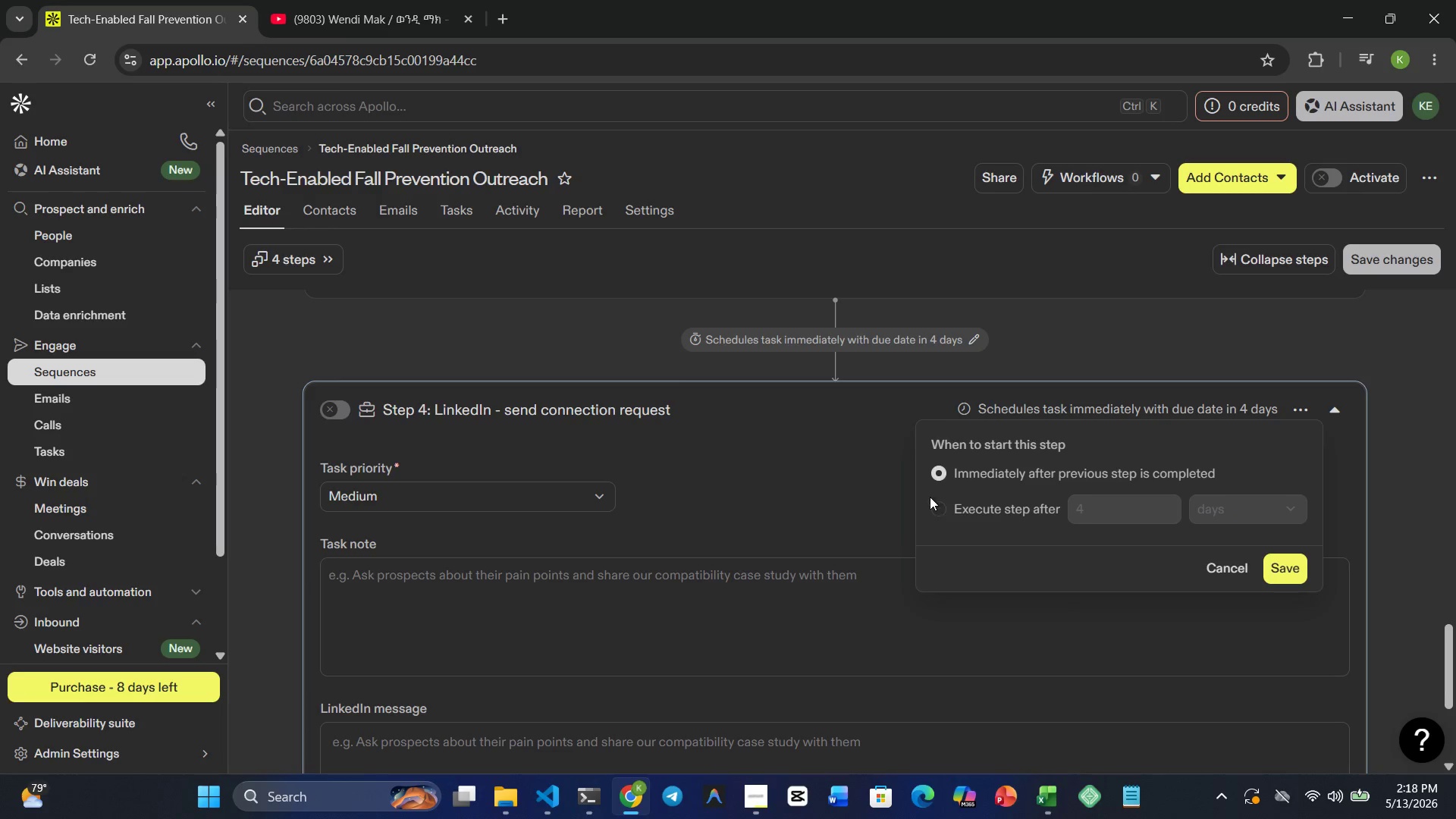 
left_click([934, 469])
 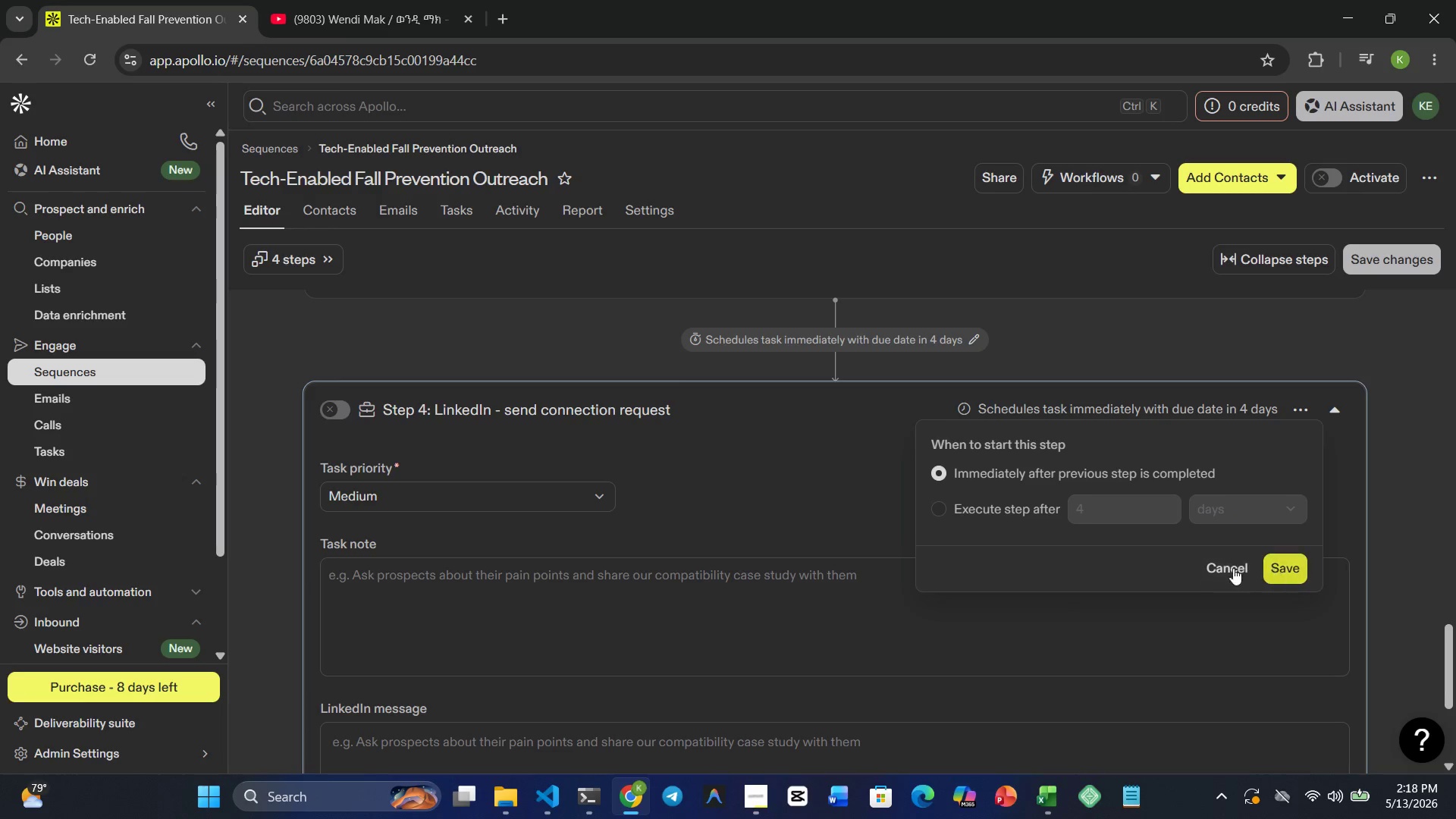 
left_click([1213, 568])
 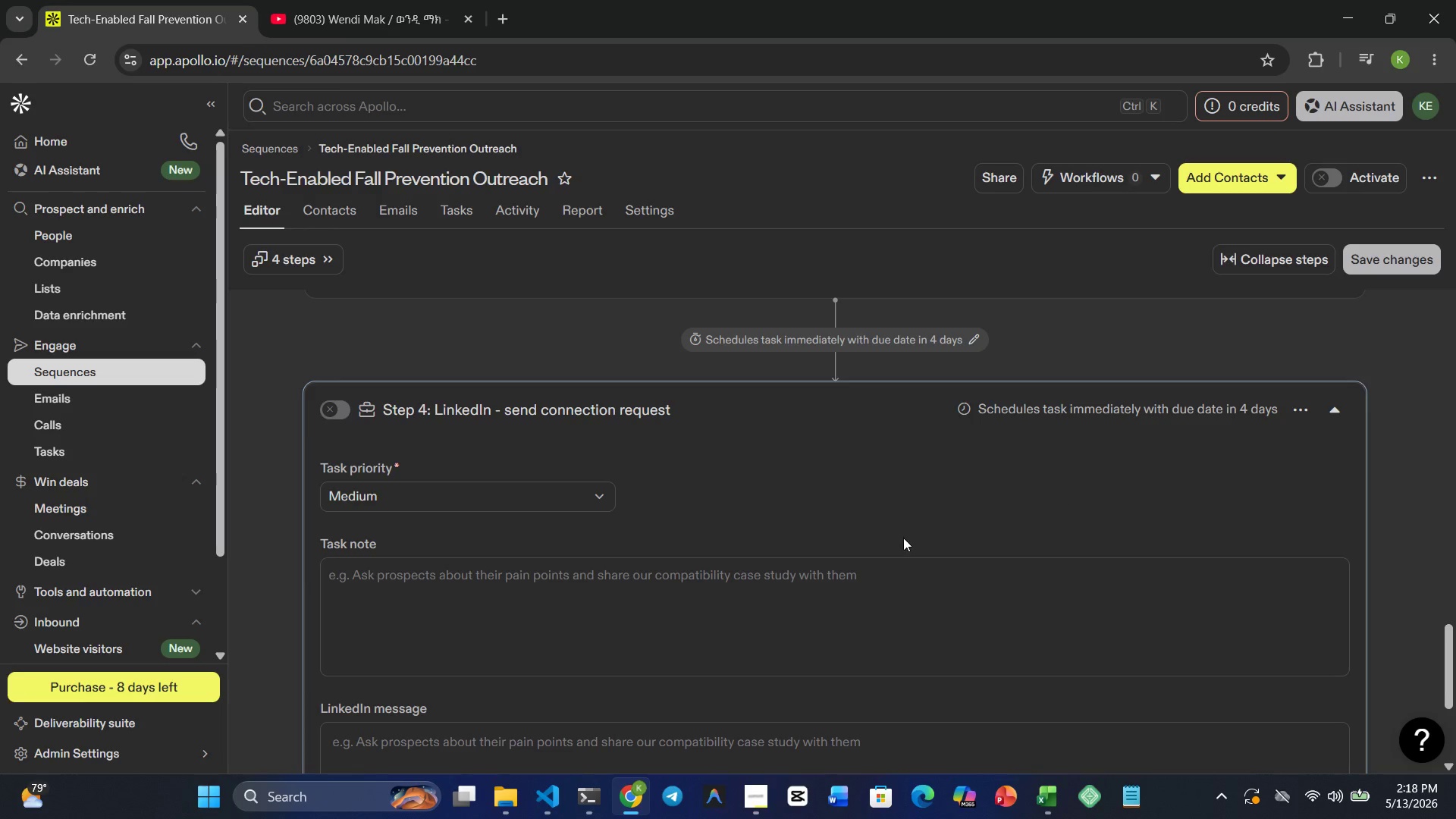 
scroll: coordinate [903, 539], scroll_direction: down, amount: 1.0
 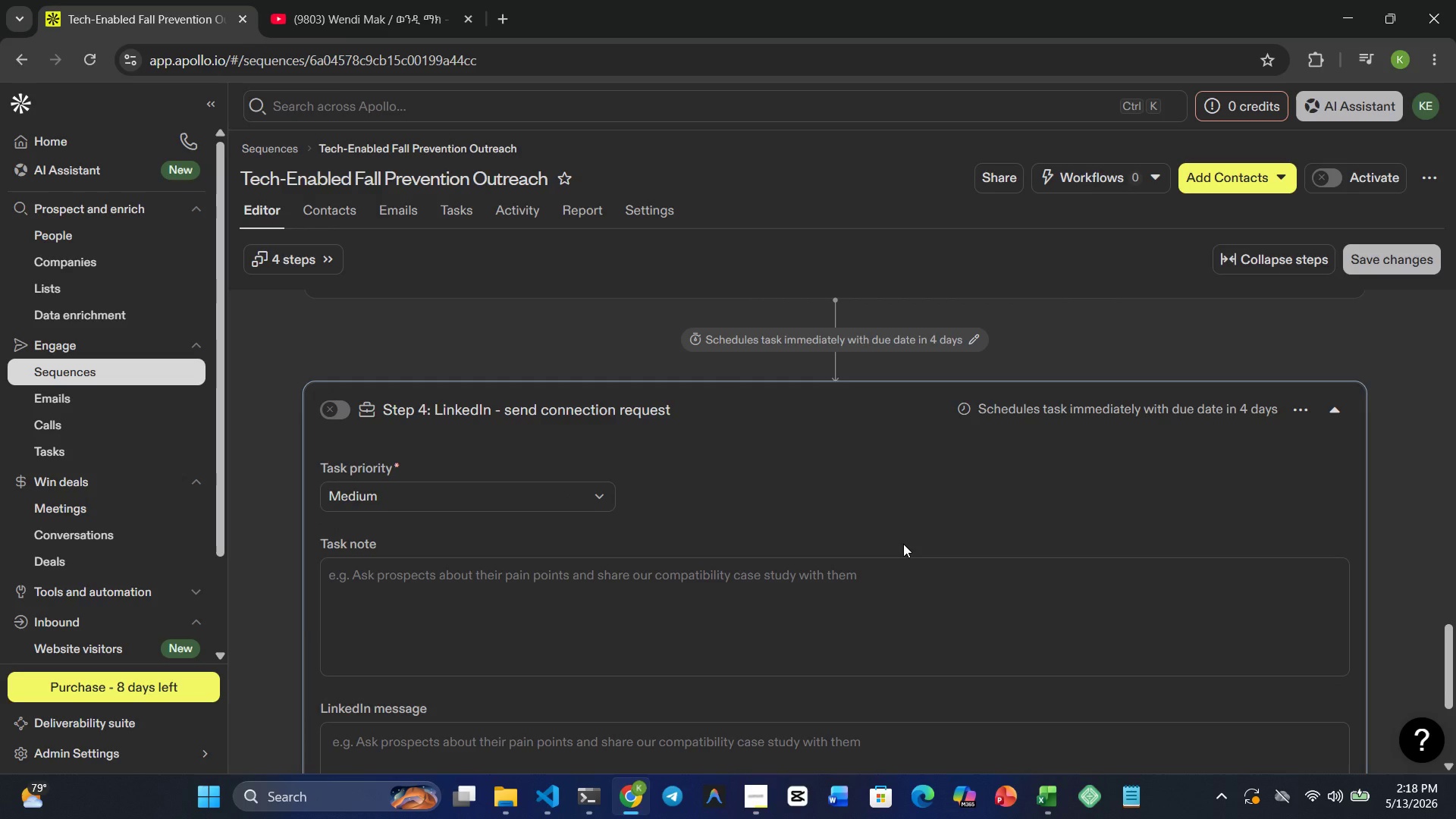 
scroll: coordinate [903, 544], scroll_direction: none, amount: 0.0
 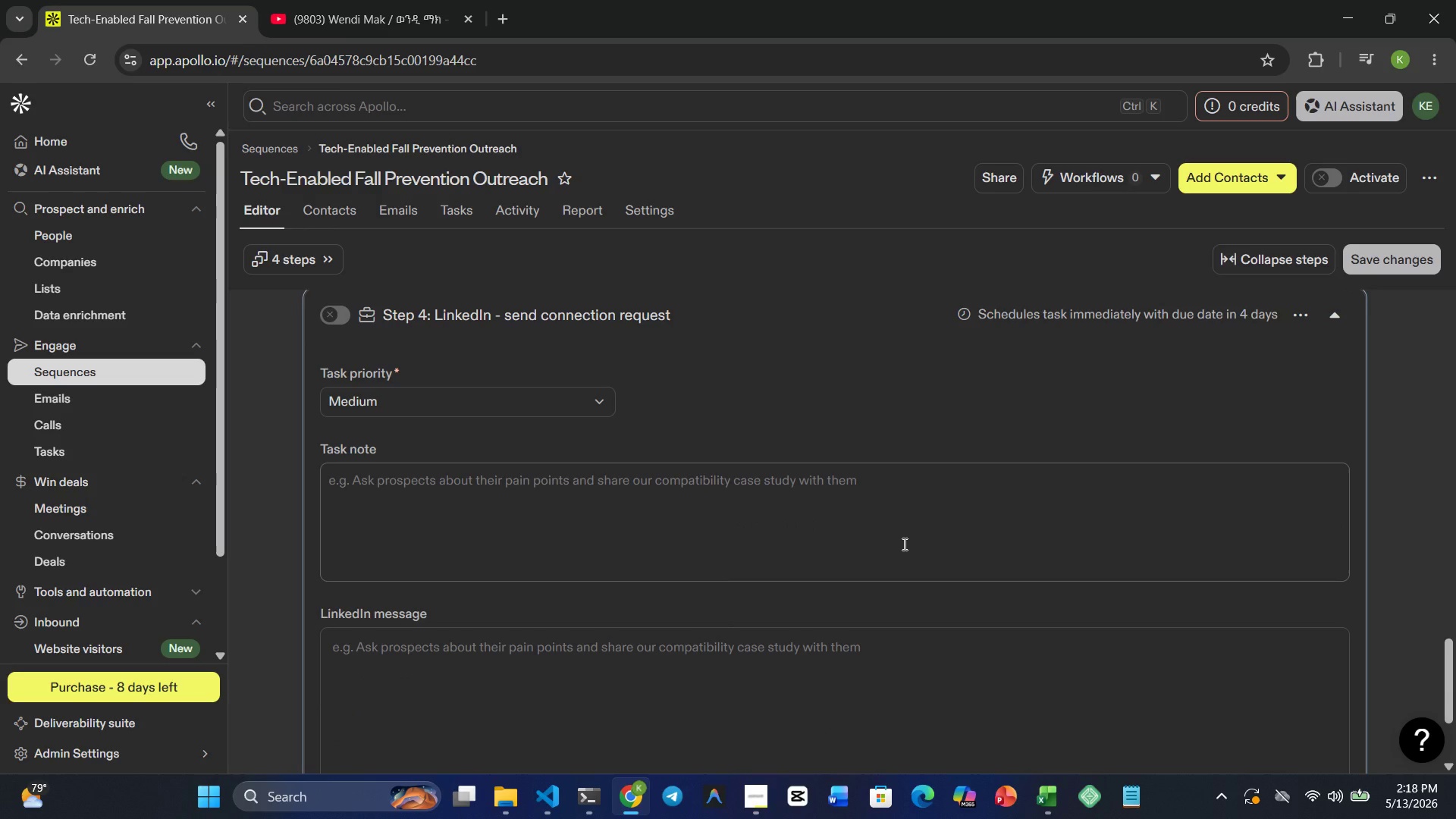 
wait(15.98)
 